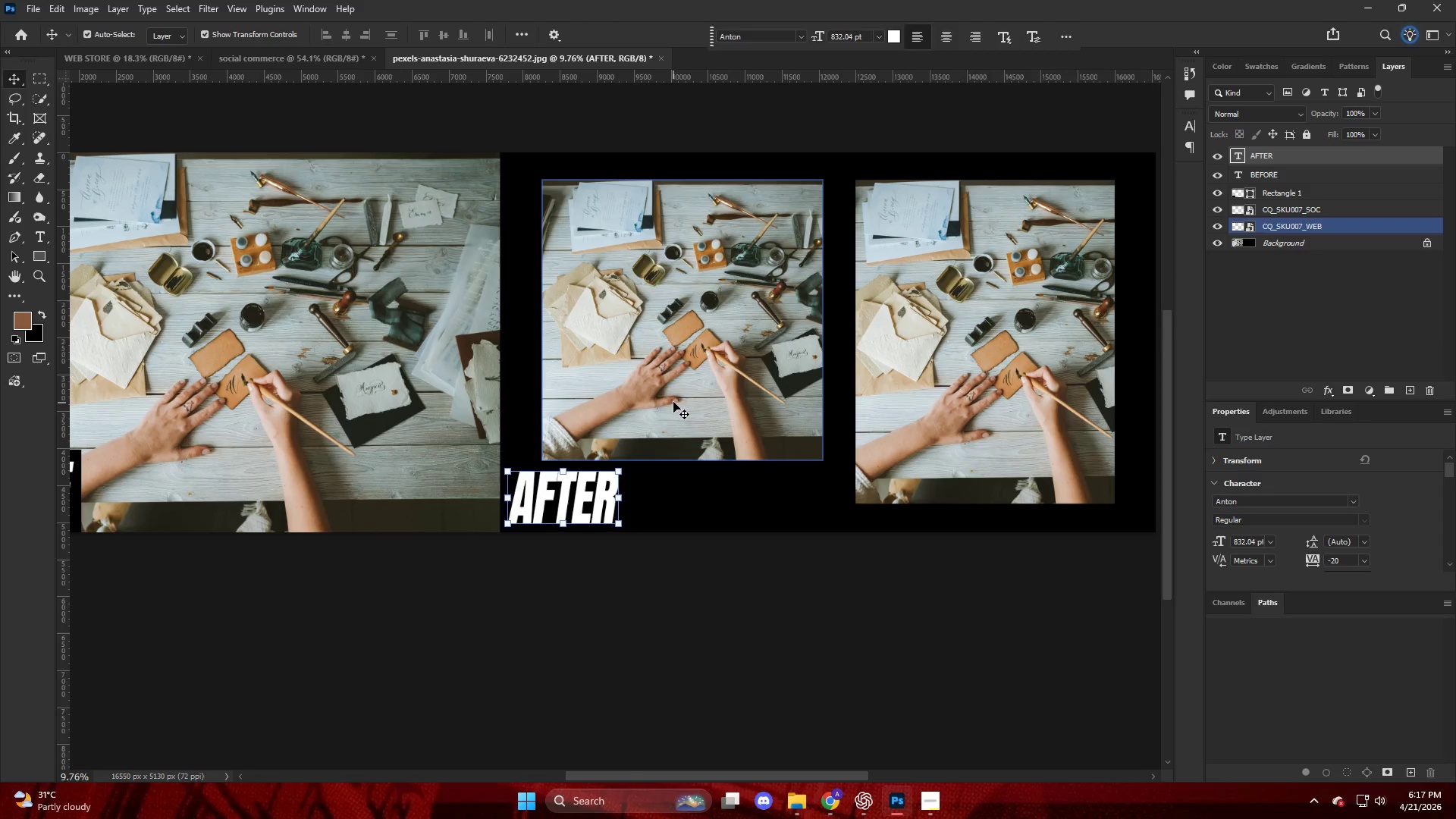 
left_click([673, 402])
 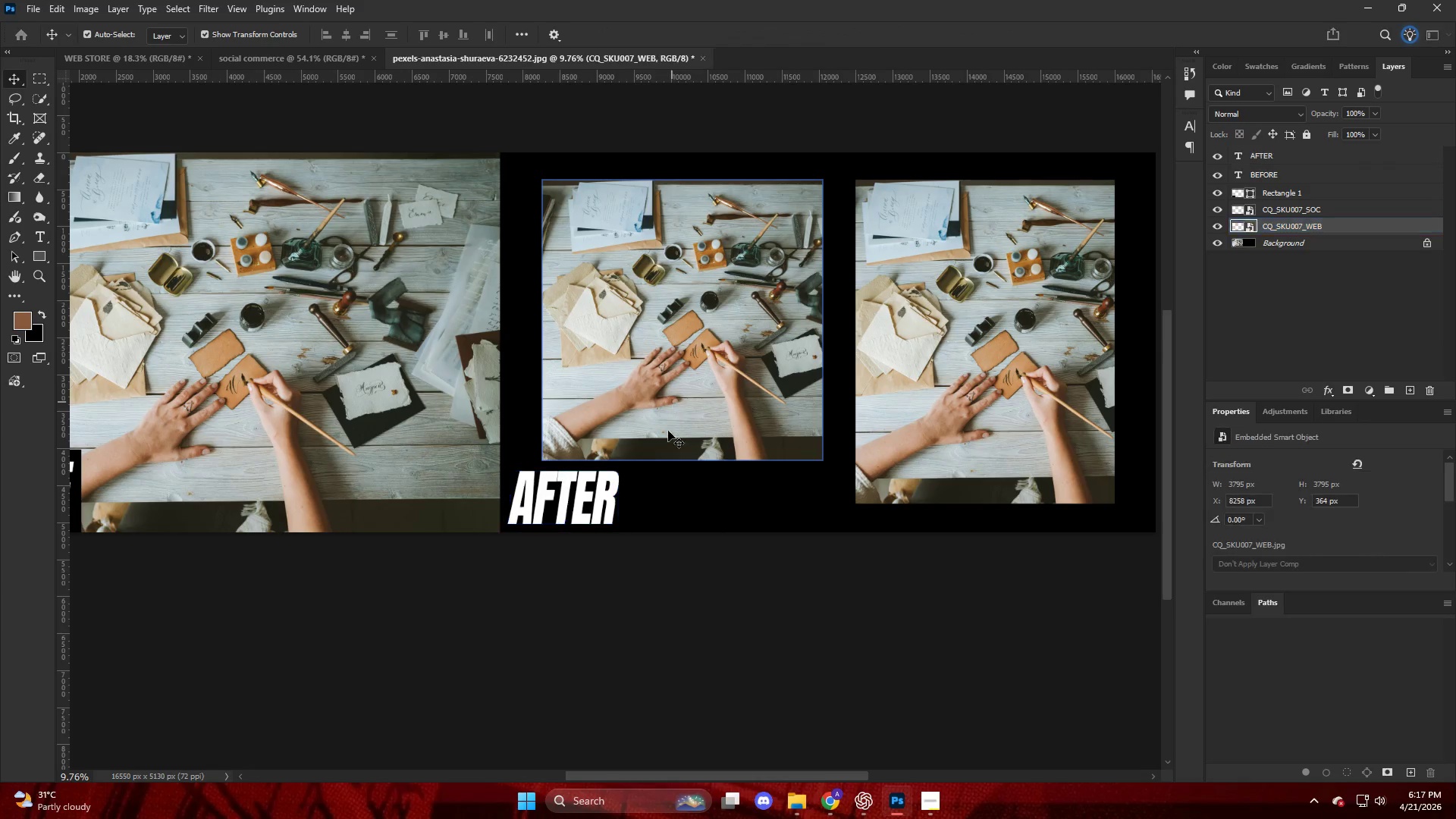 
scroll: coordinate [706, 468], scroll_direction: down, amount: 15.0
 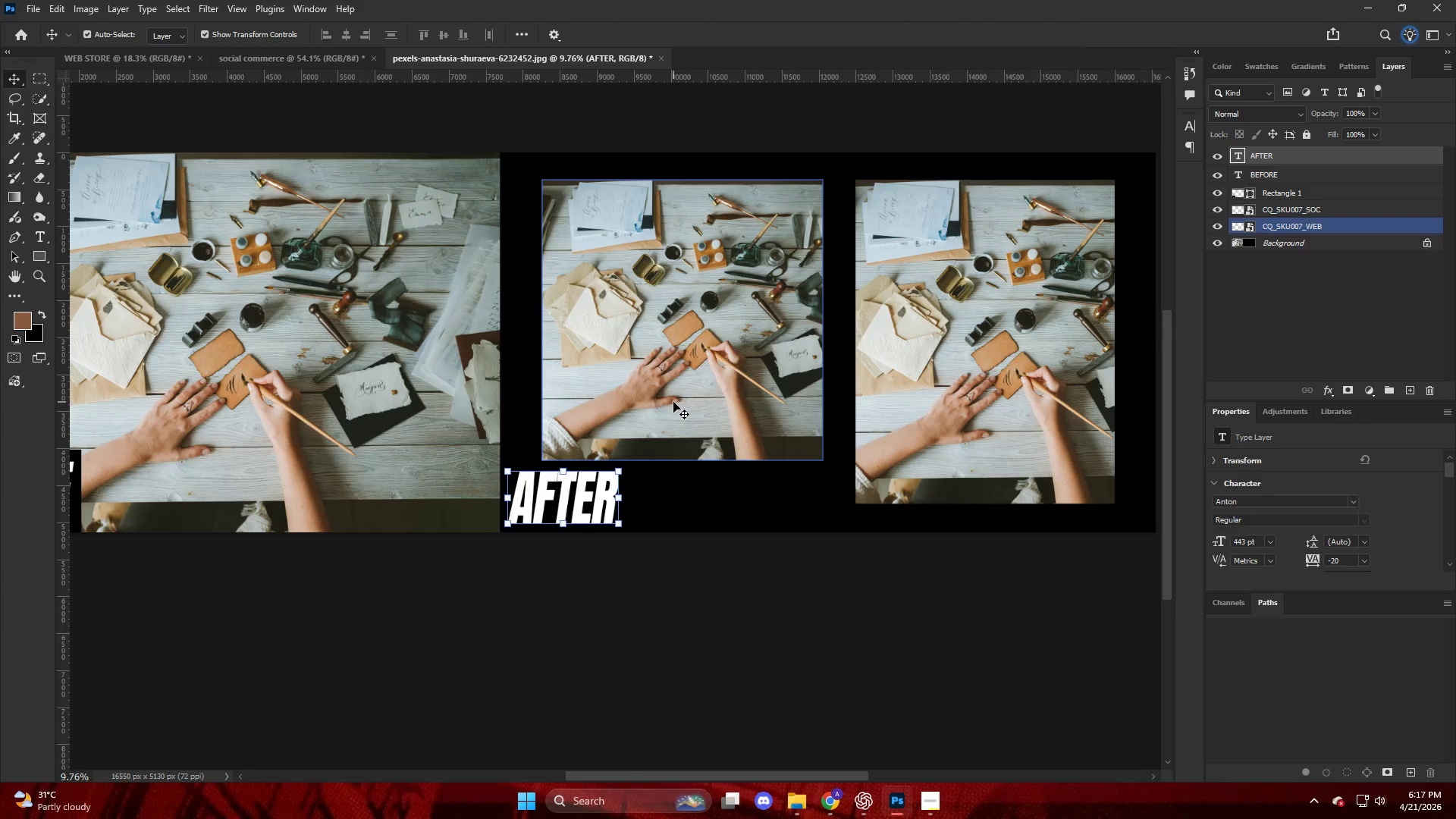 
key(Control+T)
 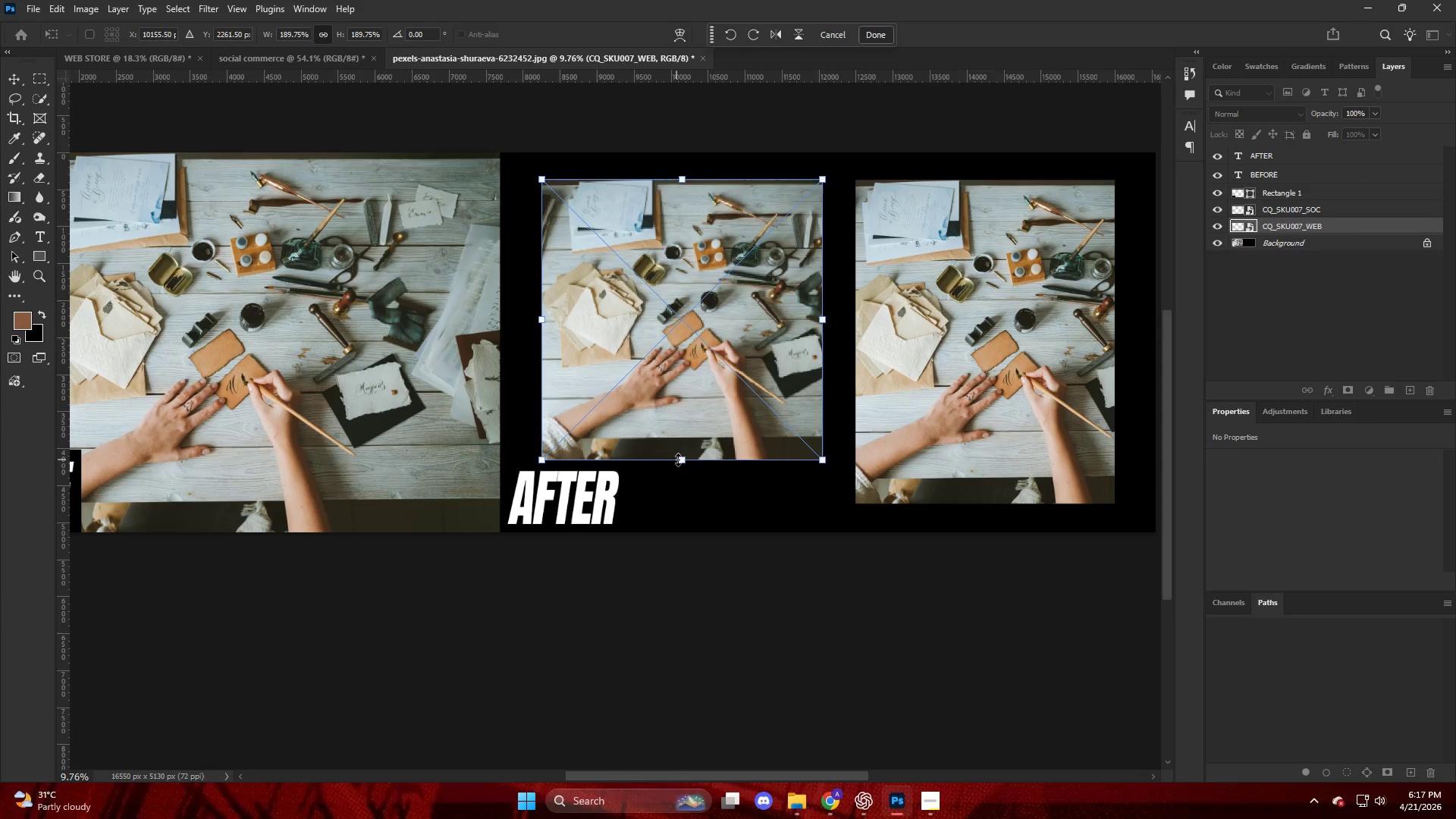 
left_click_drag(start_coordinate=[679, 460], to_coordinate=[681, 438])
 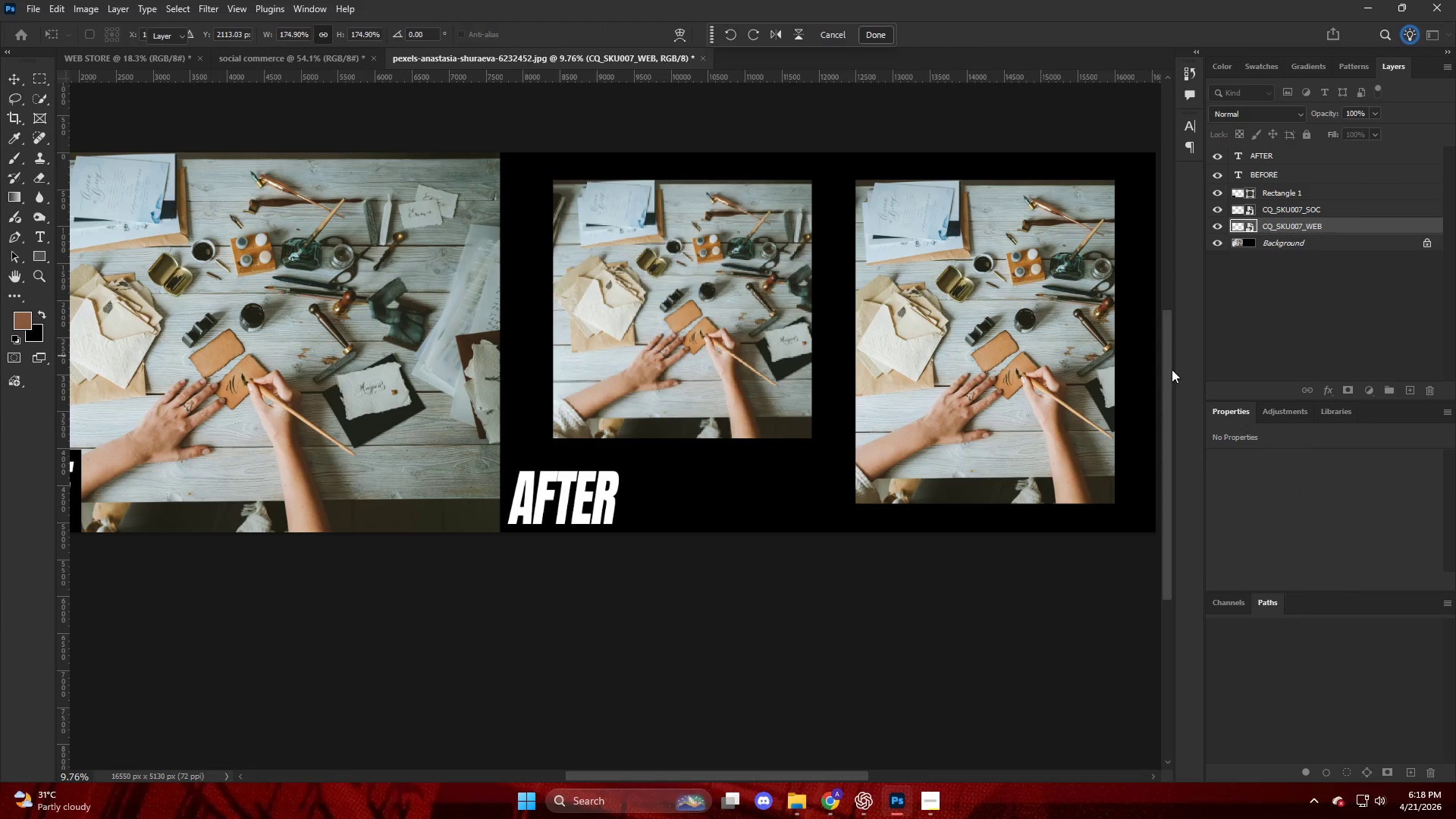 
key(V)
 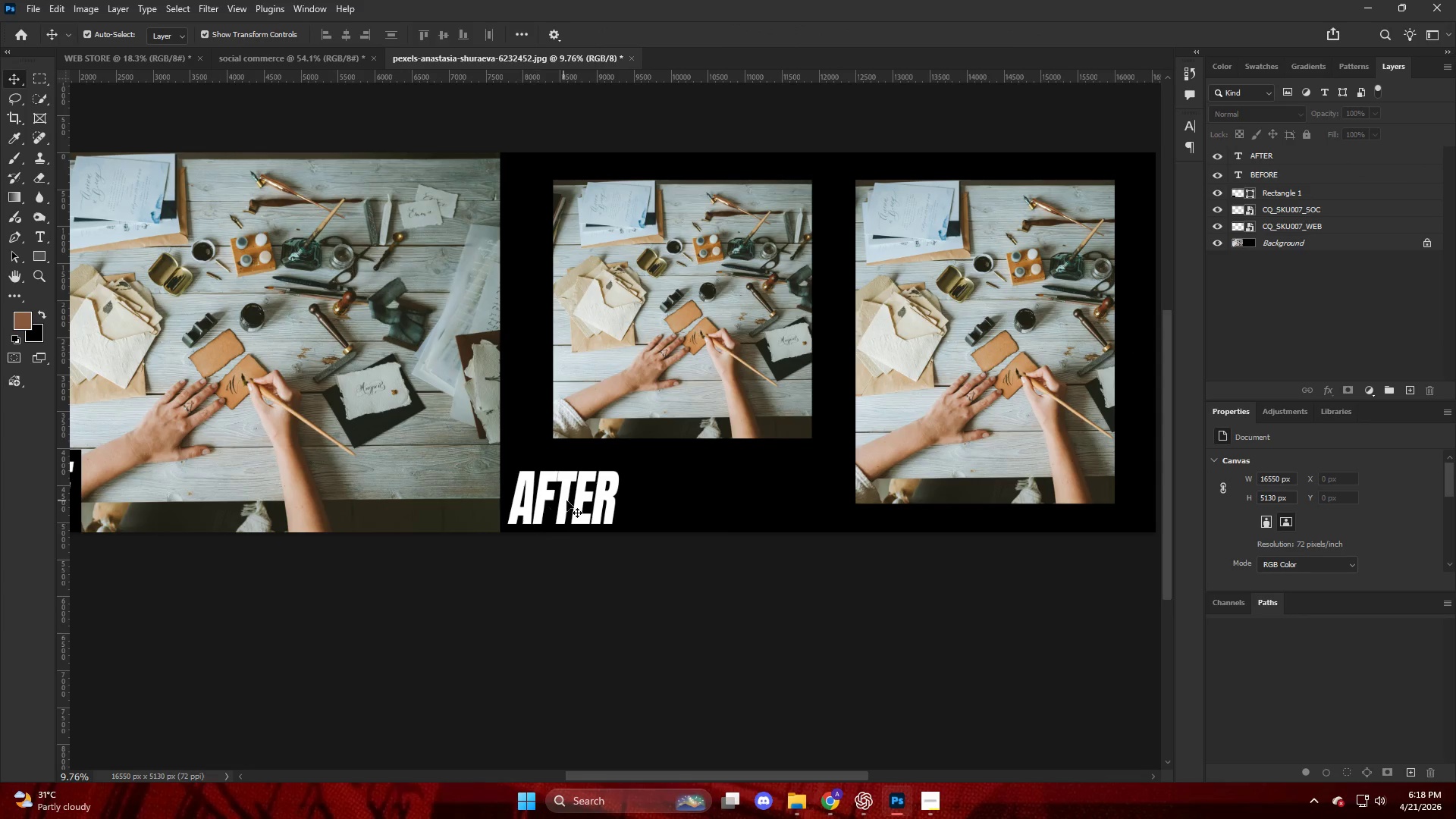 
left_click_drag(start_coordinate=[566, 500], to_coordinate=[588, 498])
 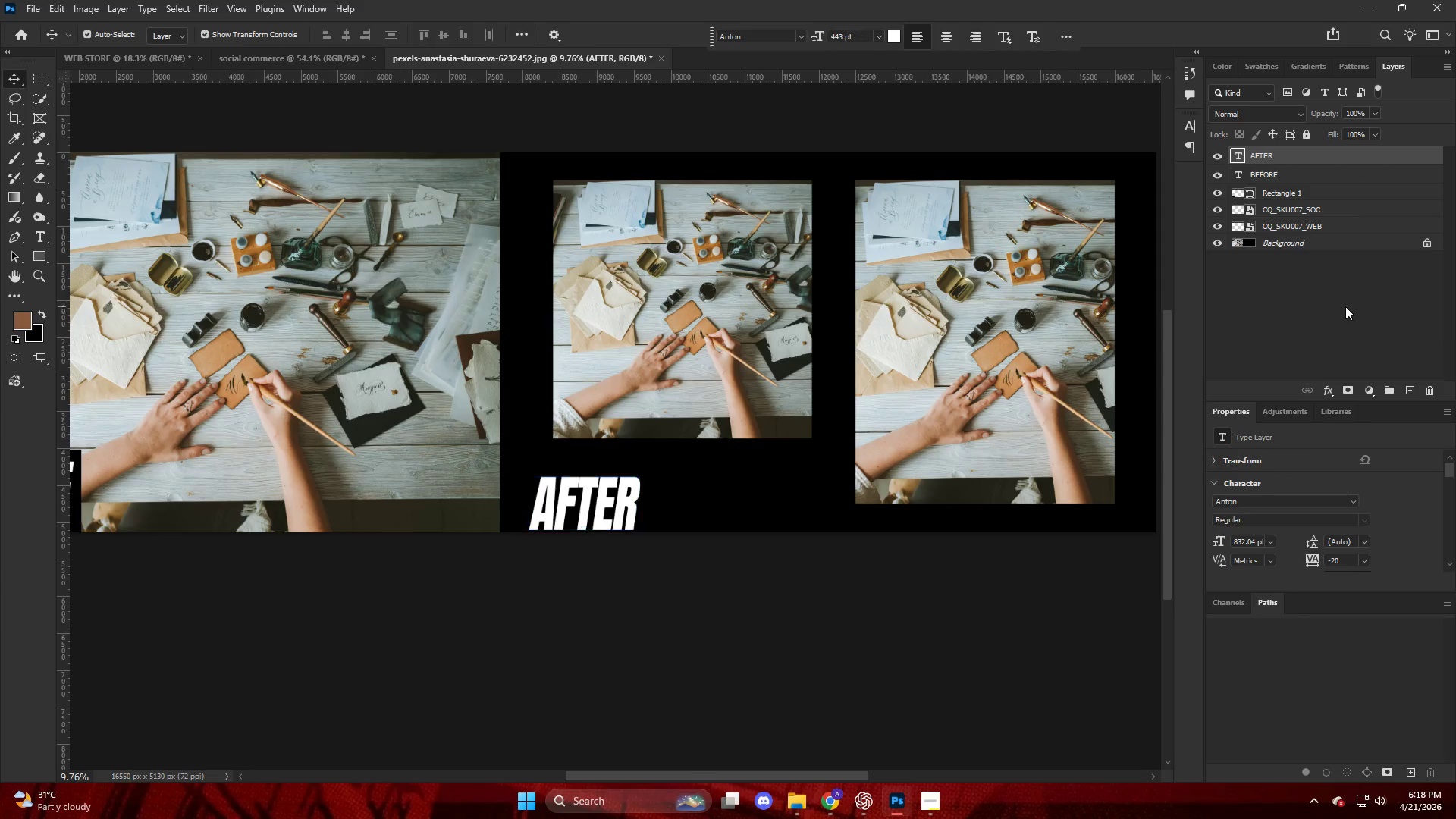 
key(Alt+AltLeft)
 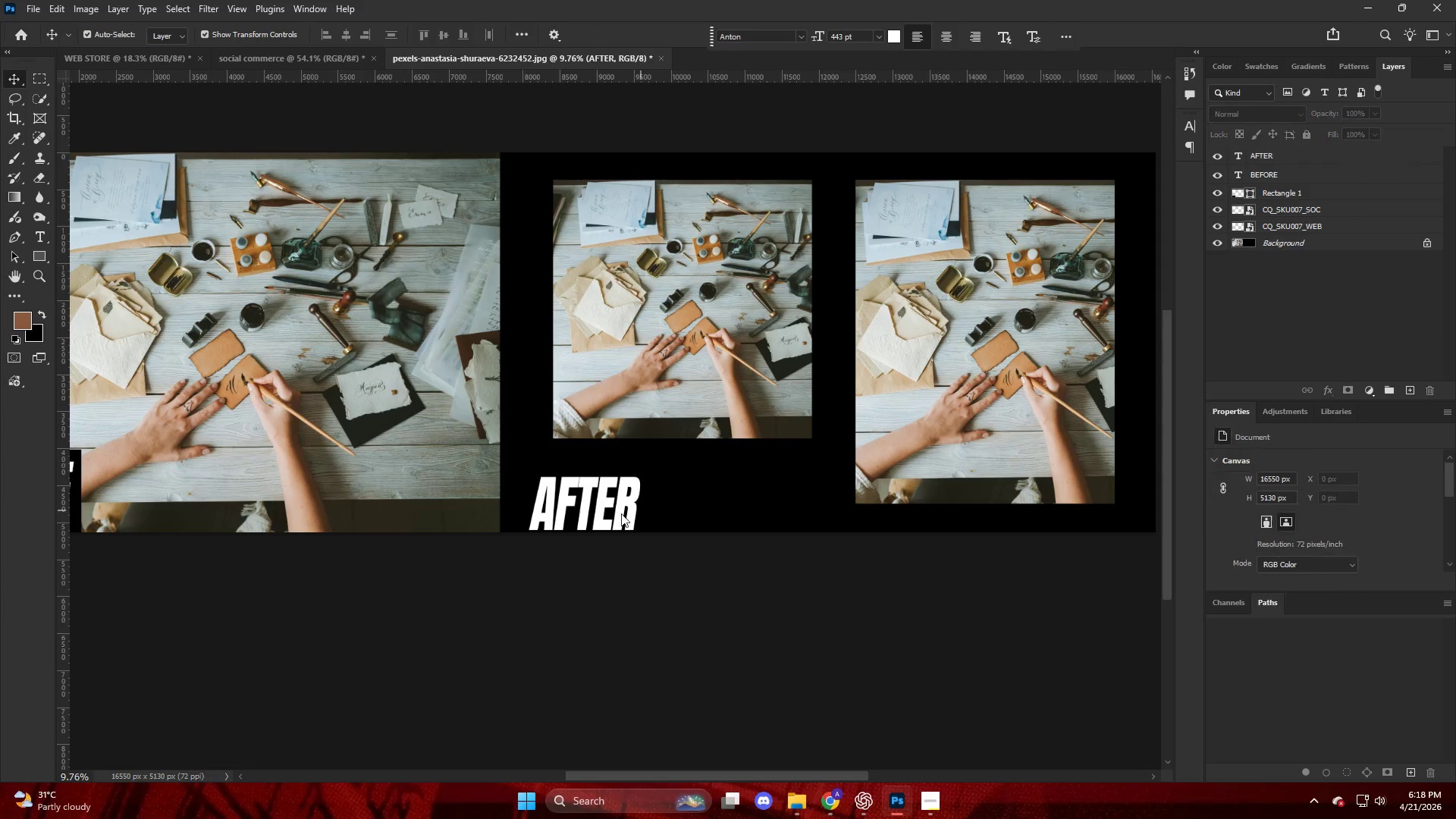 
key(Alt+AltLeft)
 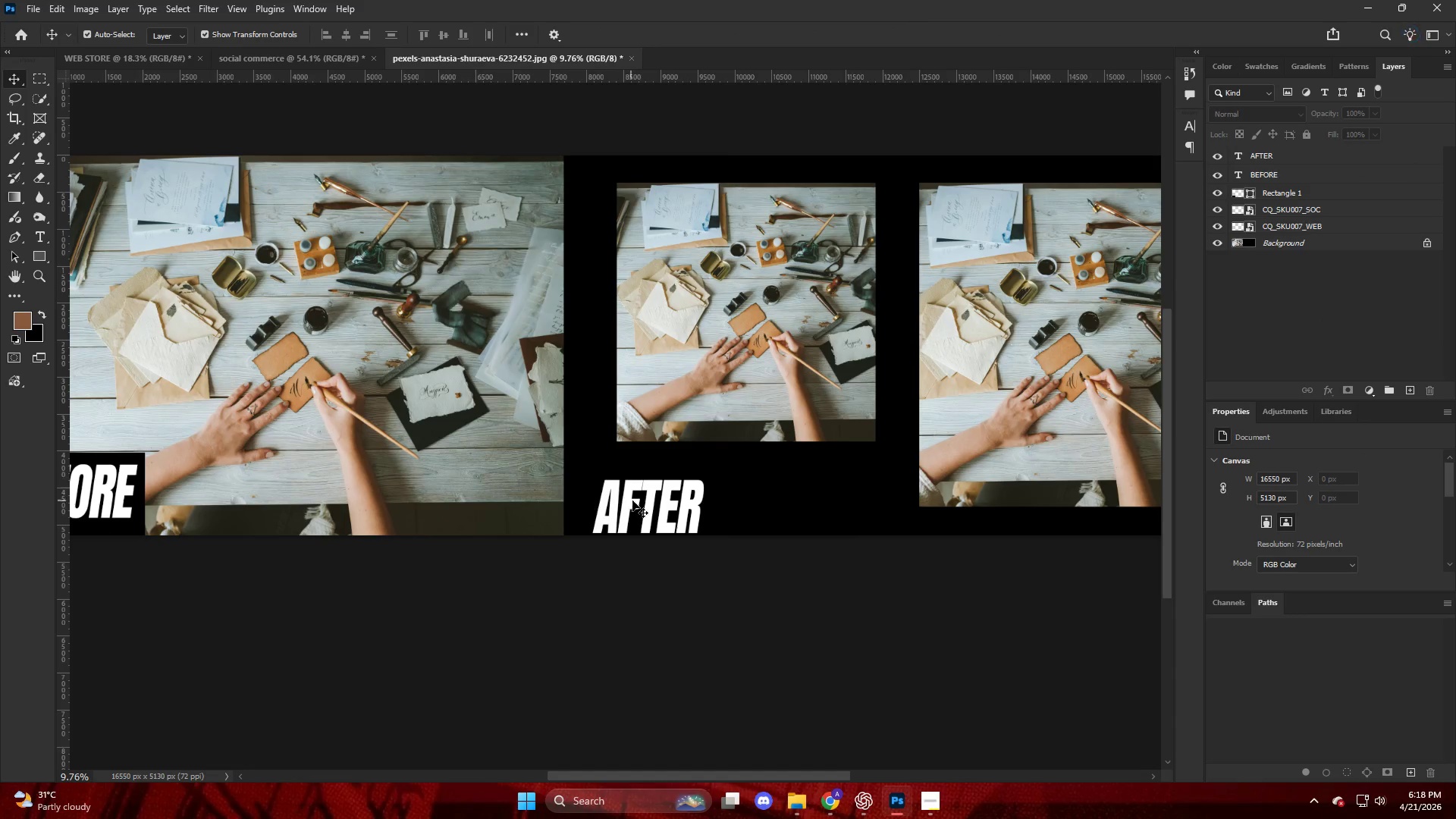 
left_click_drag(start_coordinate=[639, 500], to_coordinate=[642, 483])
 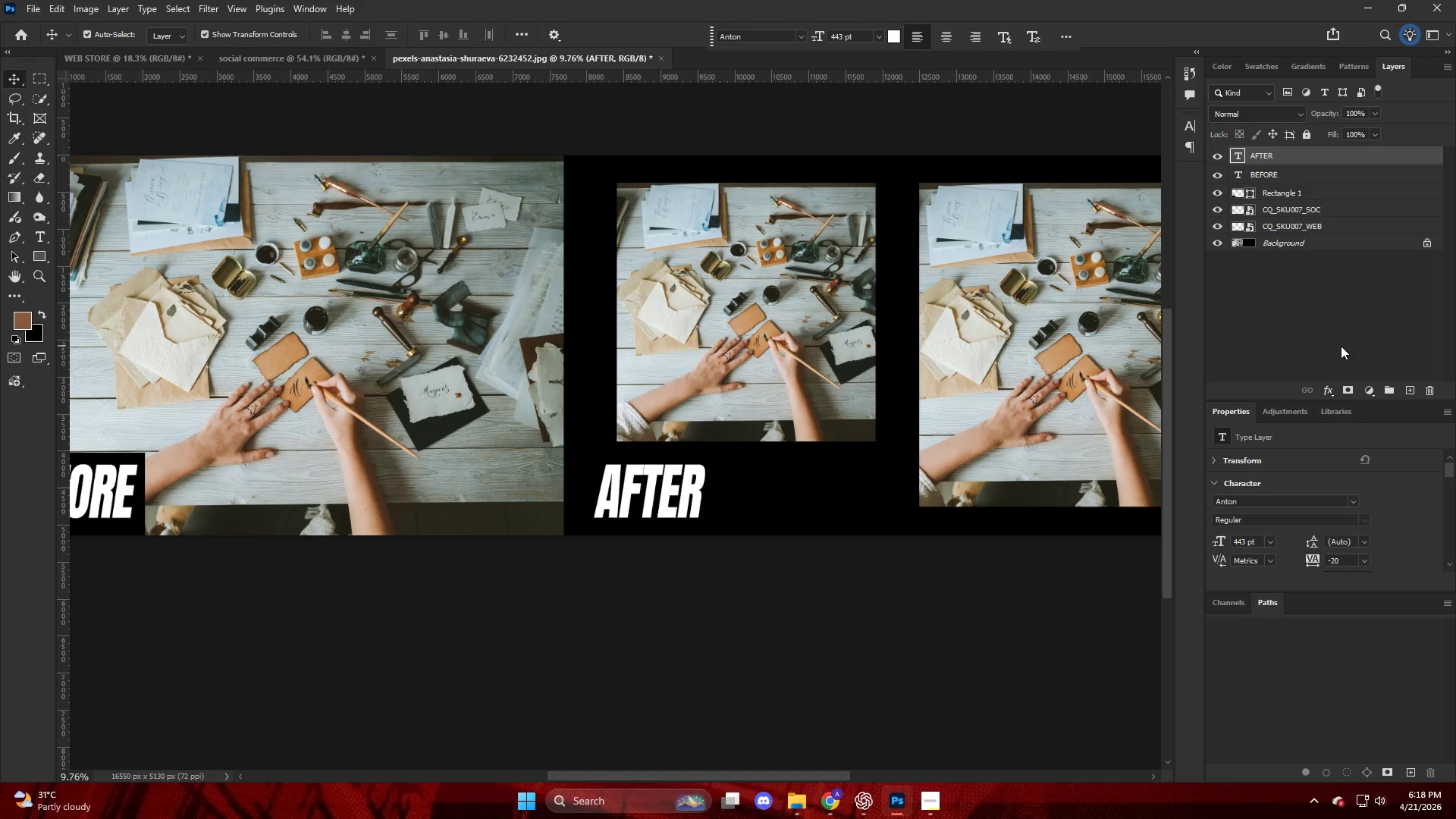 
scroll: coordinate [452, 510], scroll_direction: none, amount: 0.0
 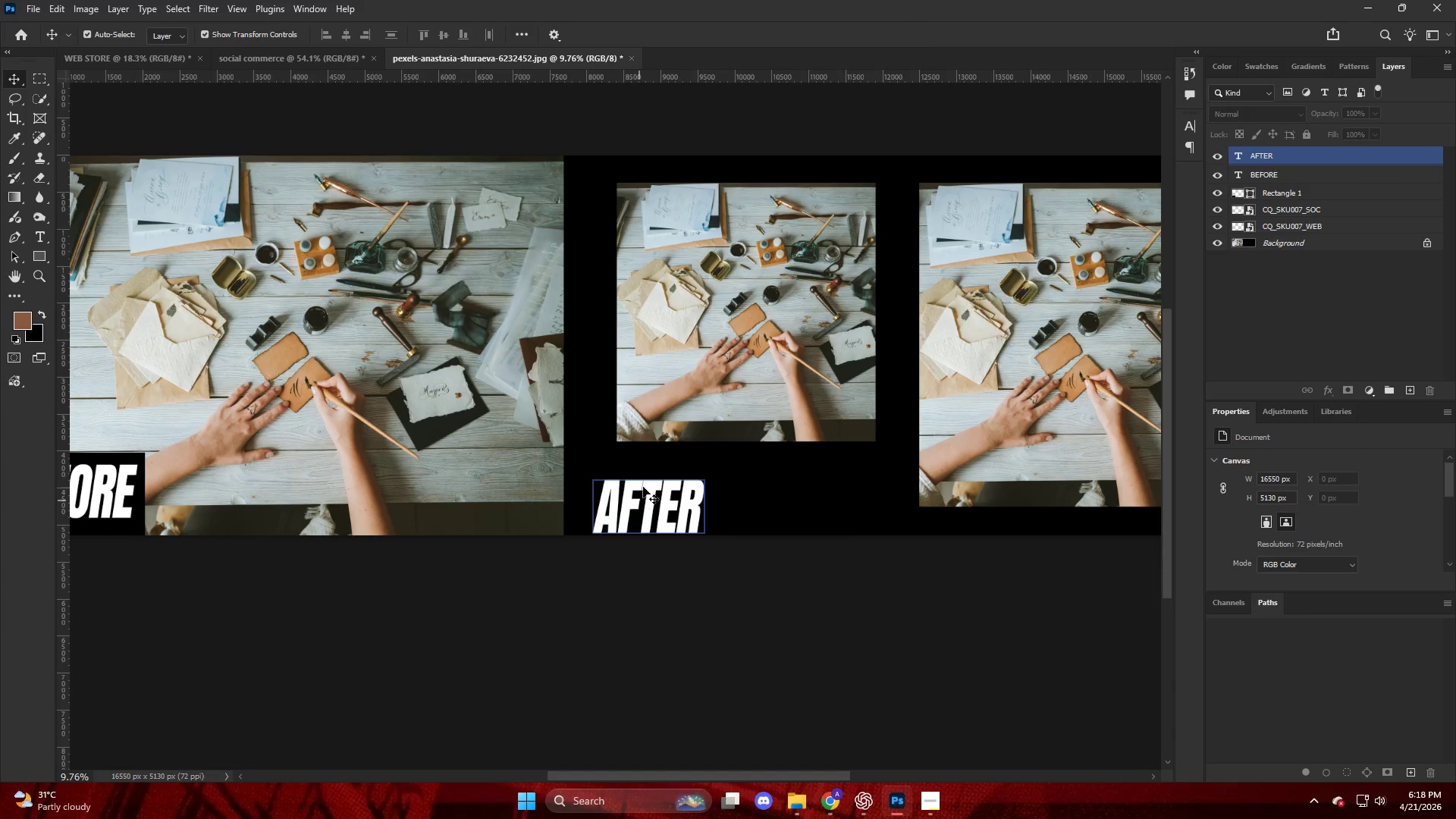 
key(Alt+Control+Shift+W)
 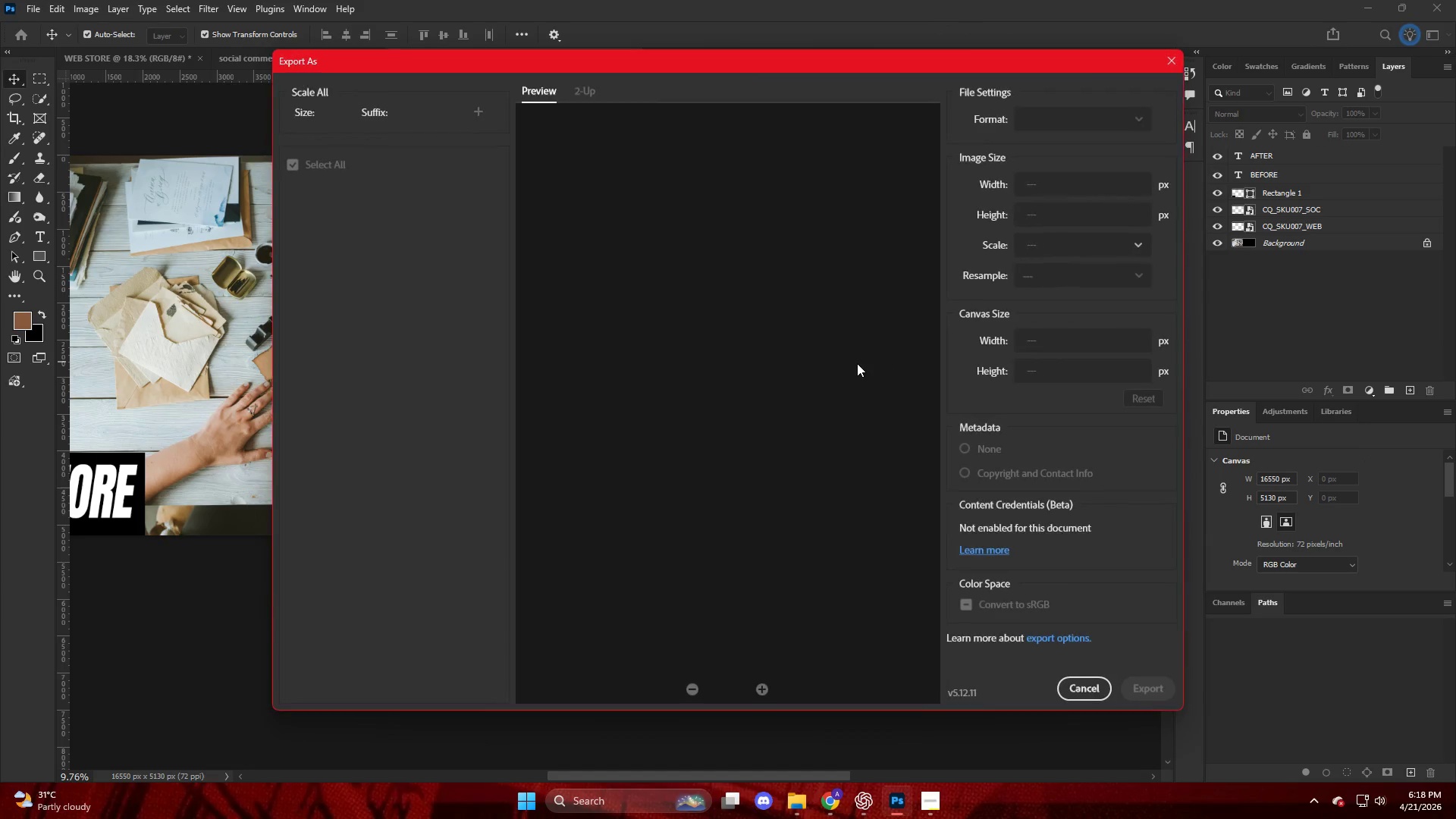 
key(CapsLock)
 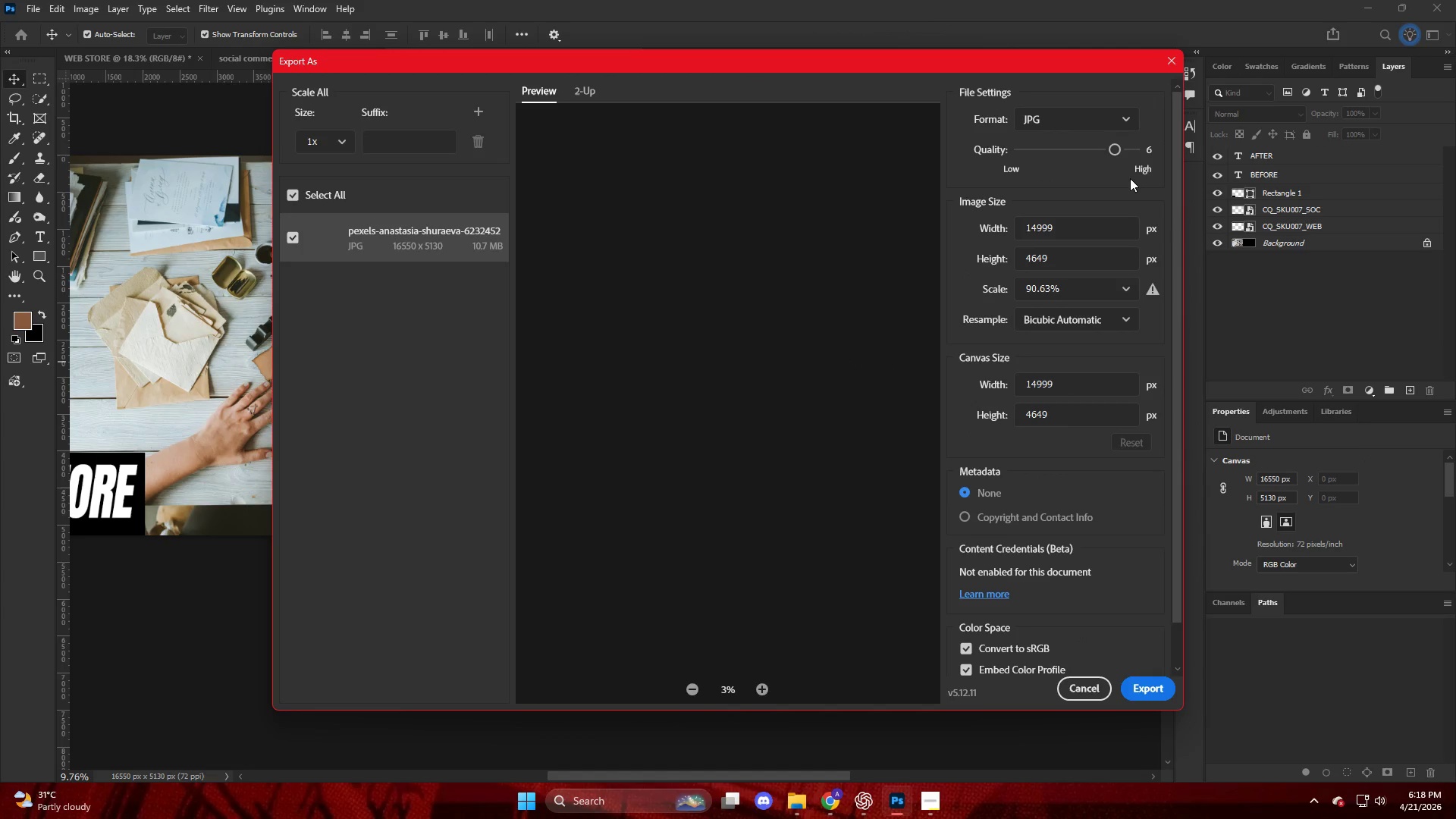 
left_click_drag(start_coordinate=[1132, 146], to_coordinate=[1152, 146])
 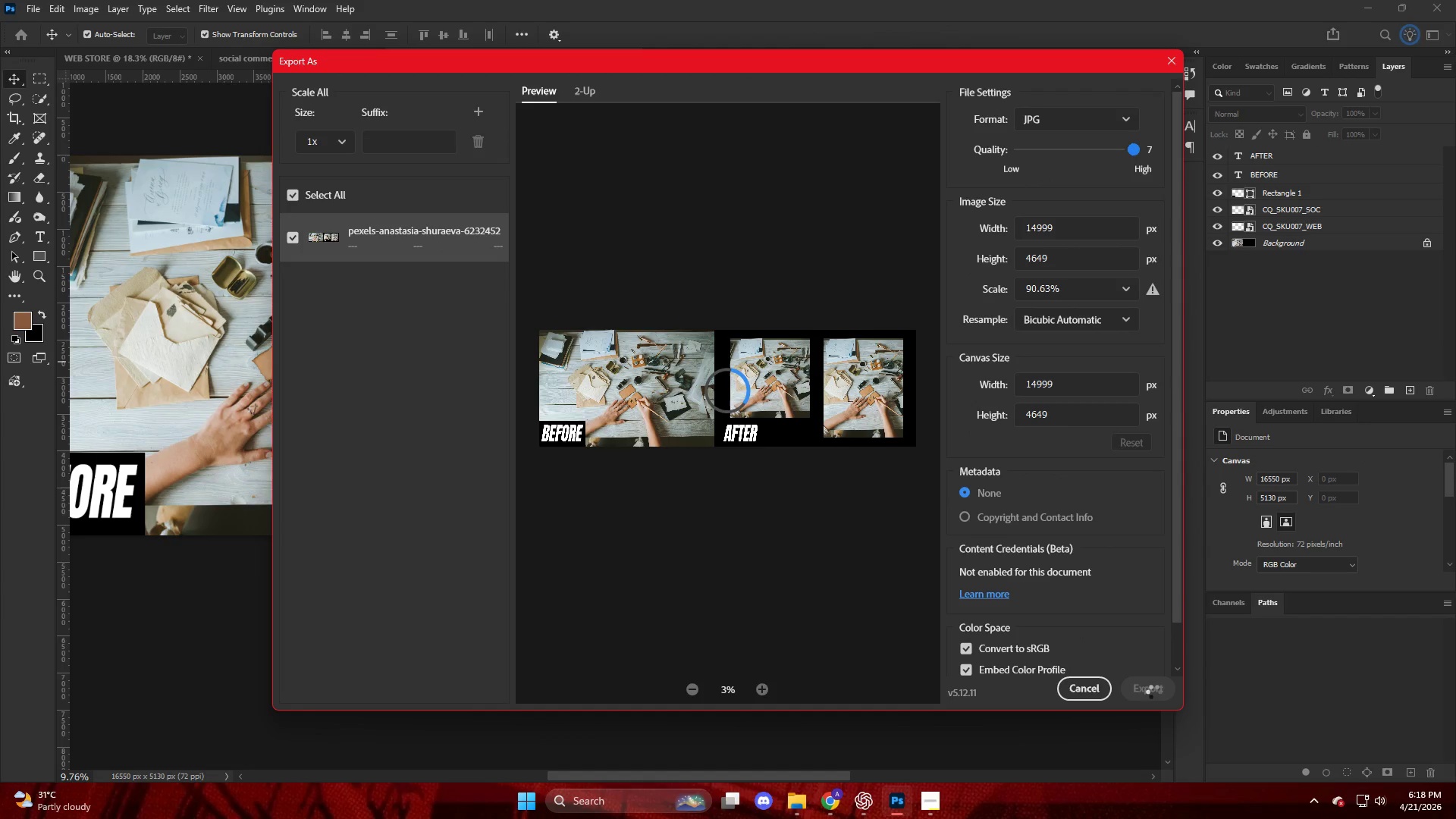 
wait(6.19)
 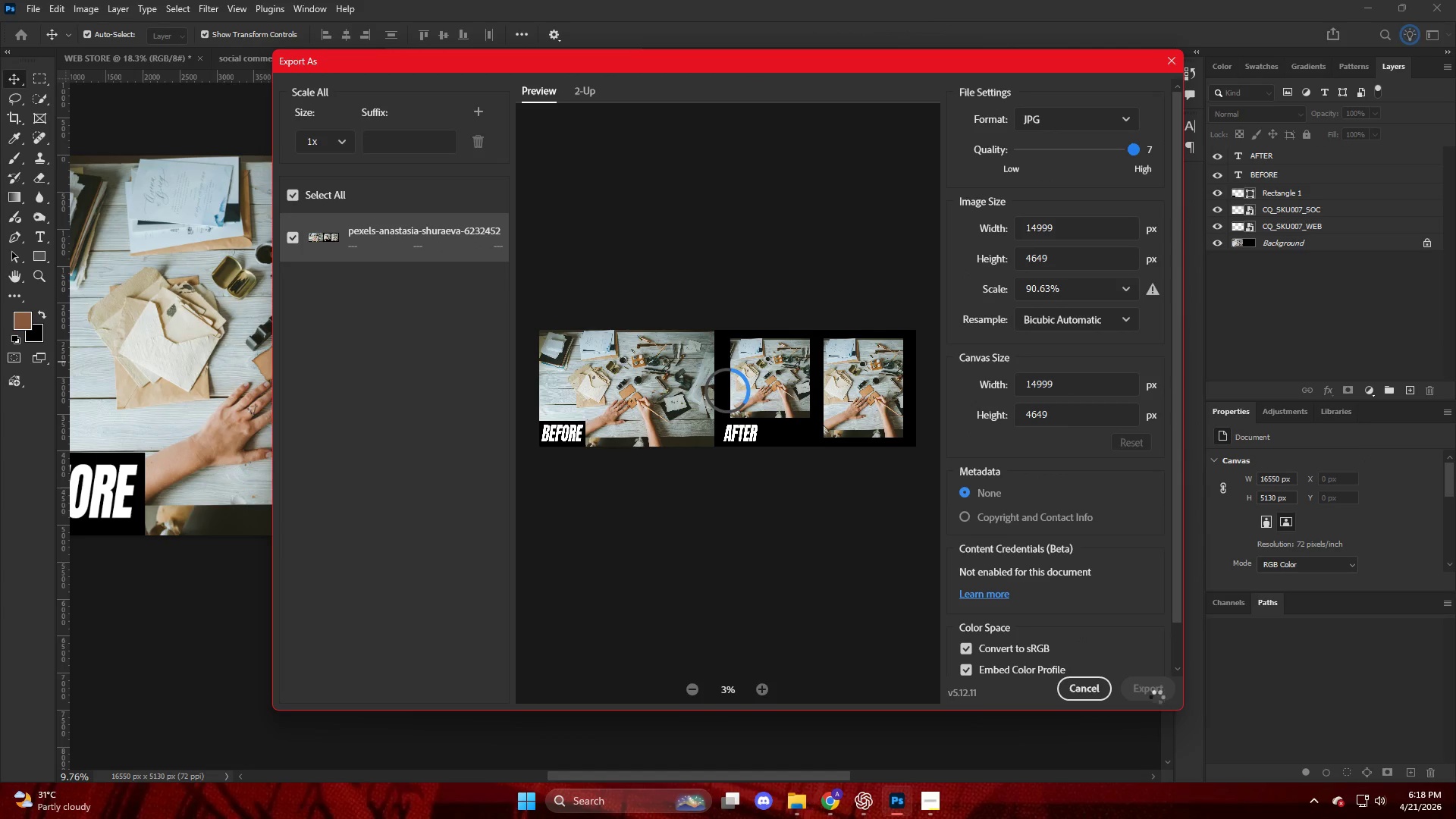 
left_click([1153, 692])
 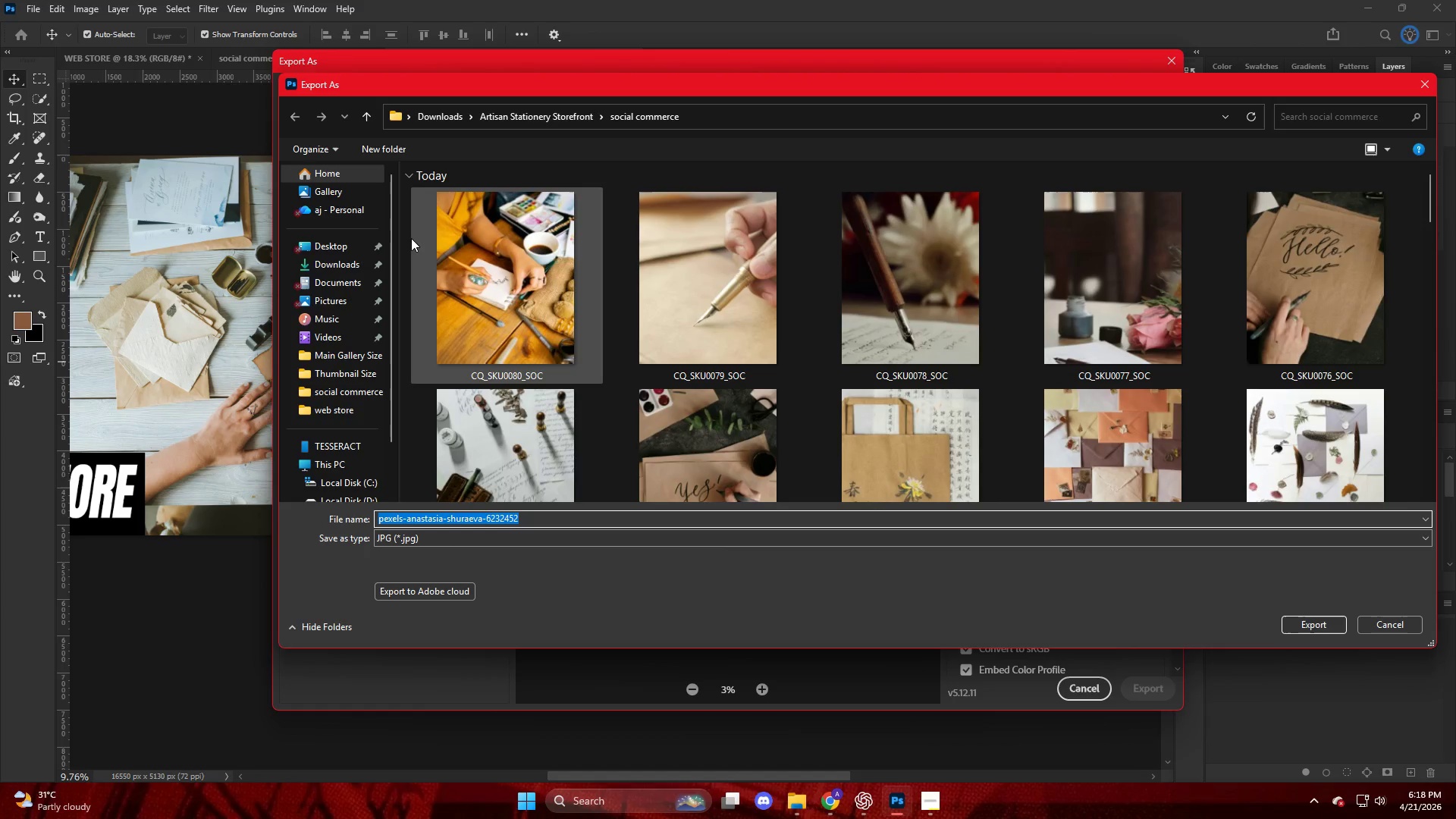 
left_click([322, 270])
 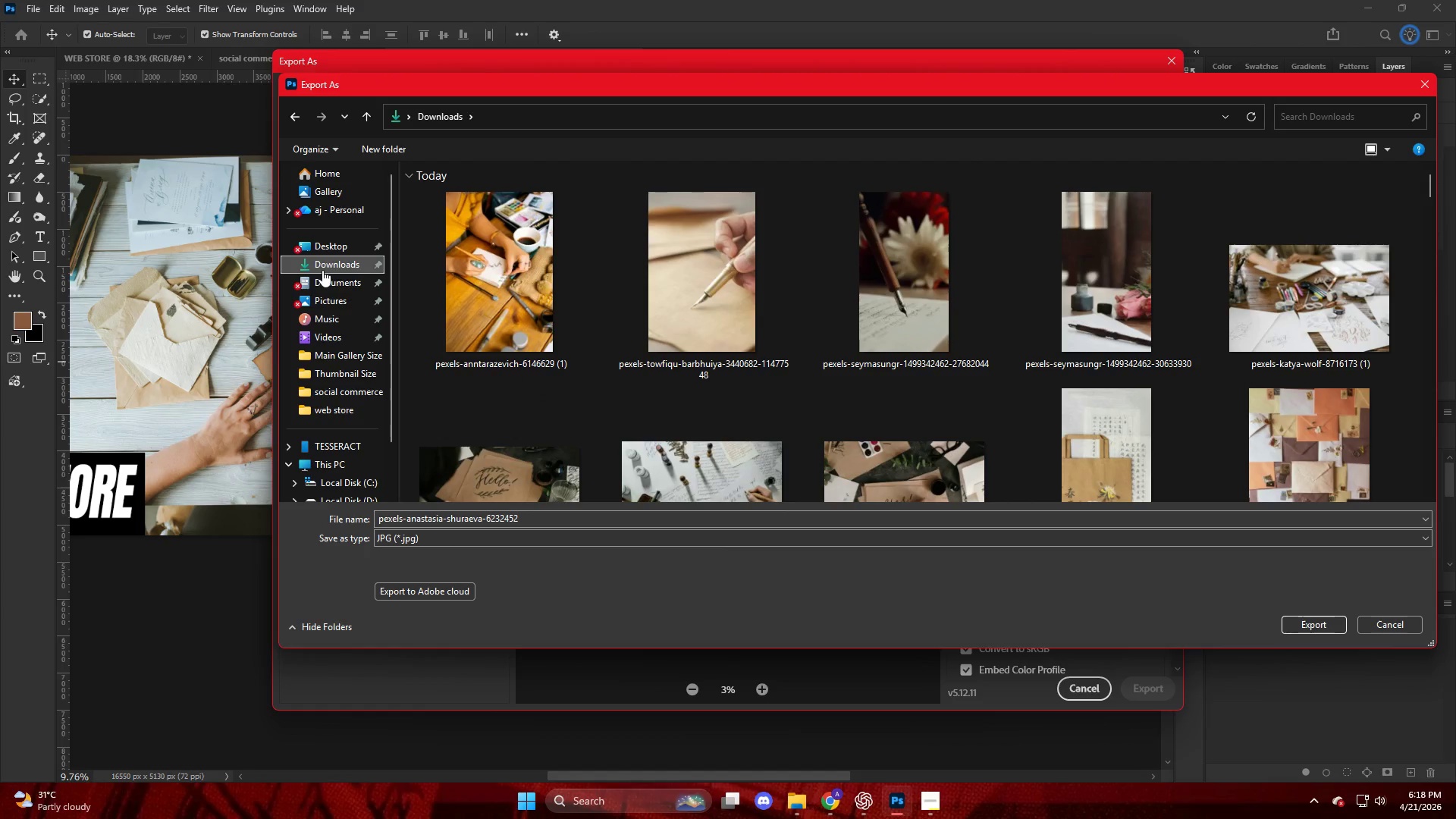 
scroll: coordinate [988, 409], scroll_direction: down, amount: 21.0
 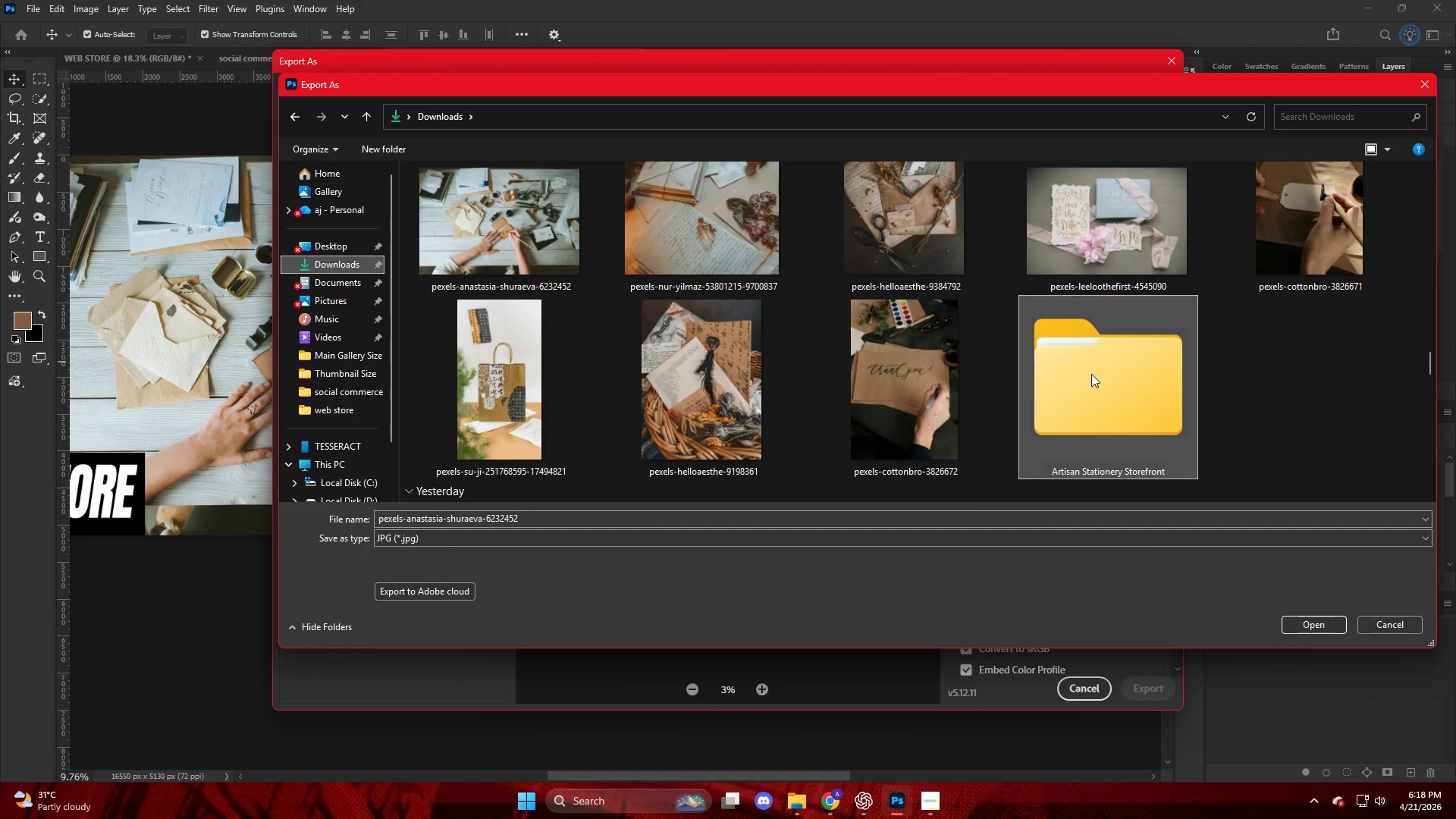 
double_click([1090, 374])
 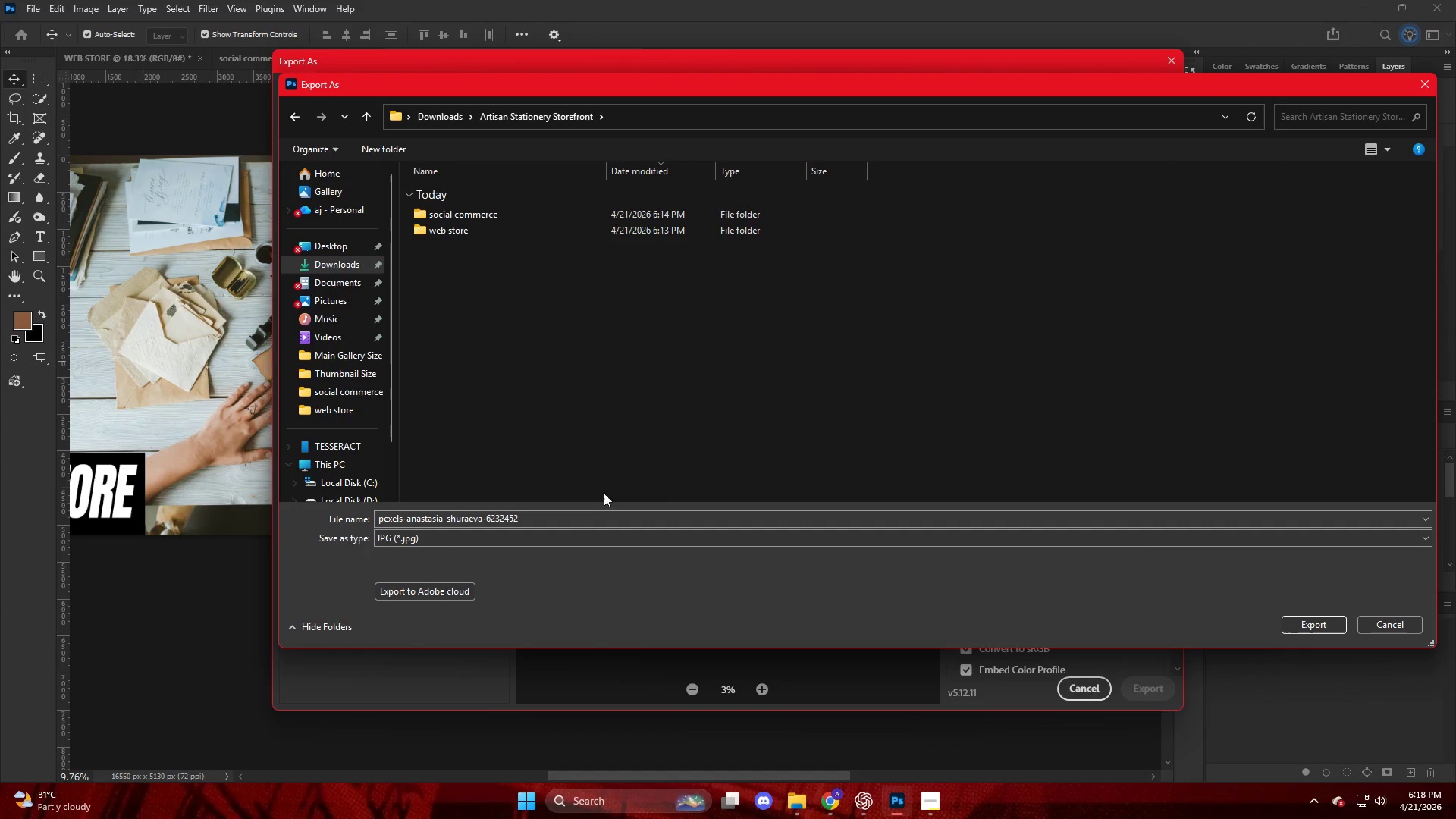 
left_click([570, 517])
 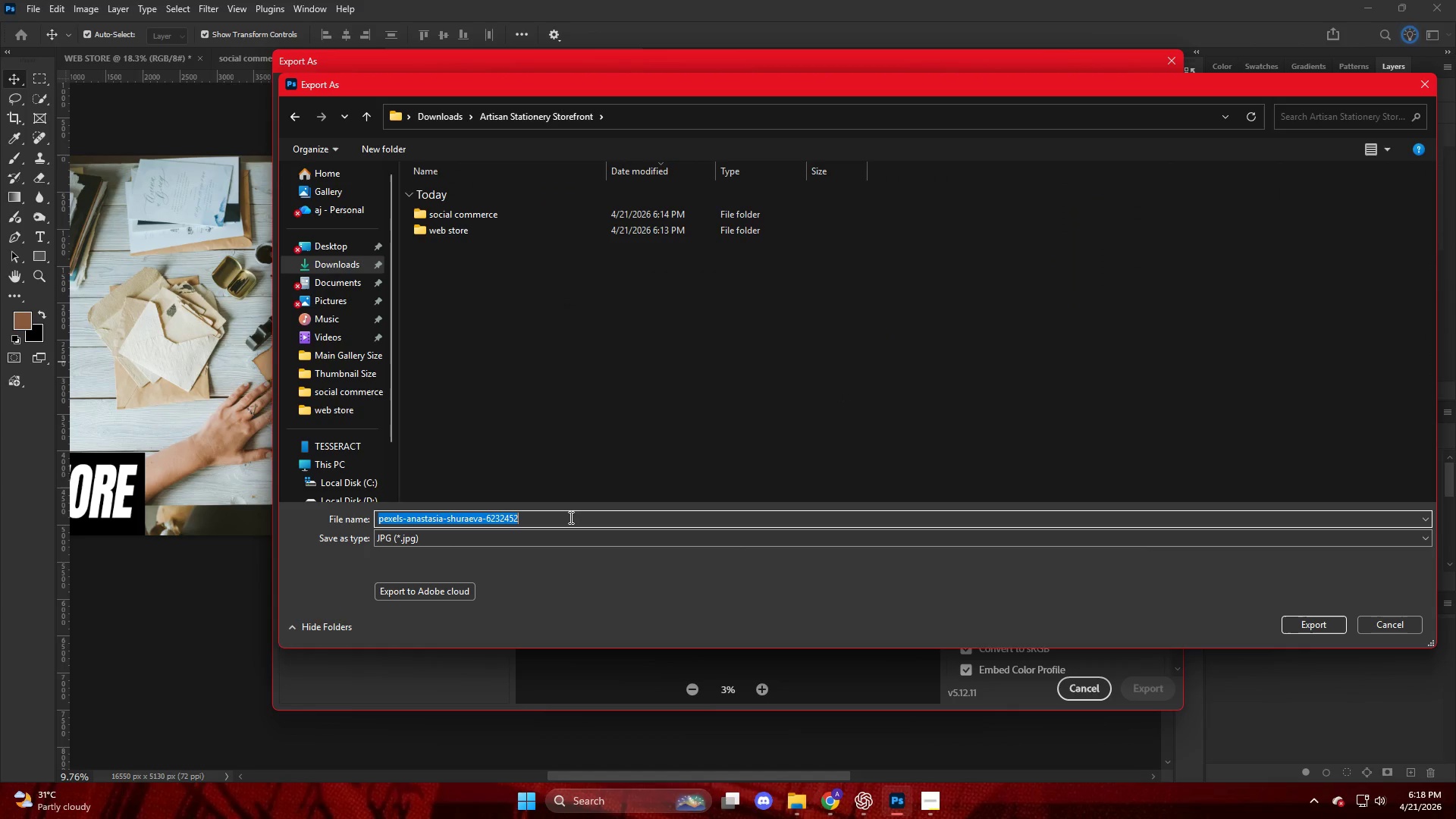 
type(BEFORE AND ADT)
key(Backspace)
key(Backspace)
type(FTER 1)
 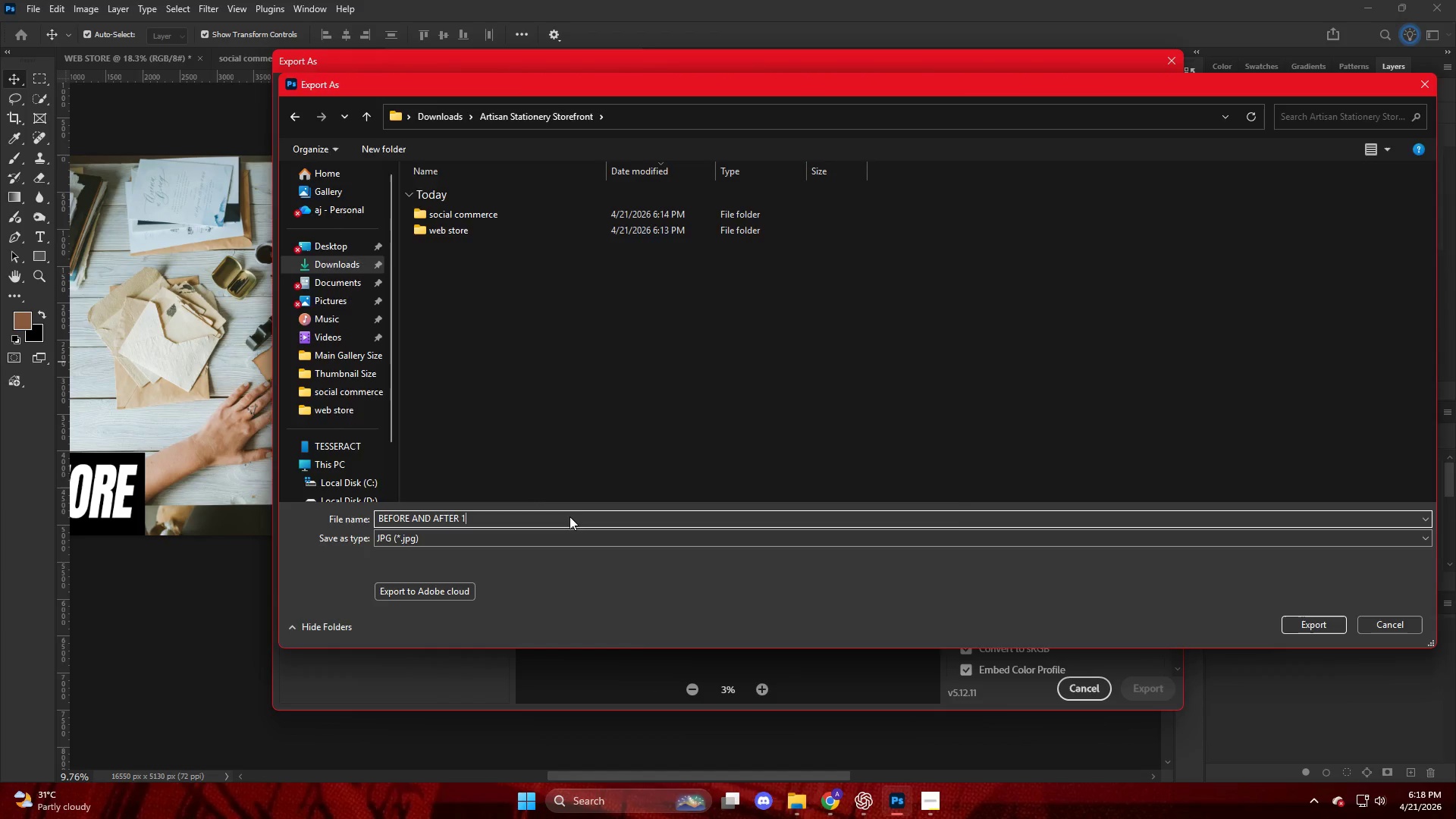 
key(Enter)
 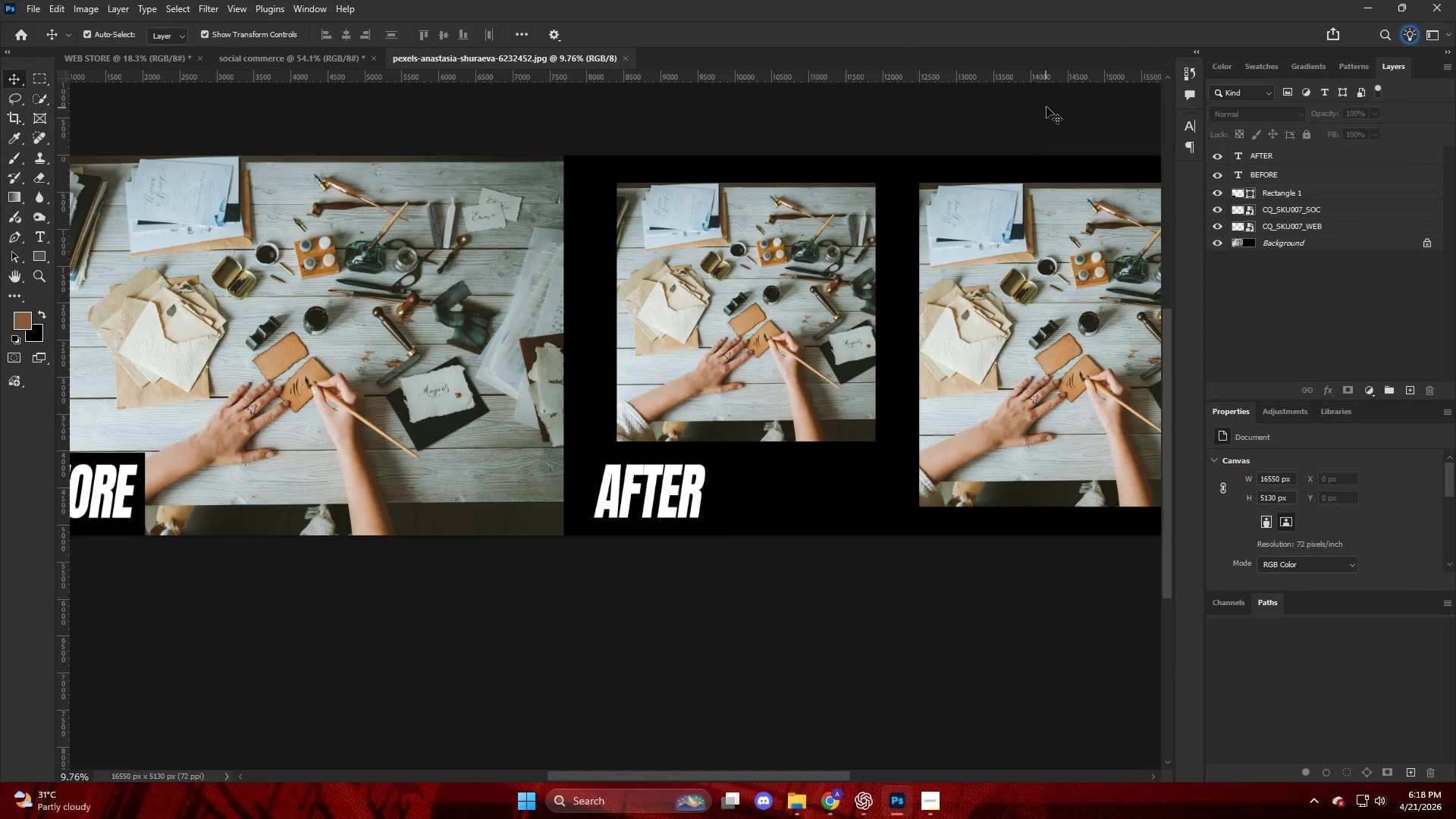 
left_click([623, 60])
 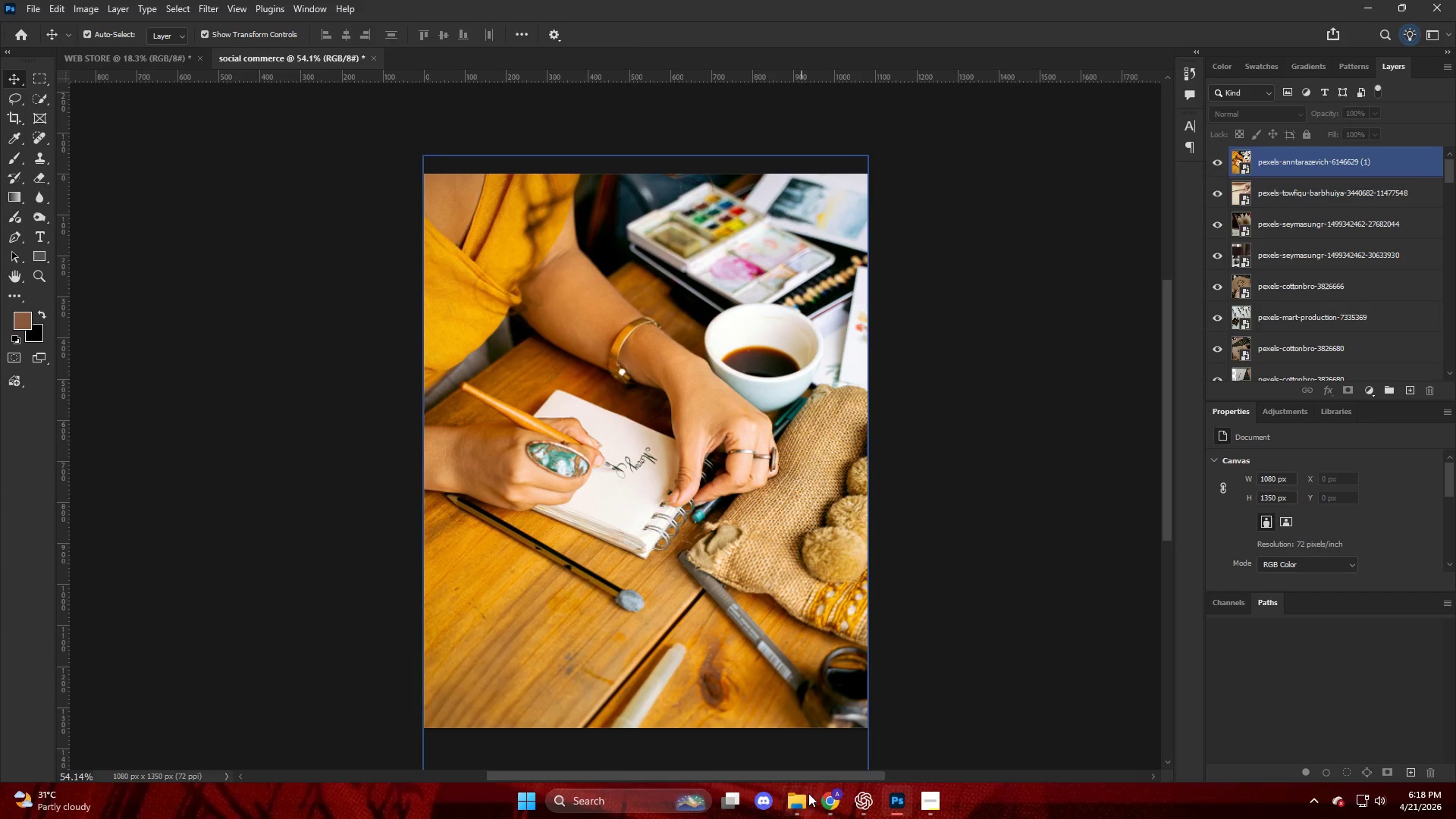 
double_click([730, 737])
 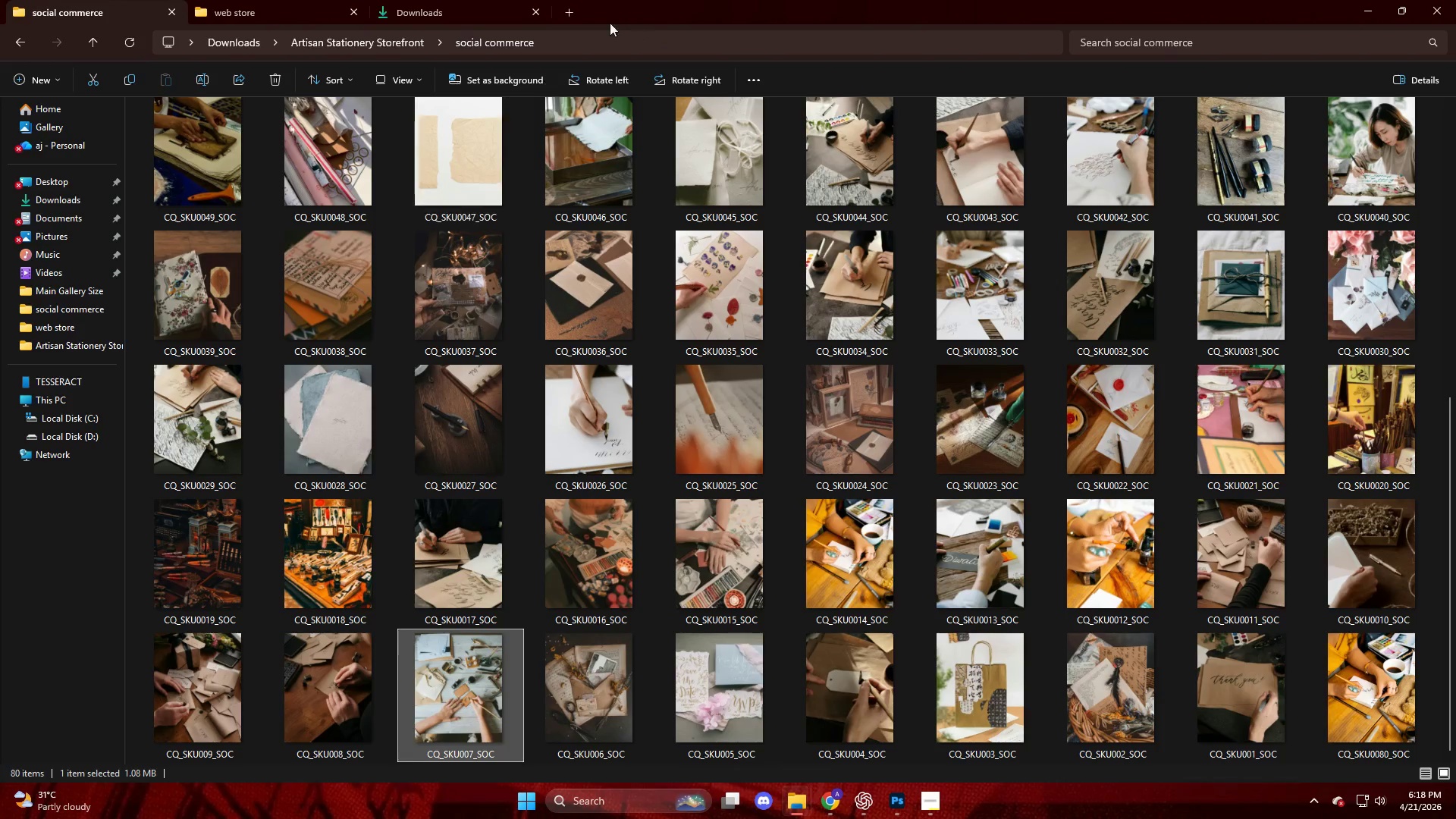 
left_click([472, 20])
 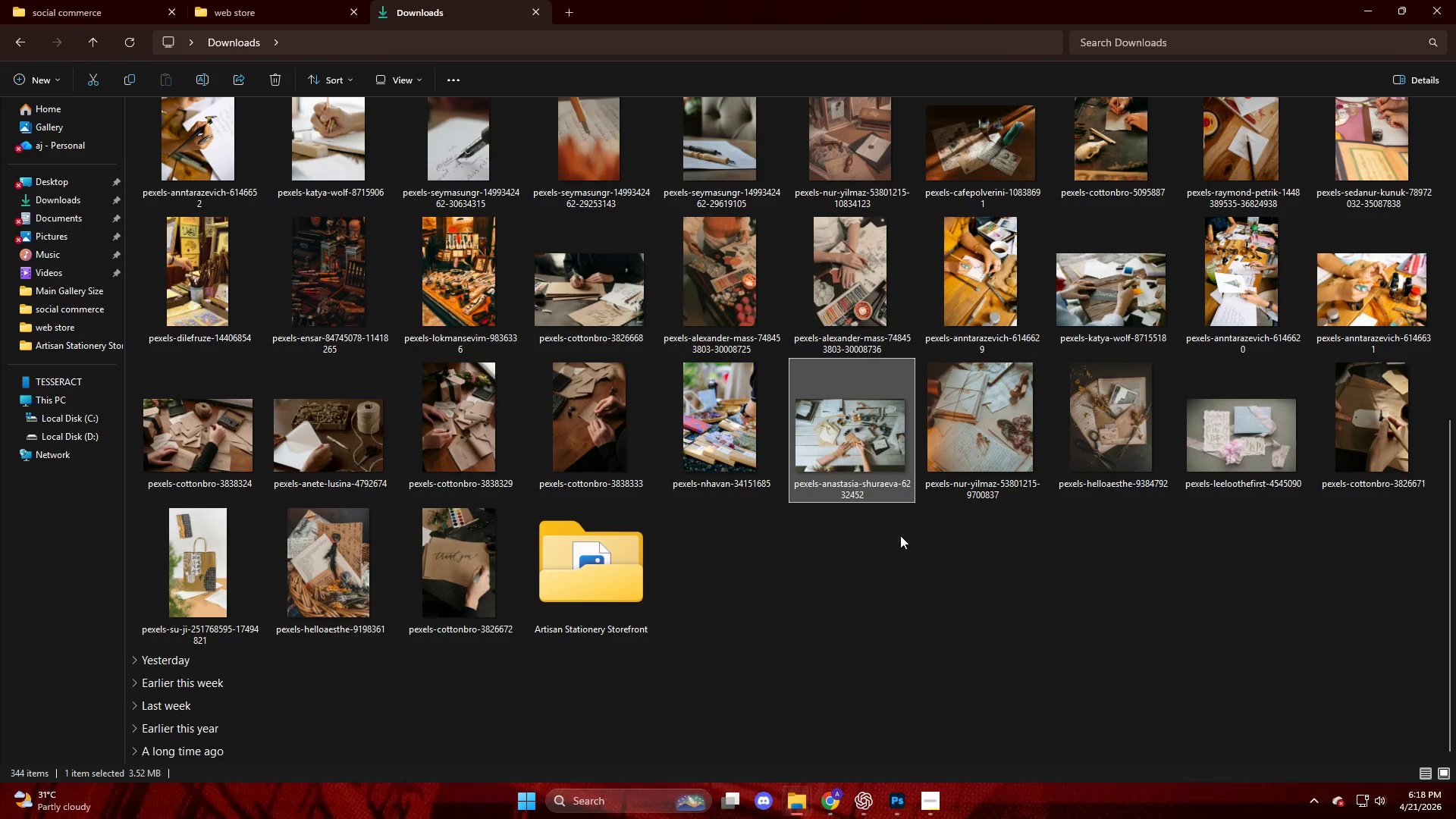 
left_click_drag(start_coordinate=[1251, 463], to_coordinate=[662, 59])
 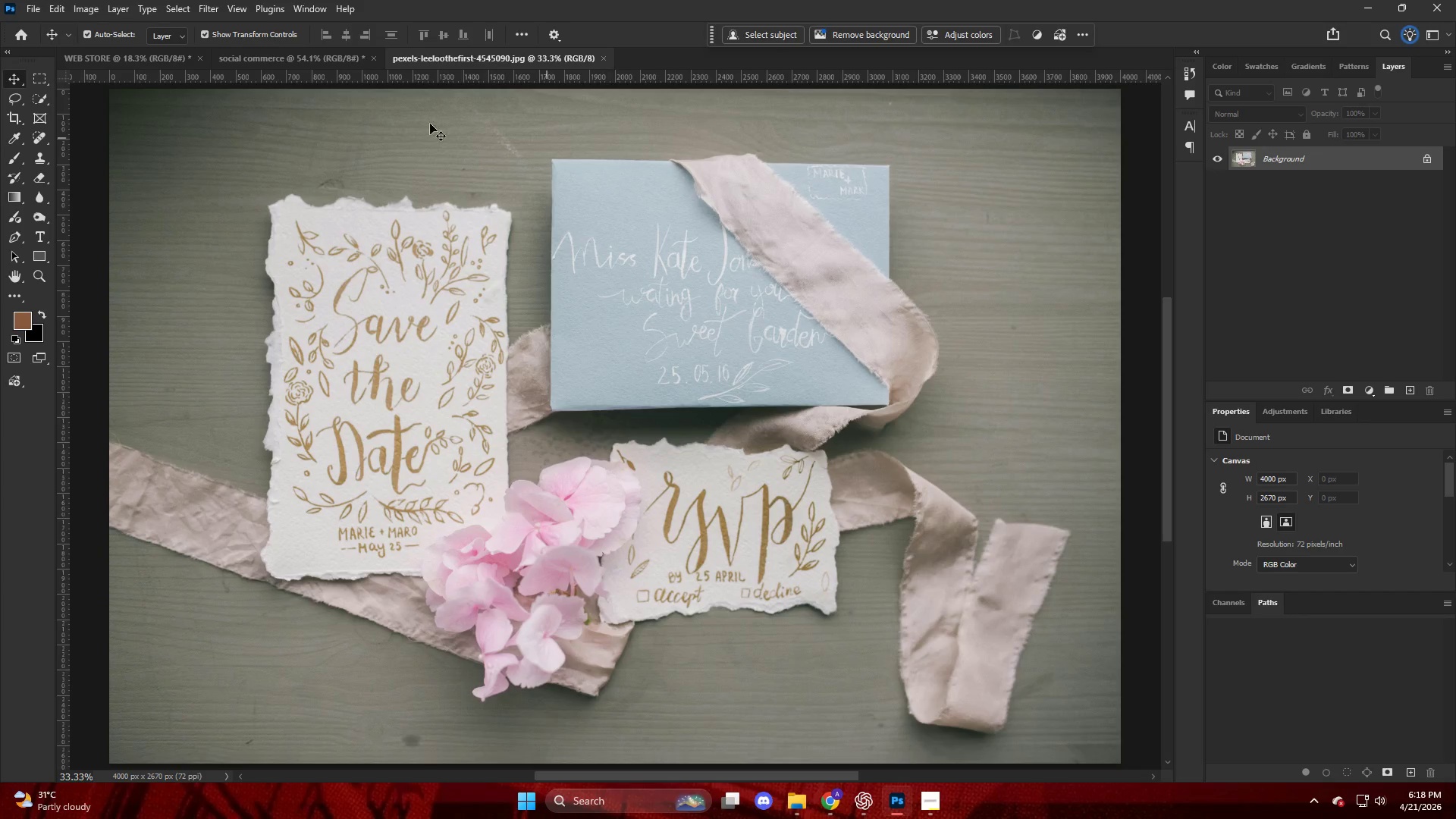 
left_click([325, 57])
 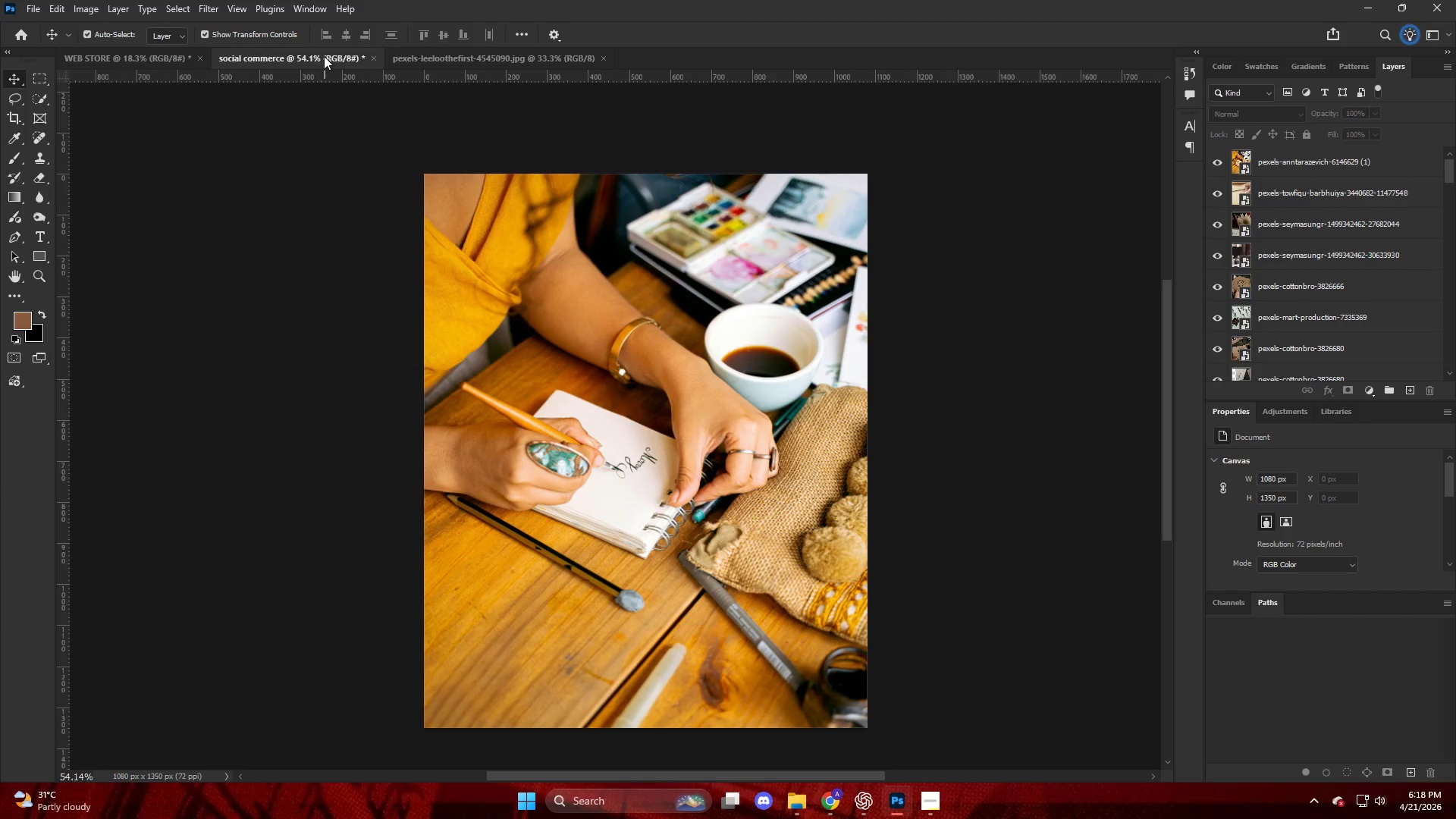 
key(Control+S)
 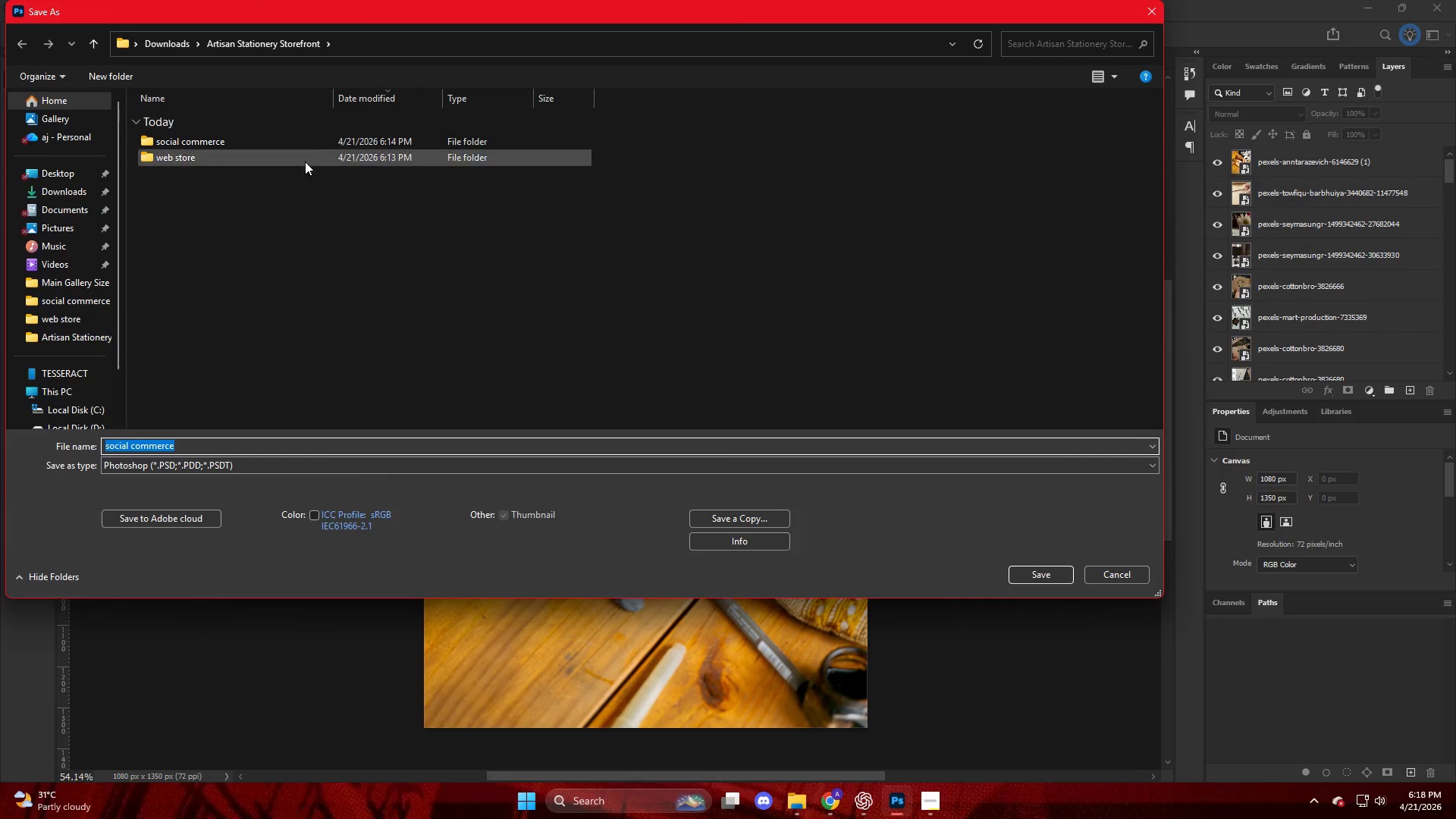 
key(CapsLock)
 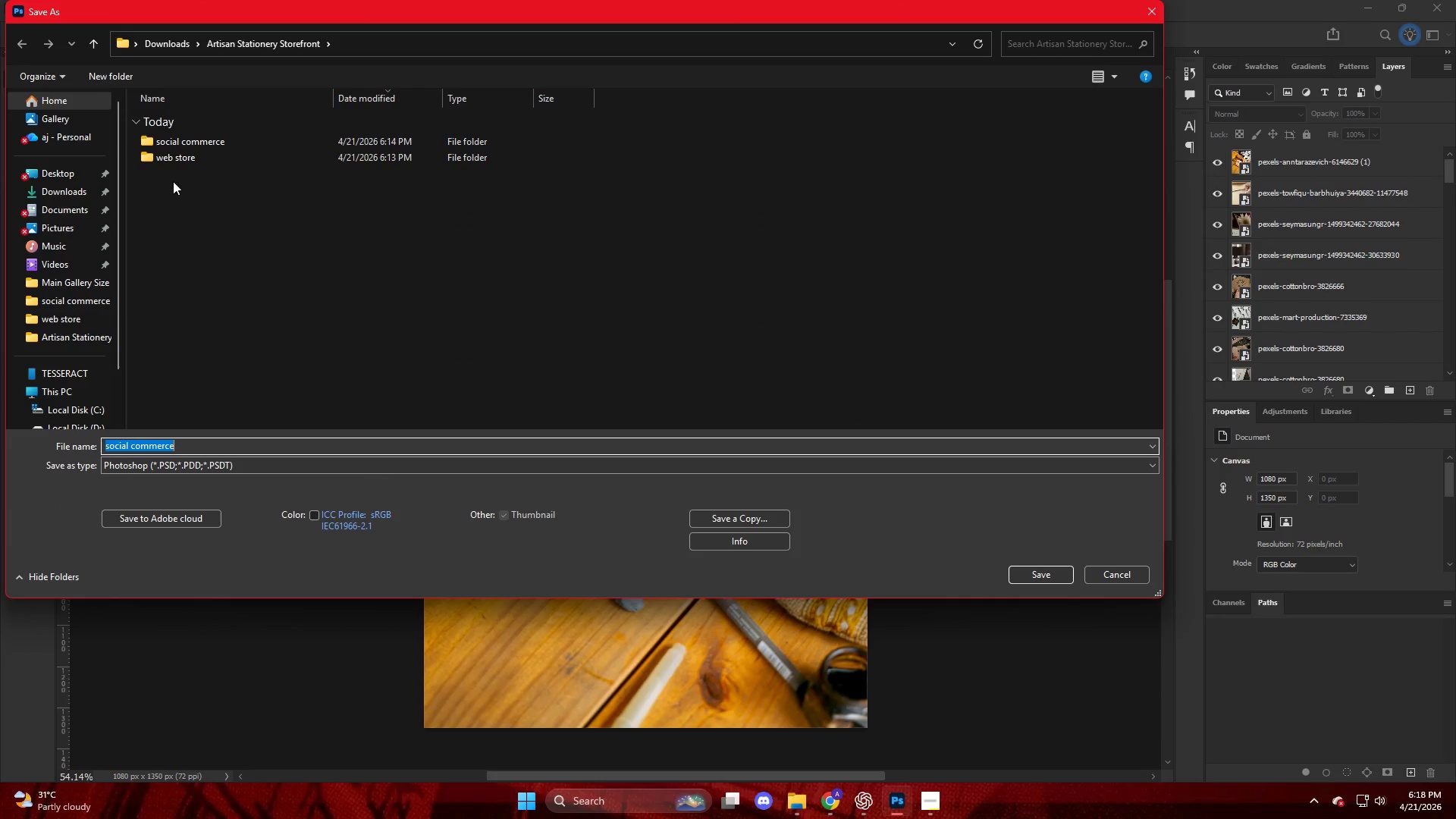 
key(CapsLock)
 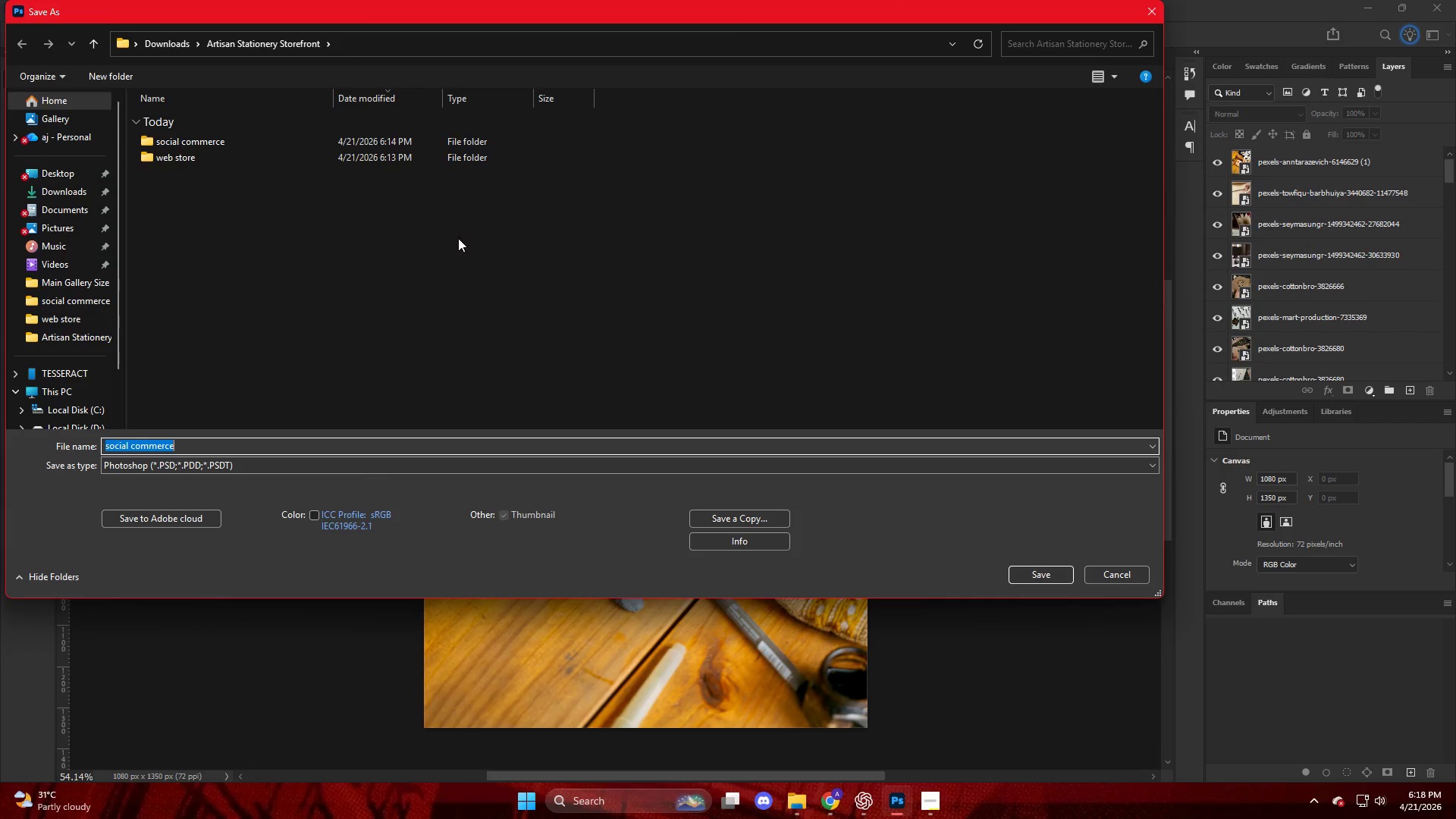 
key(Escape)
 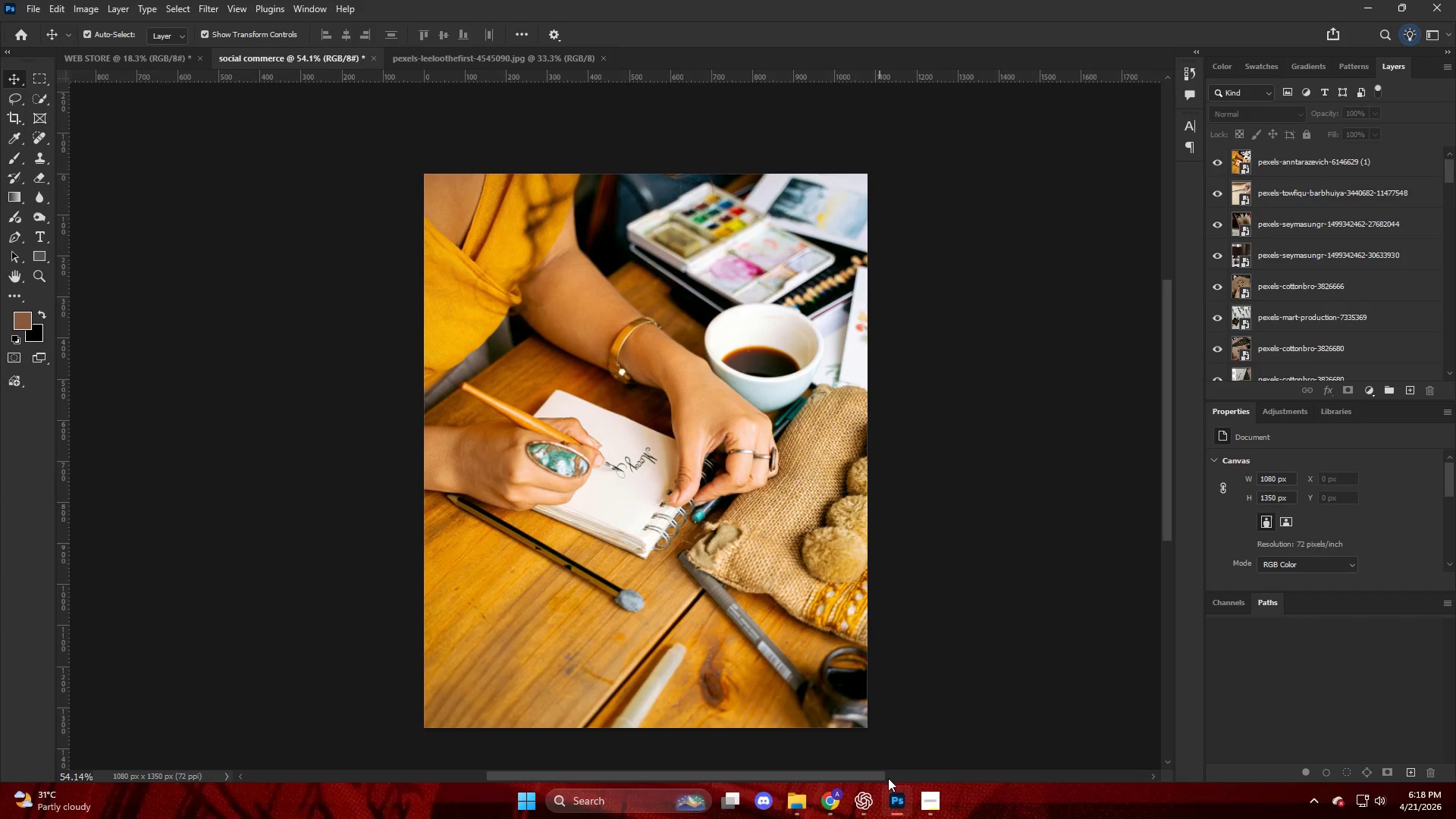 
left_click([914, 795])
 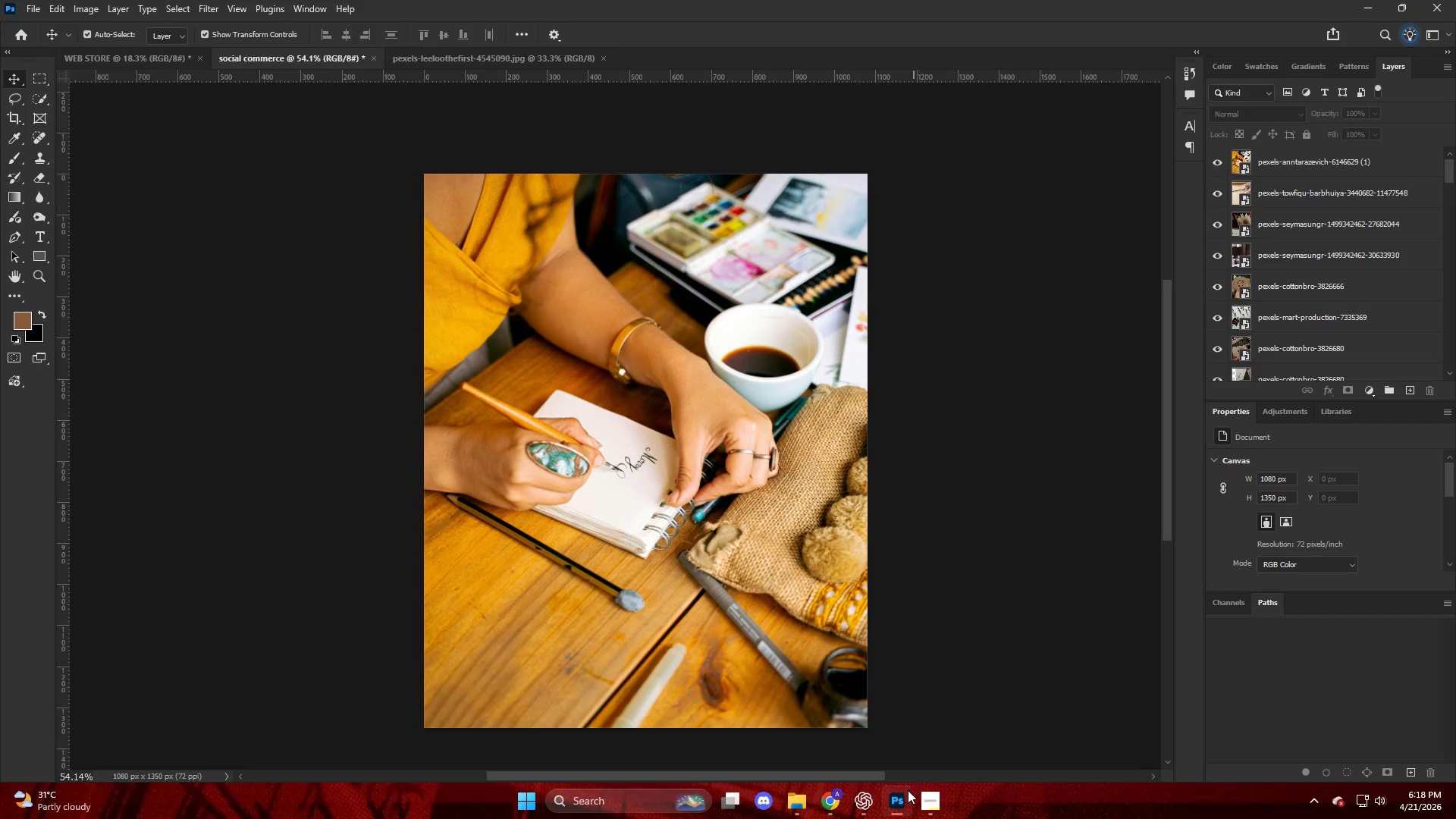 
left_click([927, 807])
 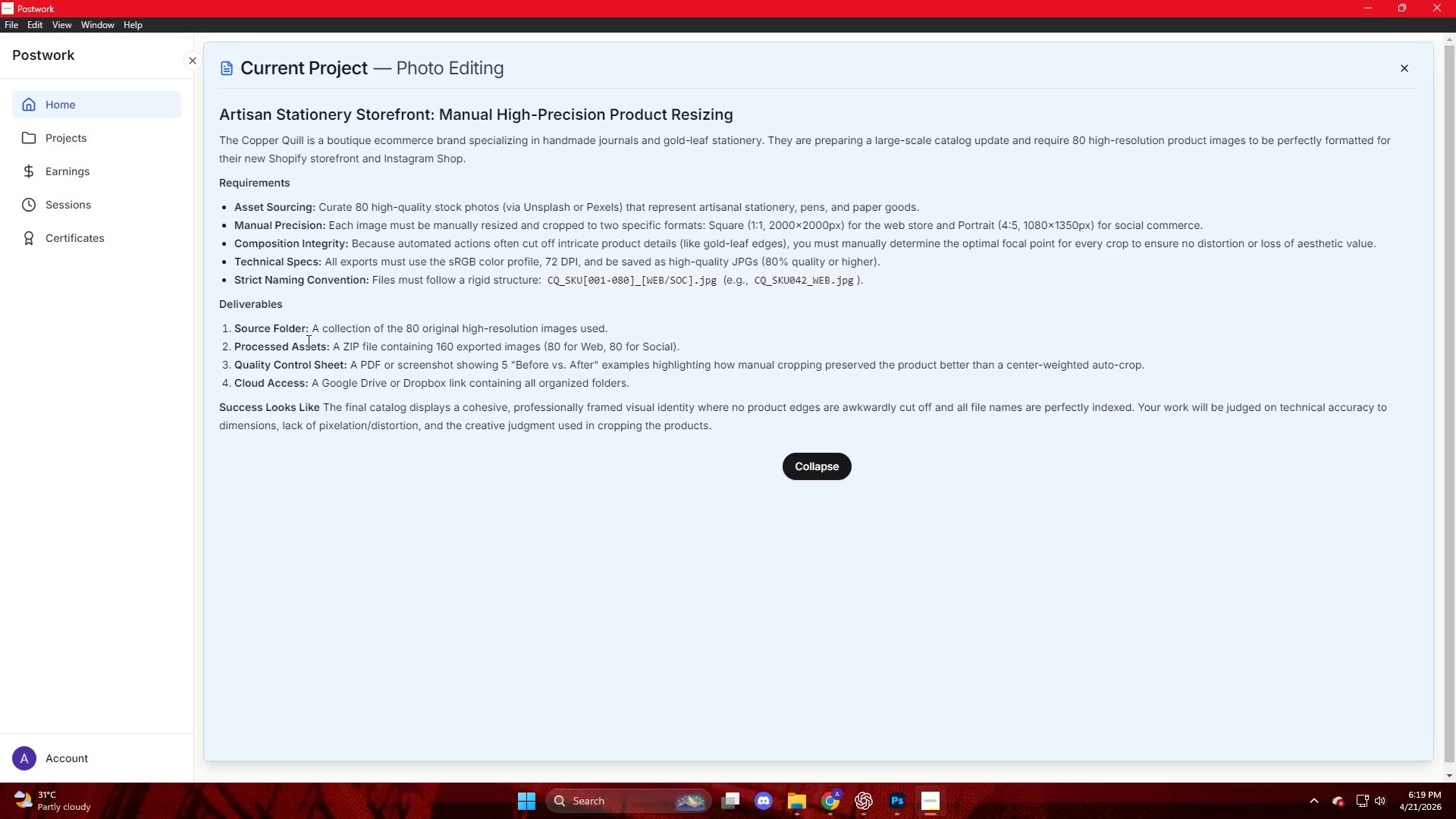 
wait(18.95)
 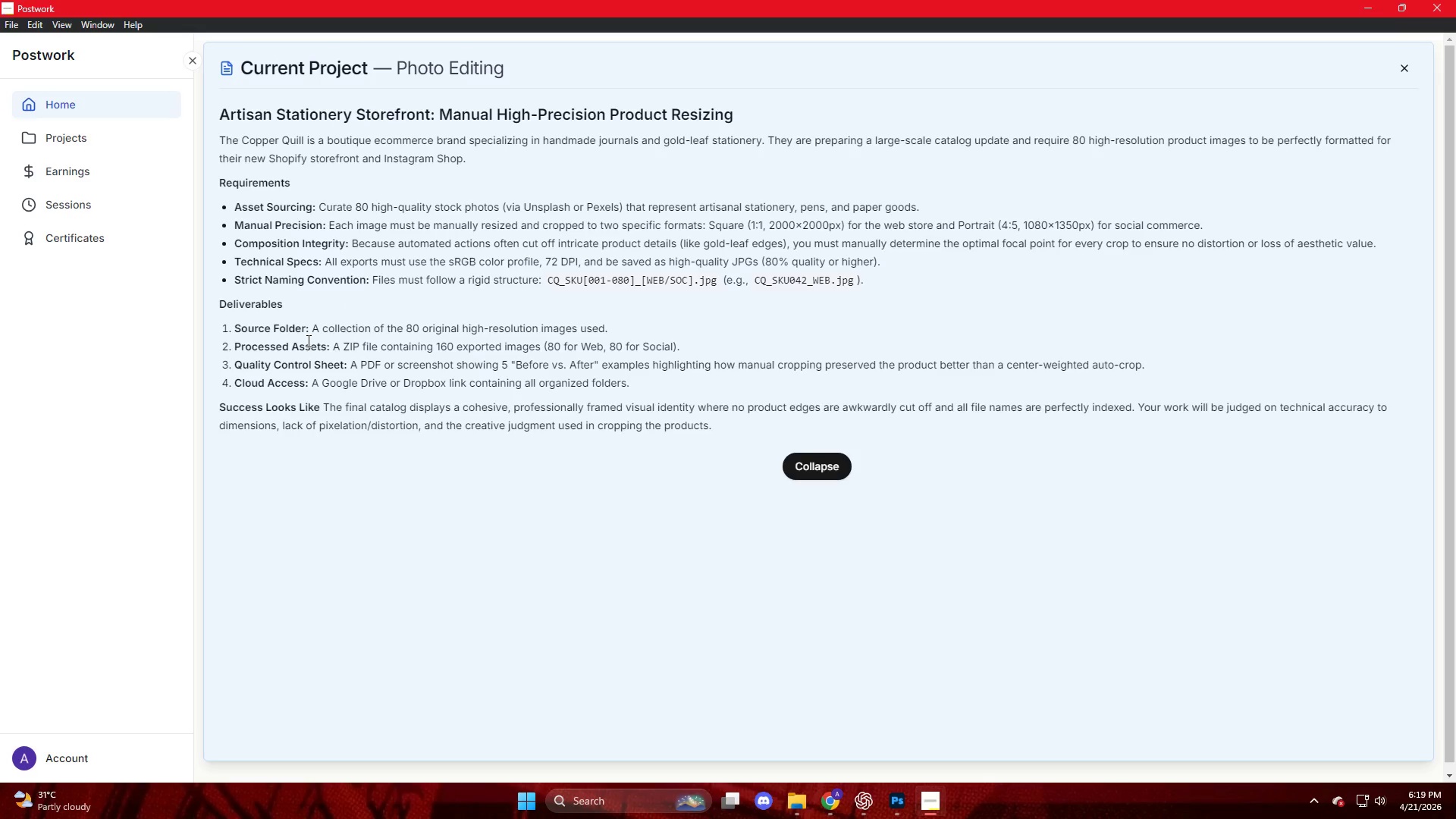 
left_click([900, 800])
 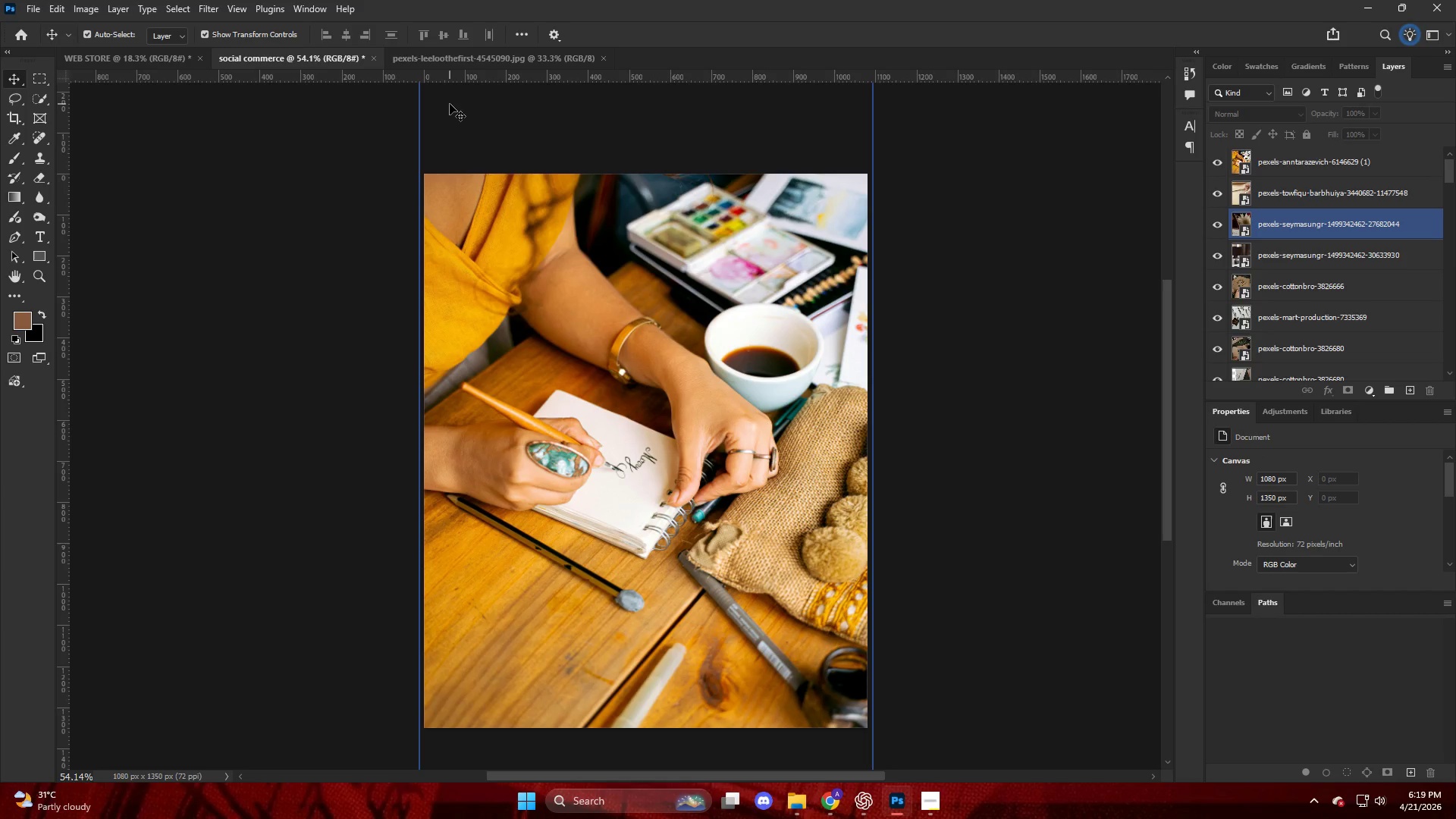 
key(Control+Shift+S)
 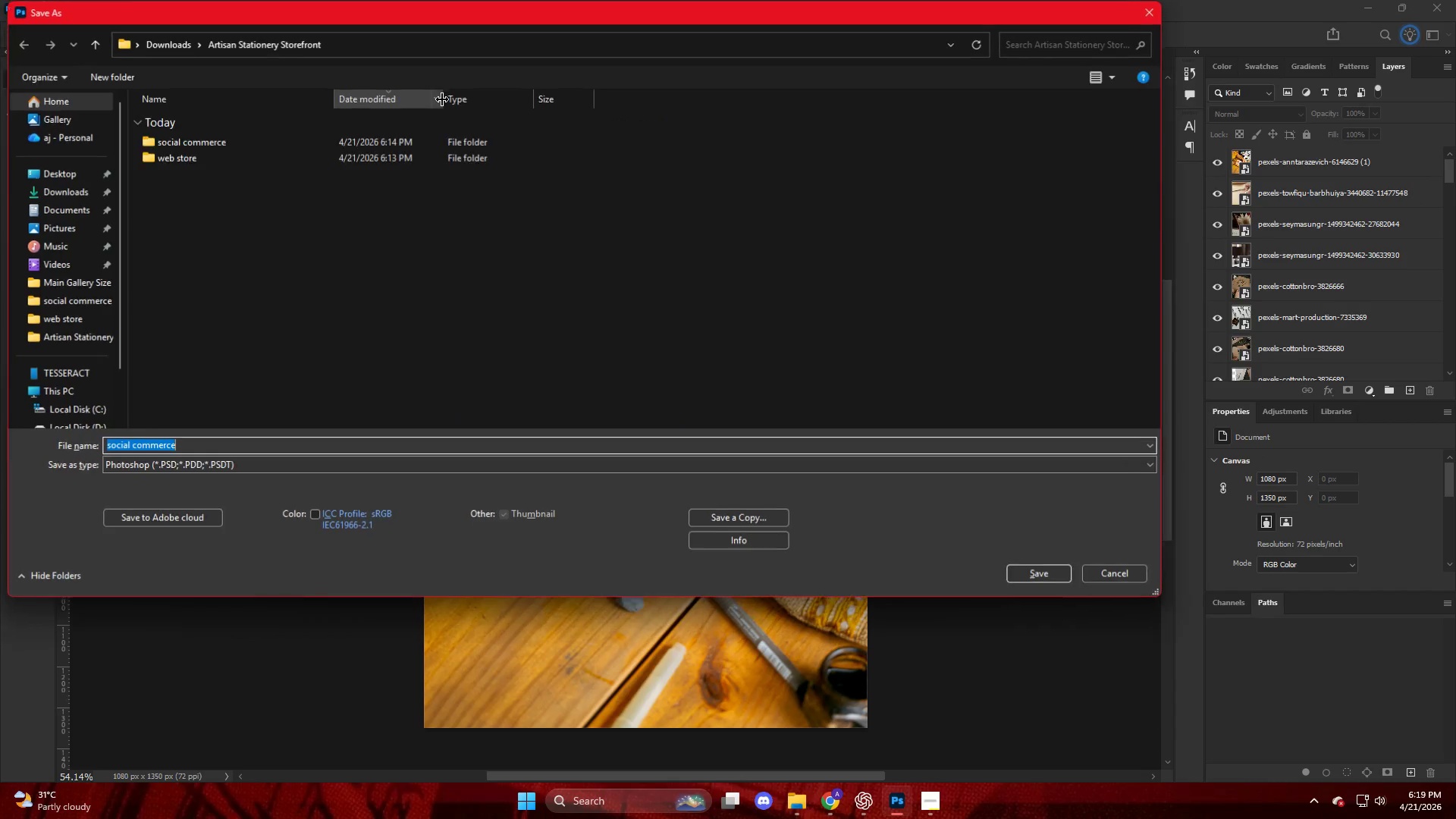 
type(DELETE LATER SC)
key(Backspace)
type(OCIAL)
 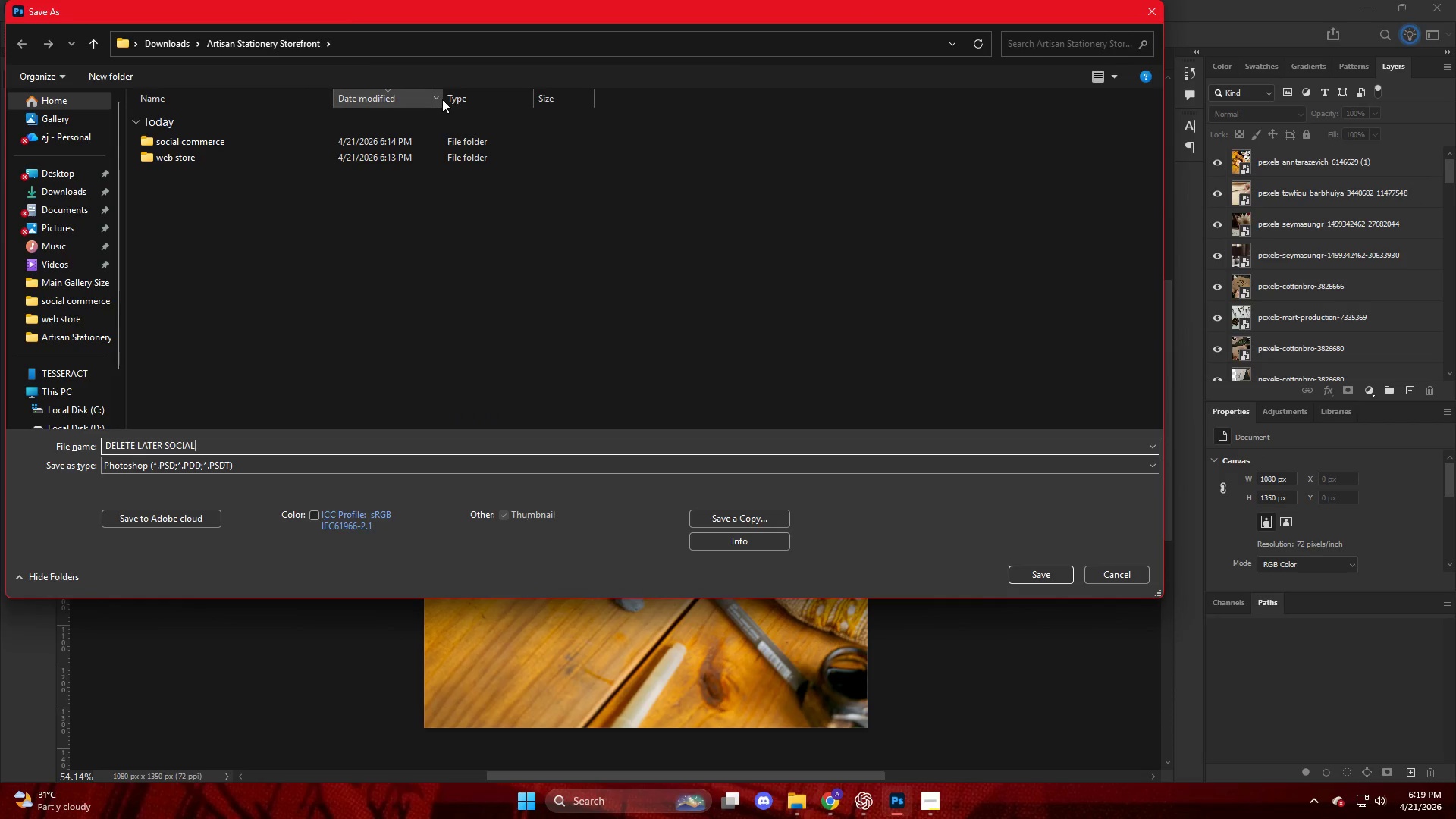 
key(Enter)
 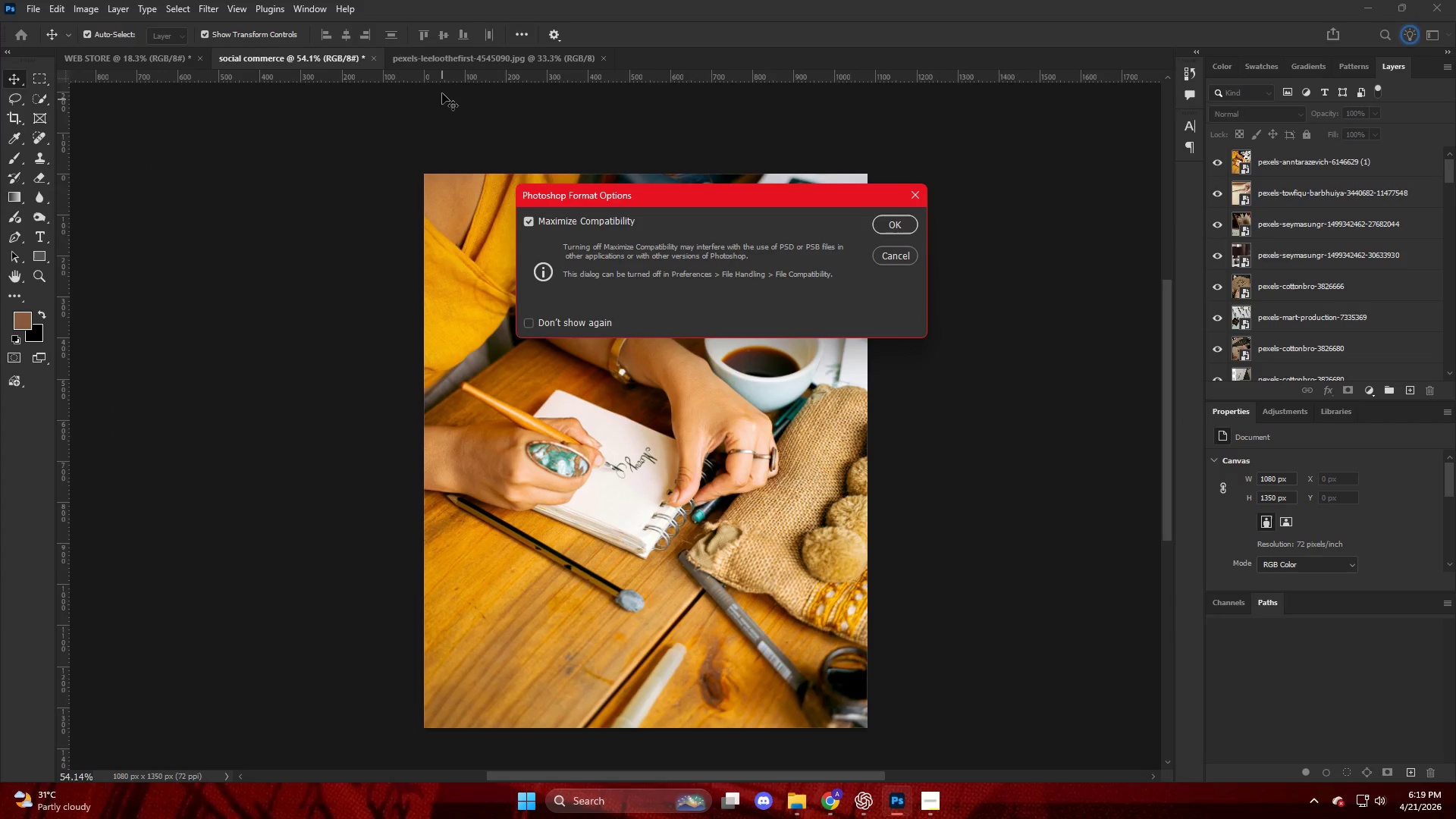 
key(NumpadEnter)
 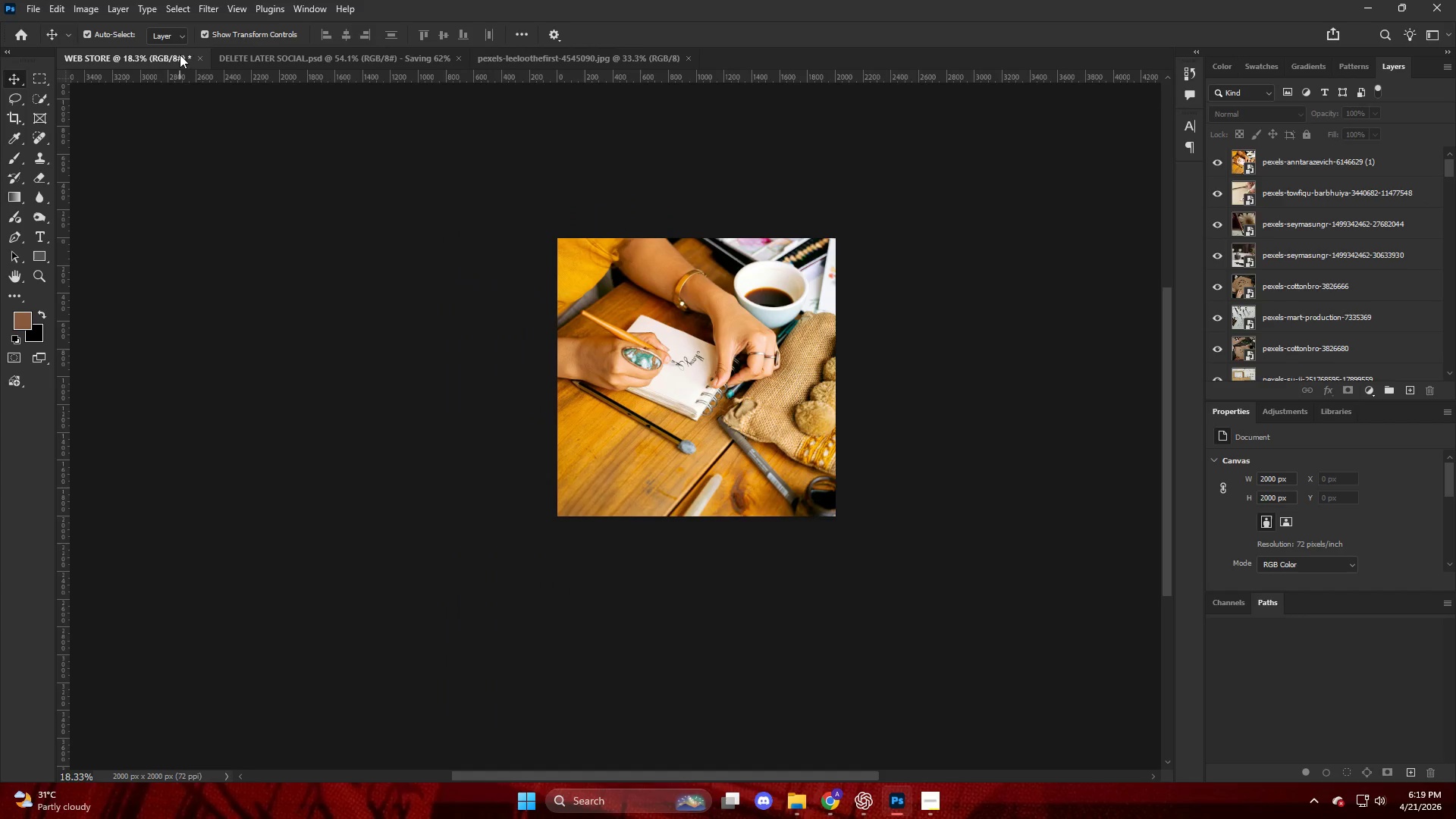 
key(Control+Shift+S)
 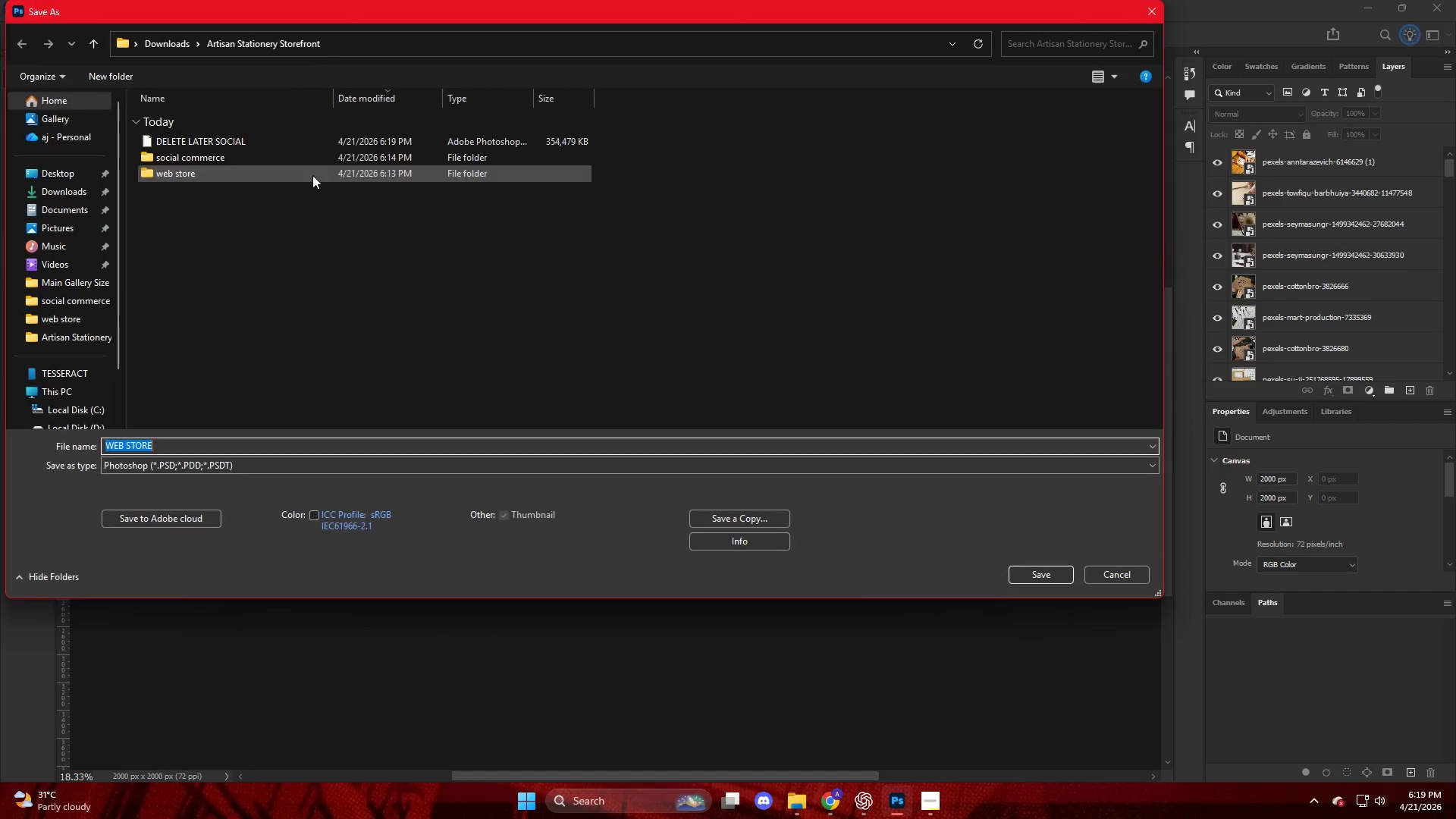 
type(DELETE LATED)
key(Backspace)
 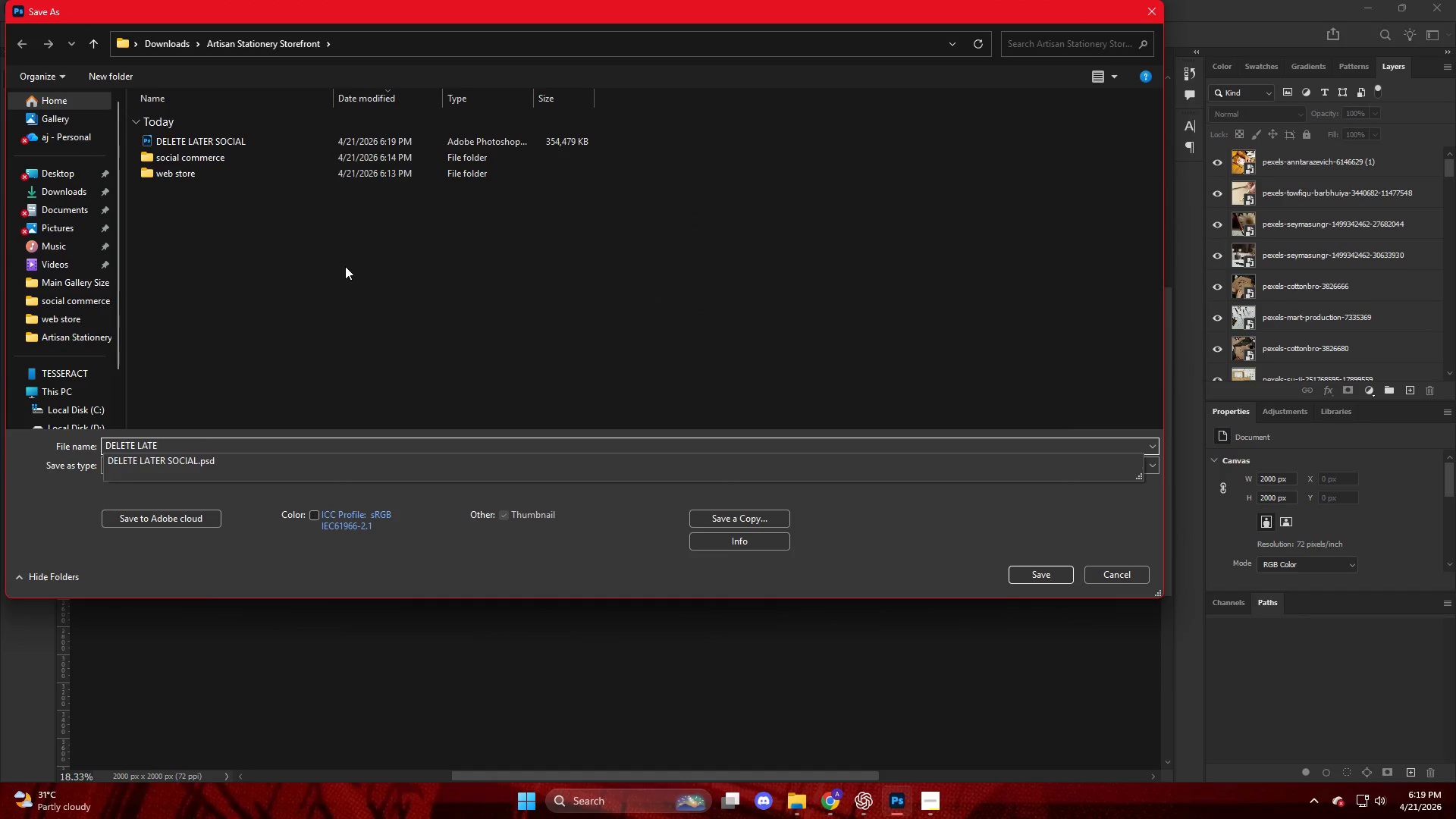 
key(ArrowDown)
 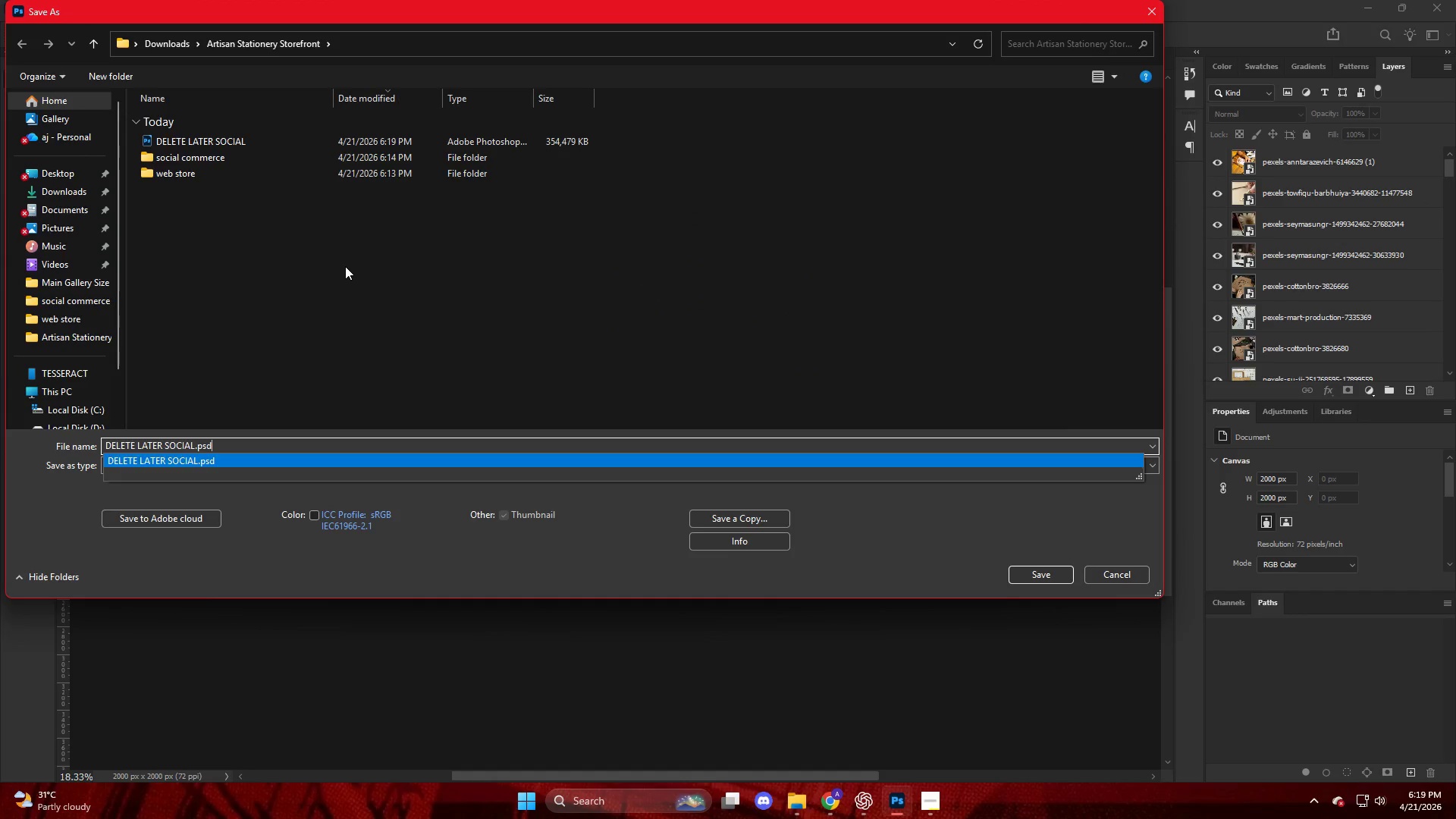 
type( WEB)
 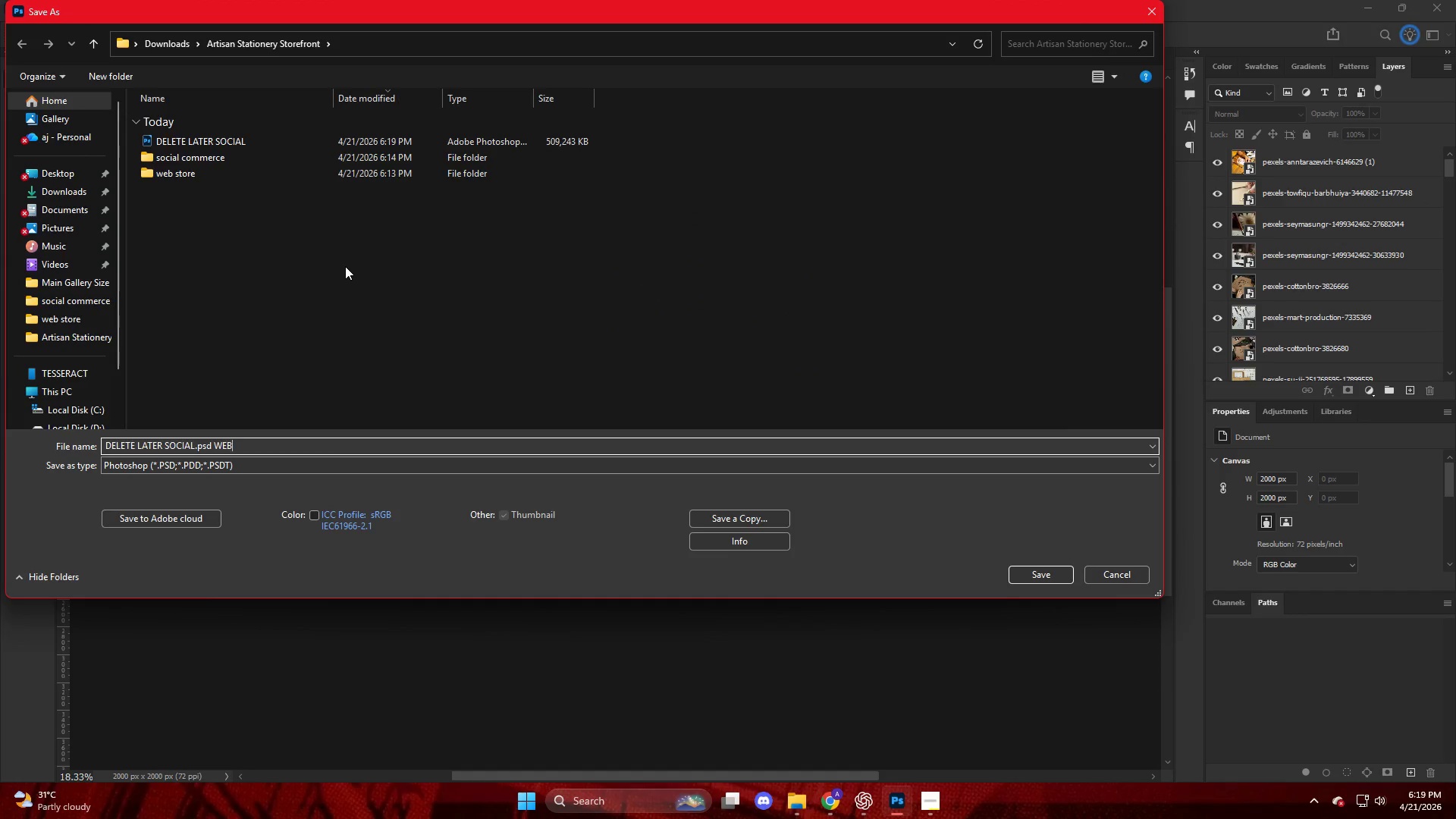 
key(Enter)
 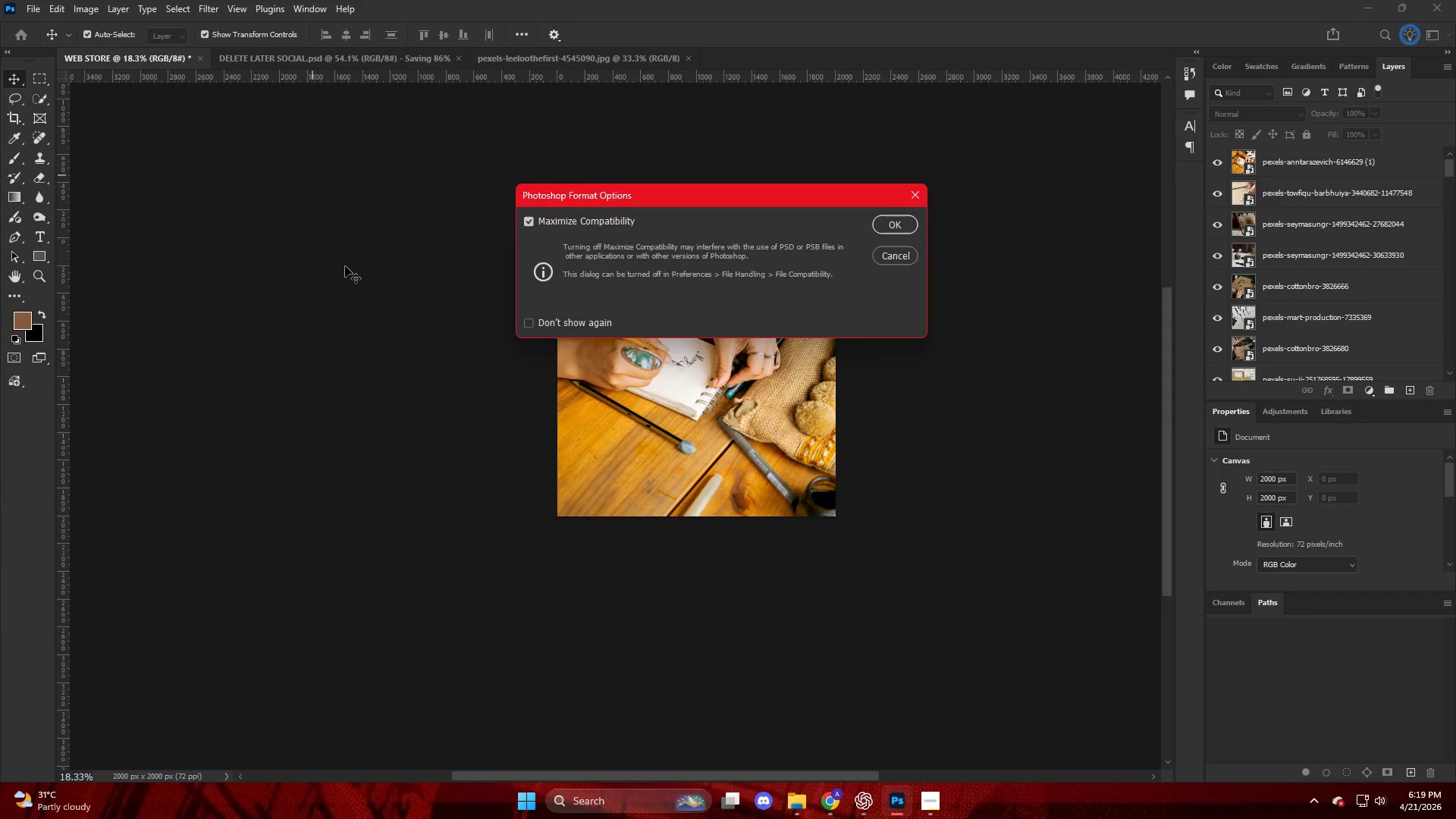 
key(NumpadEnter)
 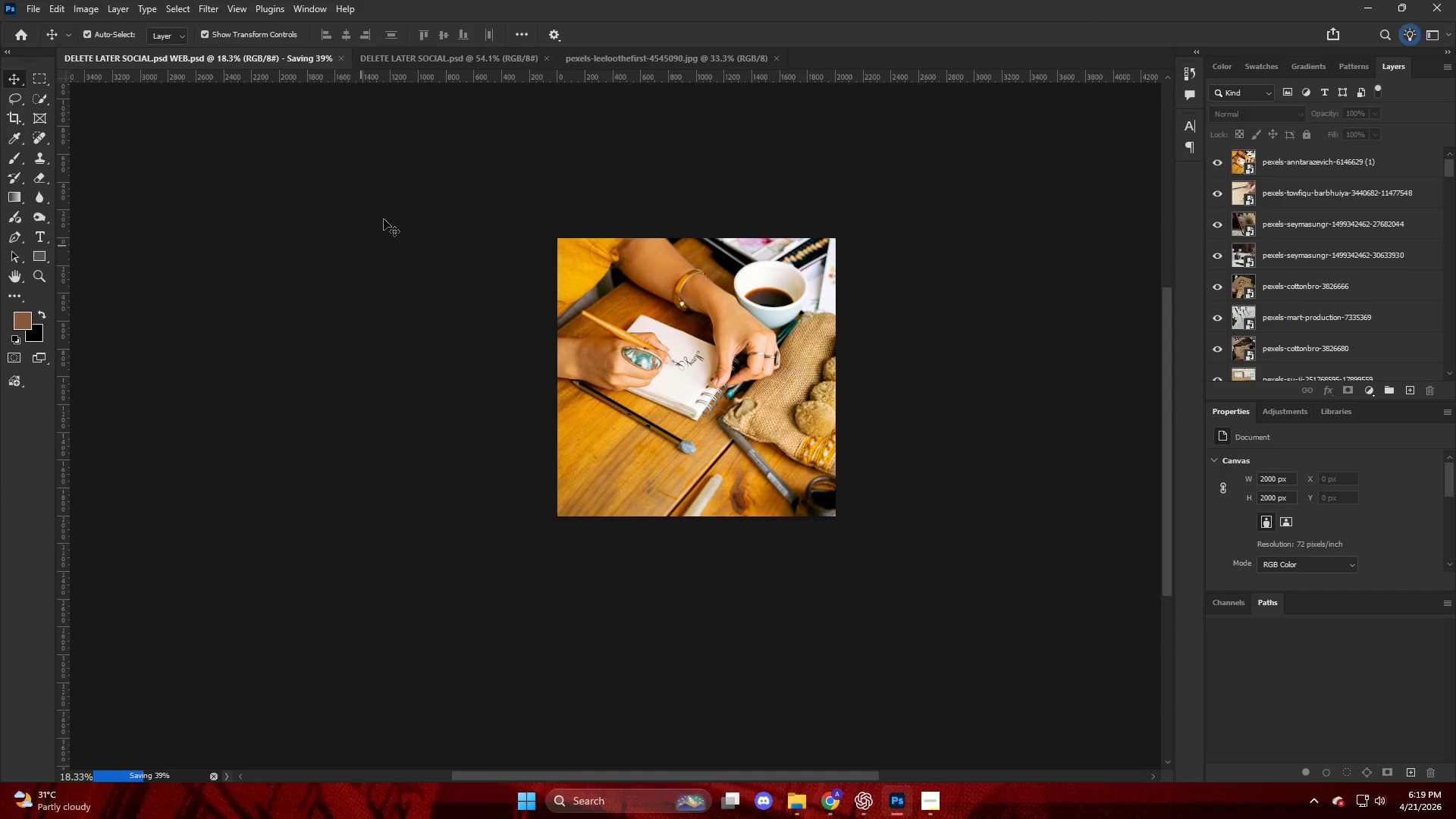 
mouse_move([474, 63])
 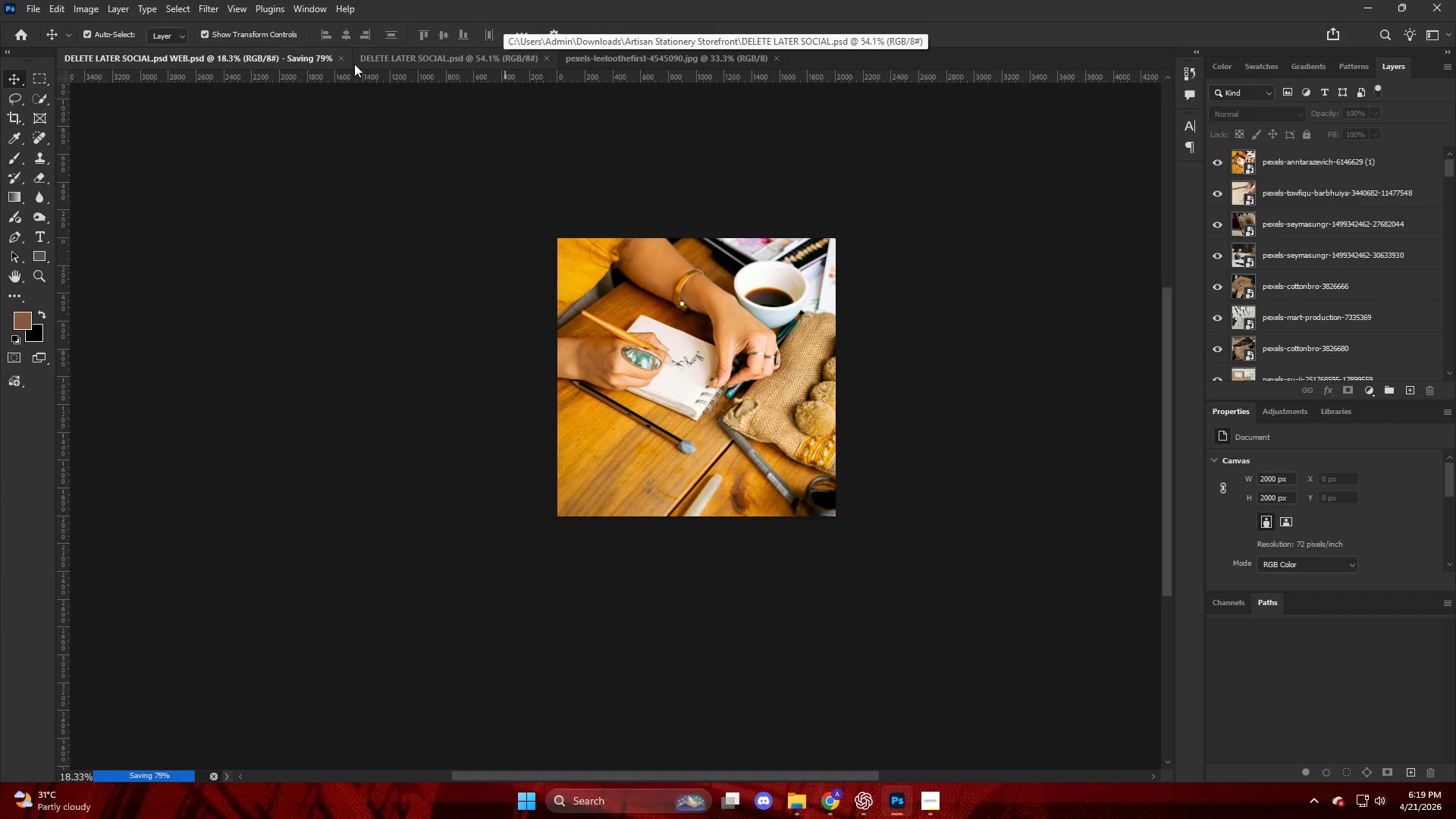 
mouse_move([328, 59])
 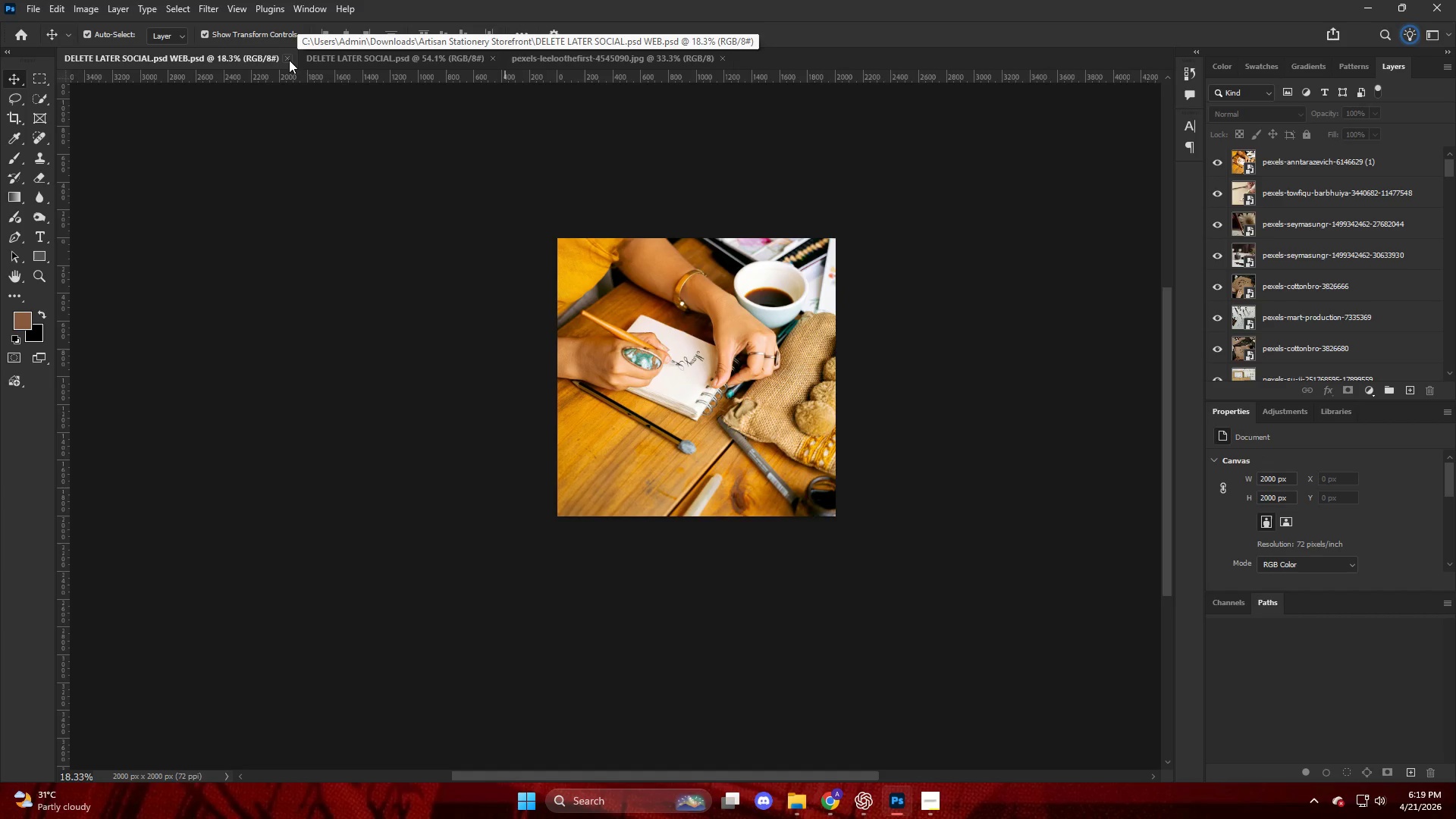 
left_click([289, 60])
 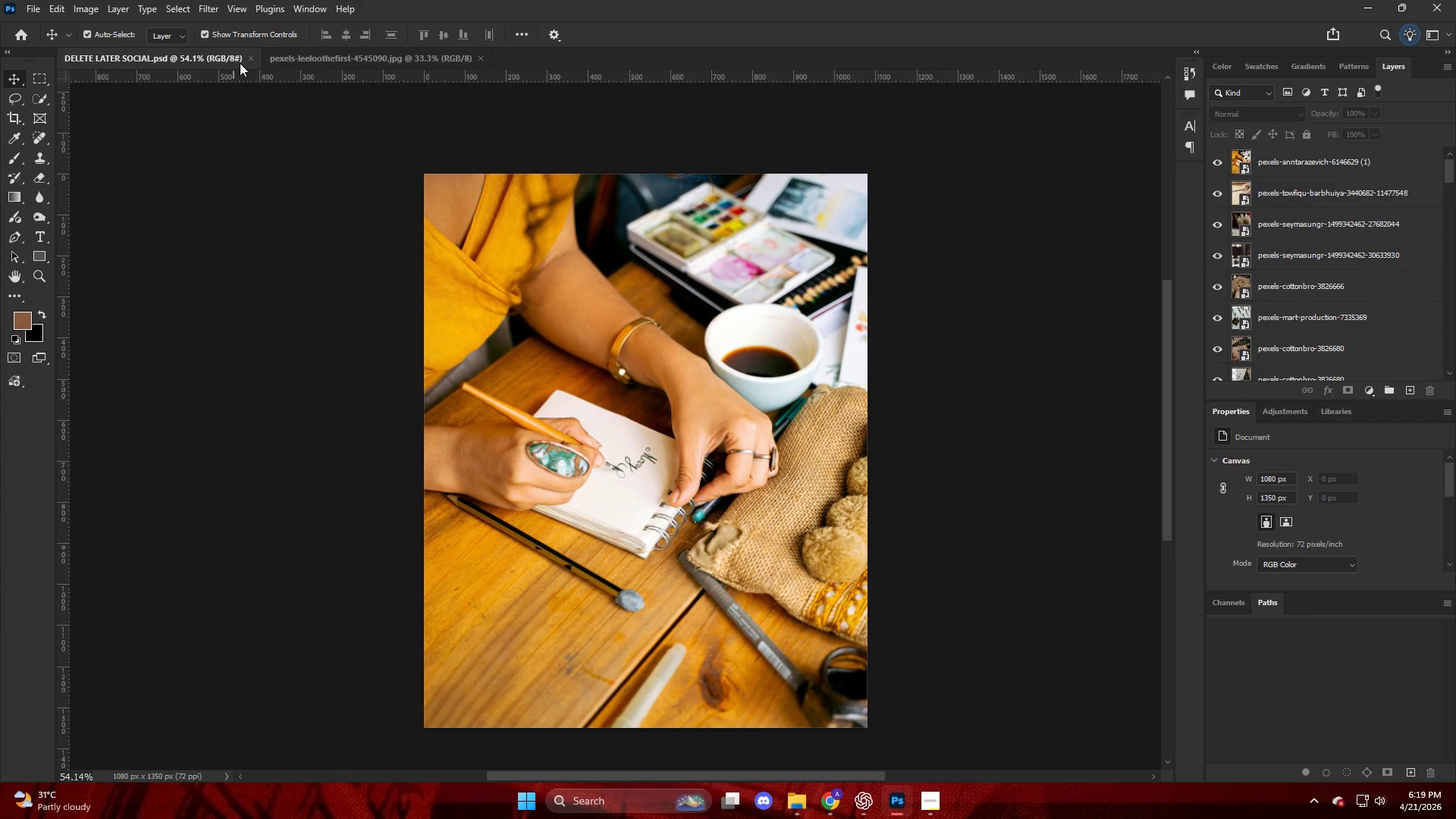 
left_click([245, 61])
 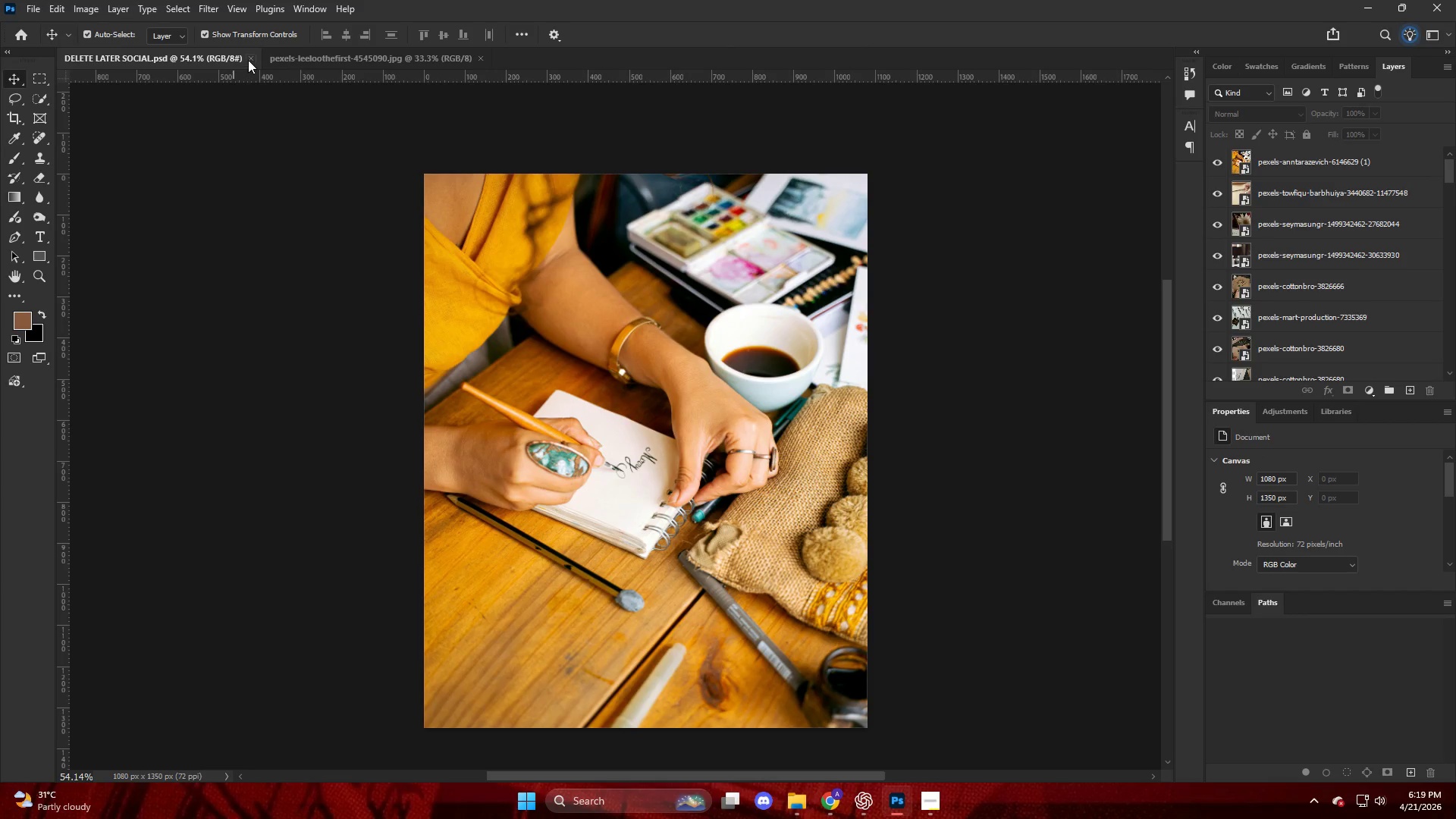 
left_click([249, 59])
 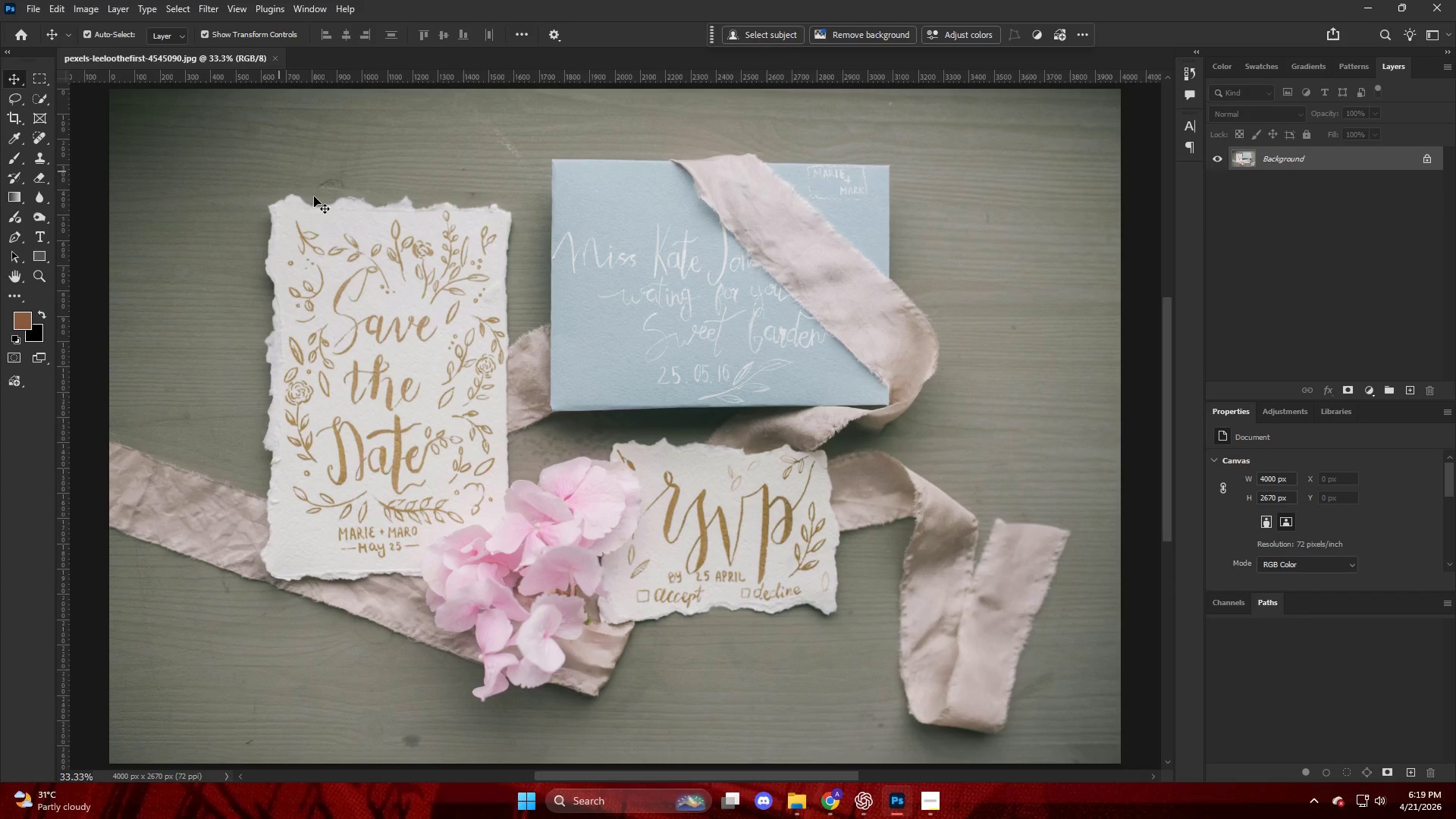 
key(Alt+AltLeft)
 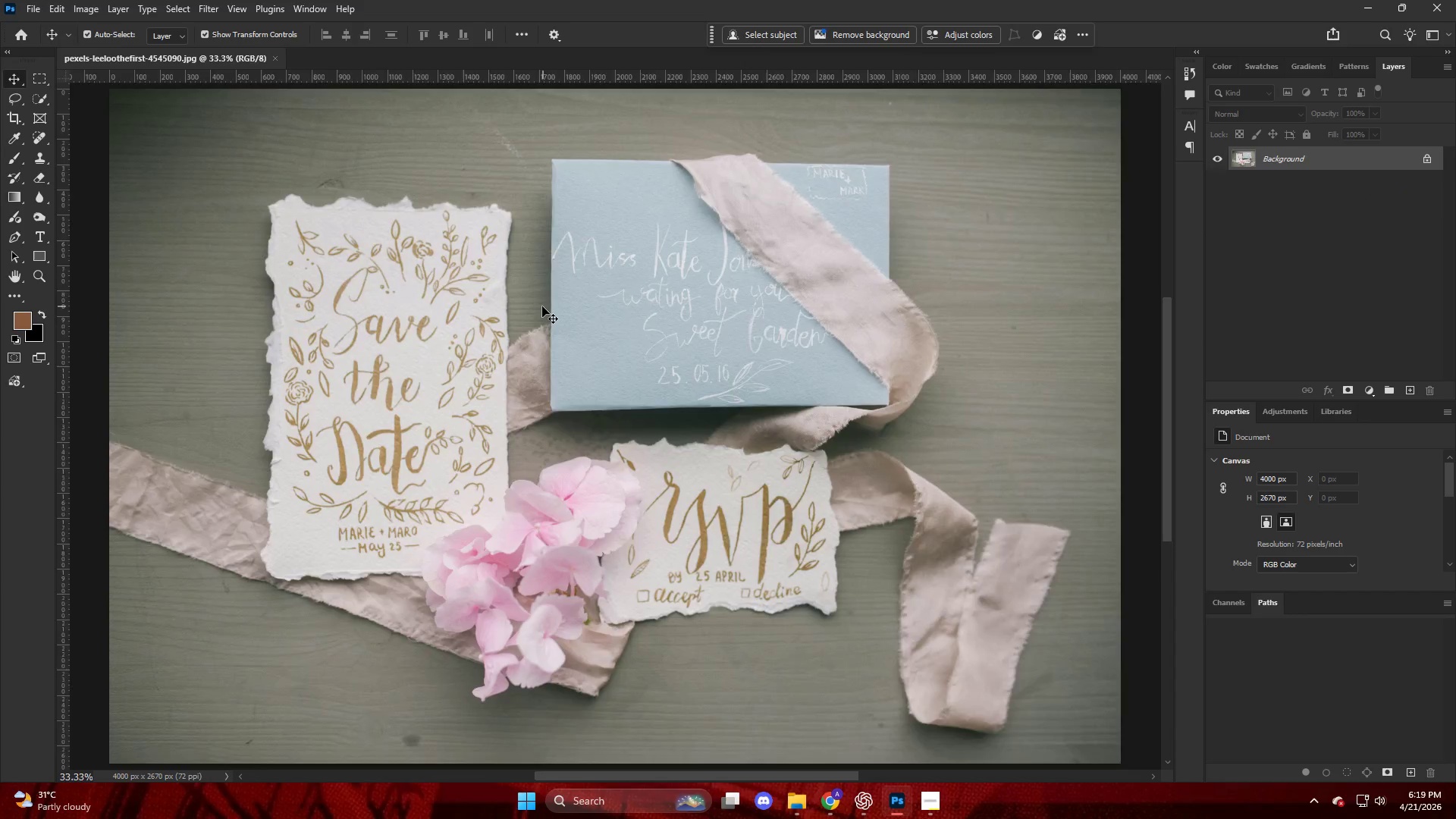 
key(Alt+AltLeft)
 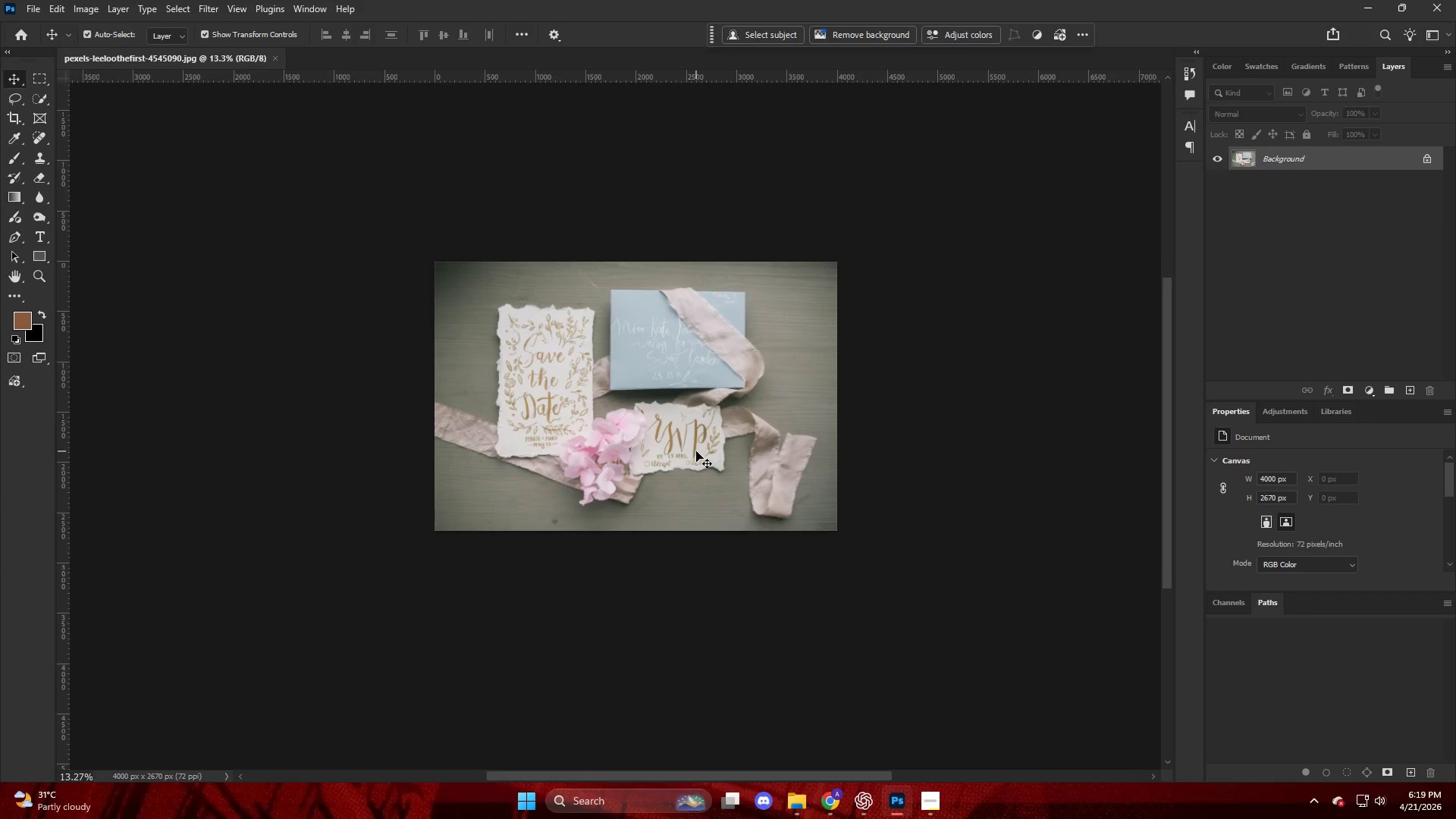 
hold_key(key=ControlLeft, duration=0.34)
 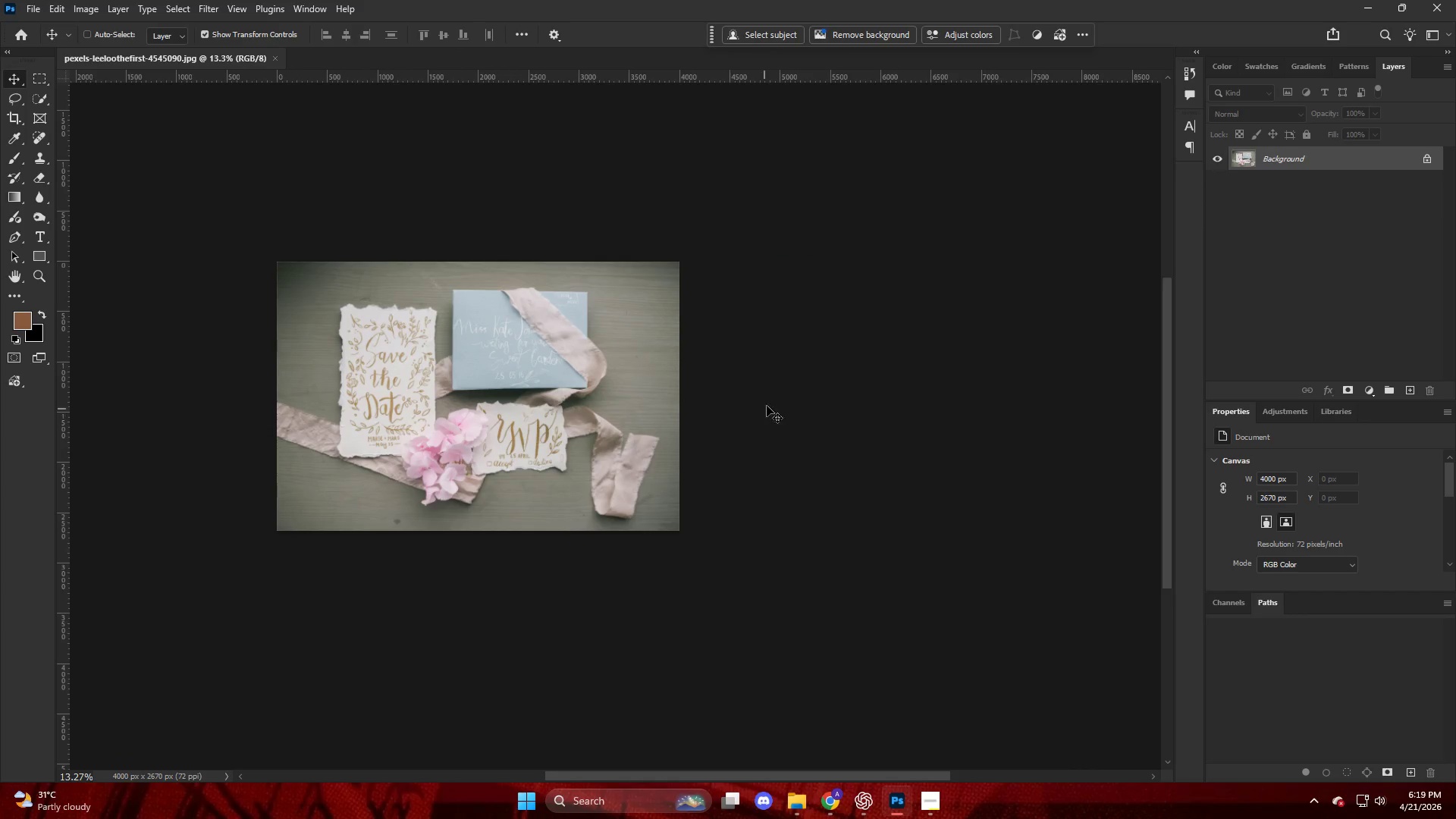 
key(C)
 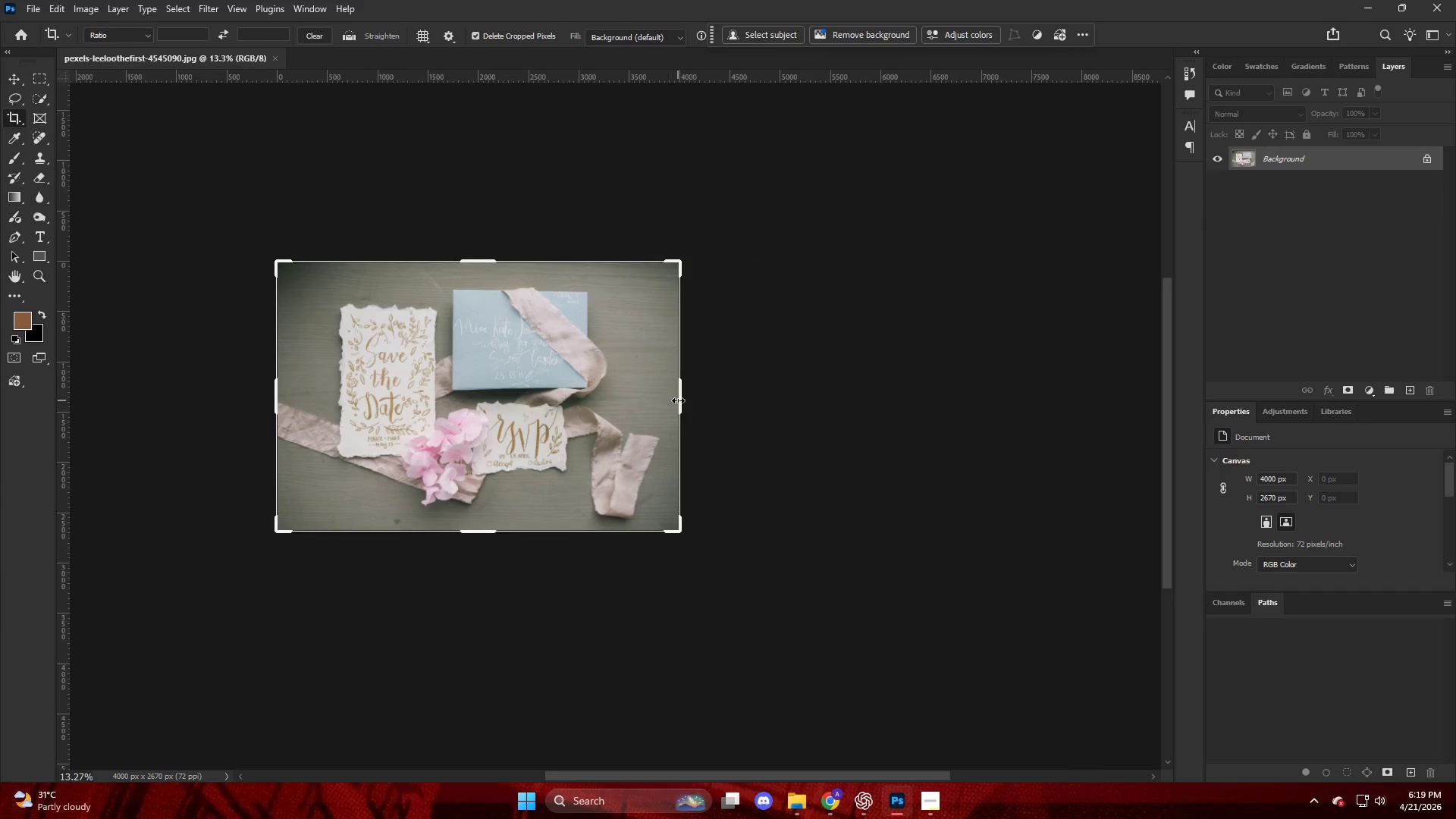 
scroll: coordinate [715, 415], scroll_direction: down, amount: 24.0
 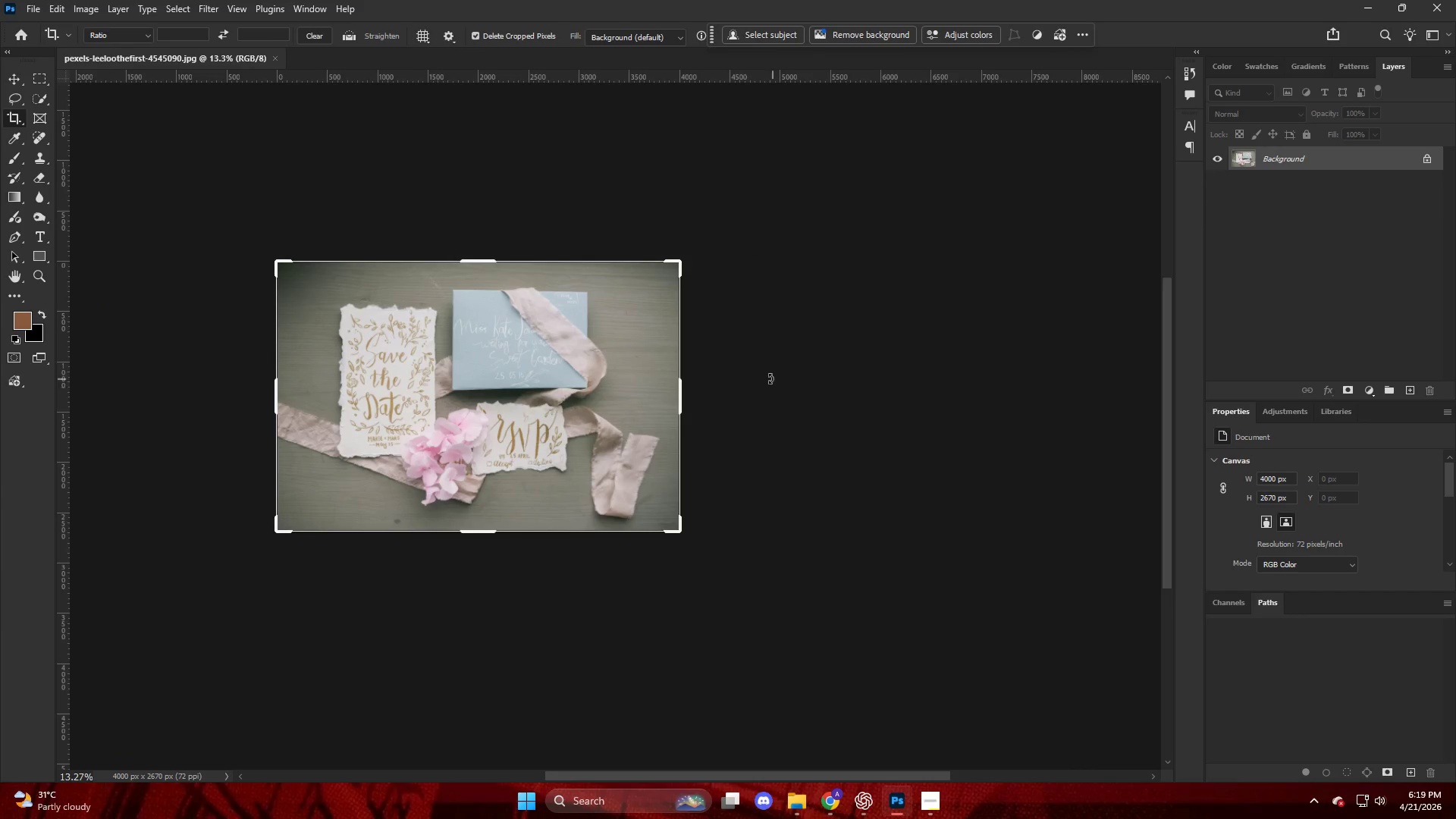 
left_click_drag(start_coordinate=[678, 400], to_coordinate=[876, 413])
 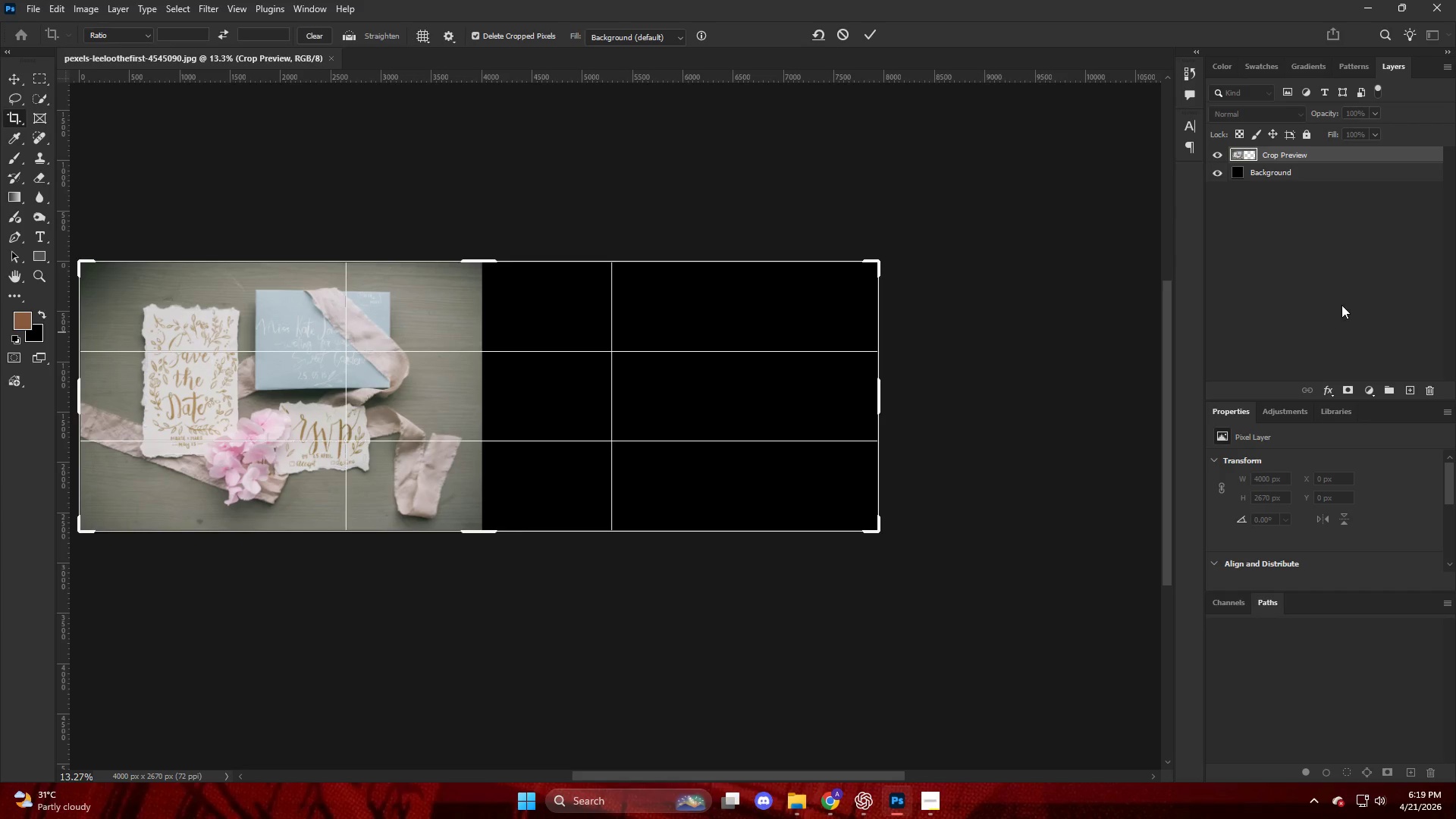 
left_click([1342, 304])
 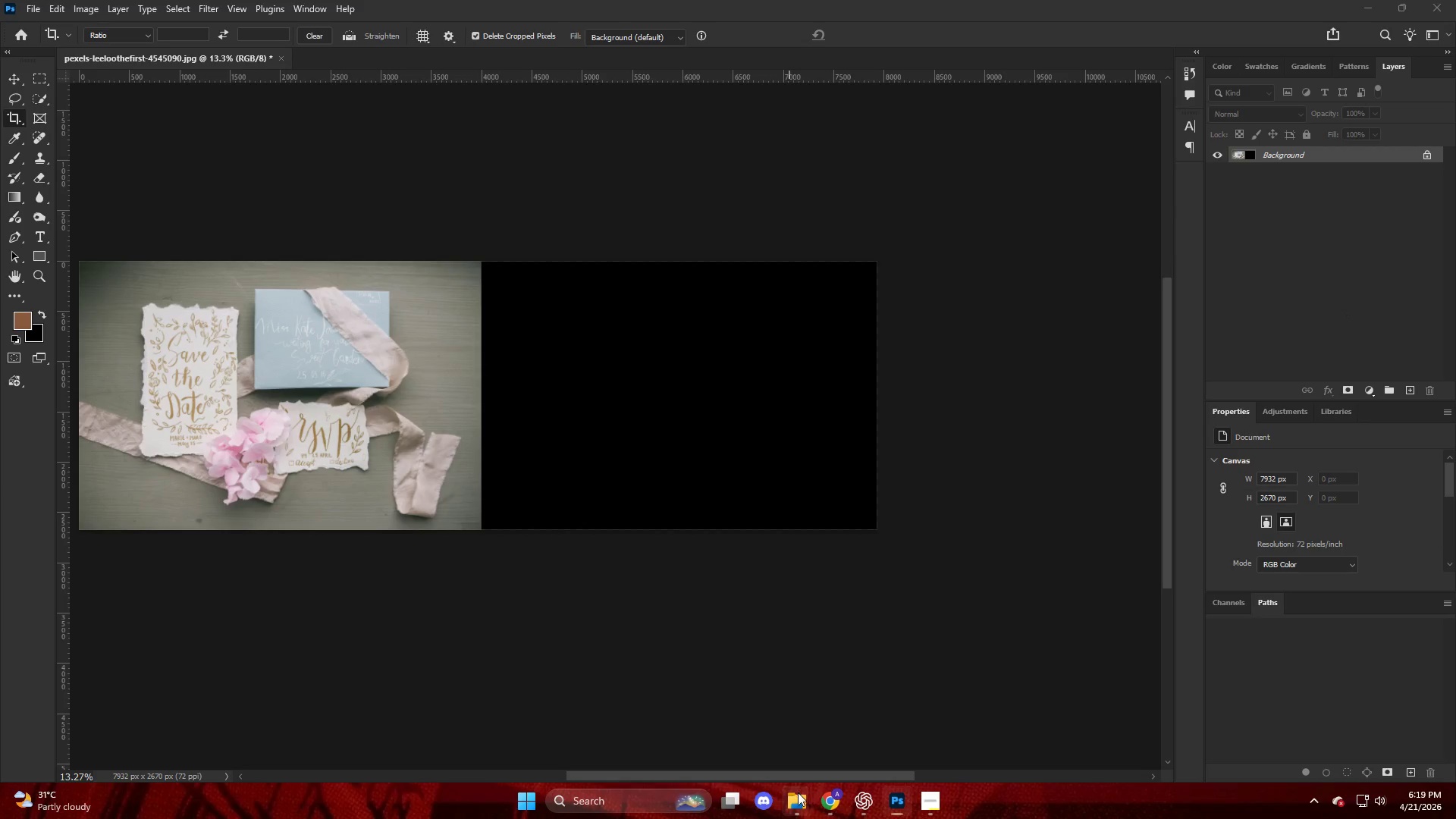 
double_click([698, 714])
 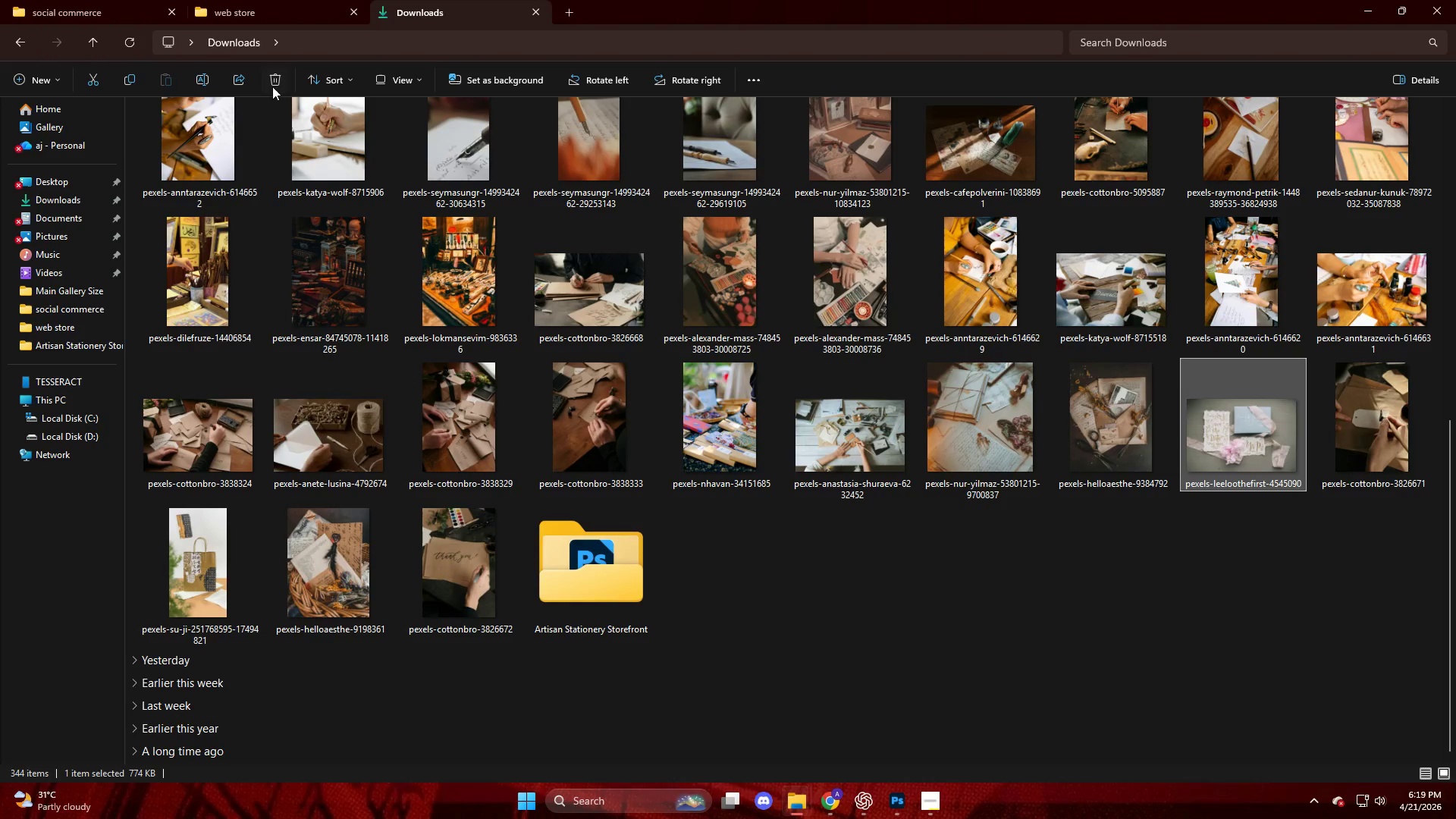 
left_click([278, 9])
 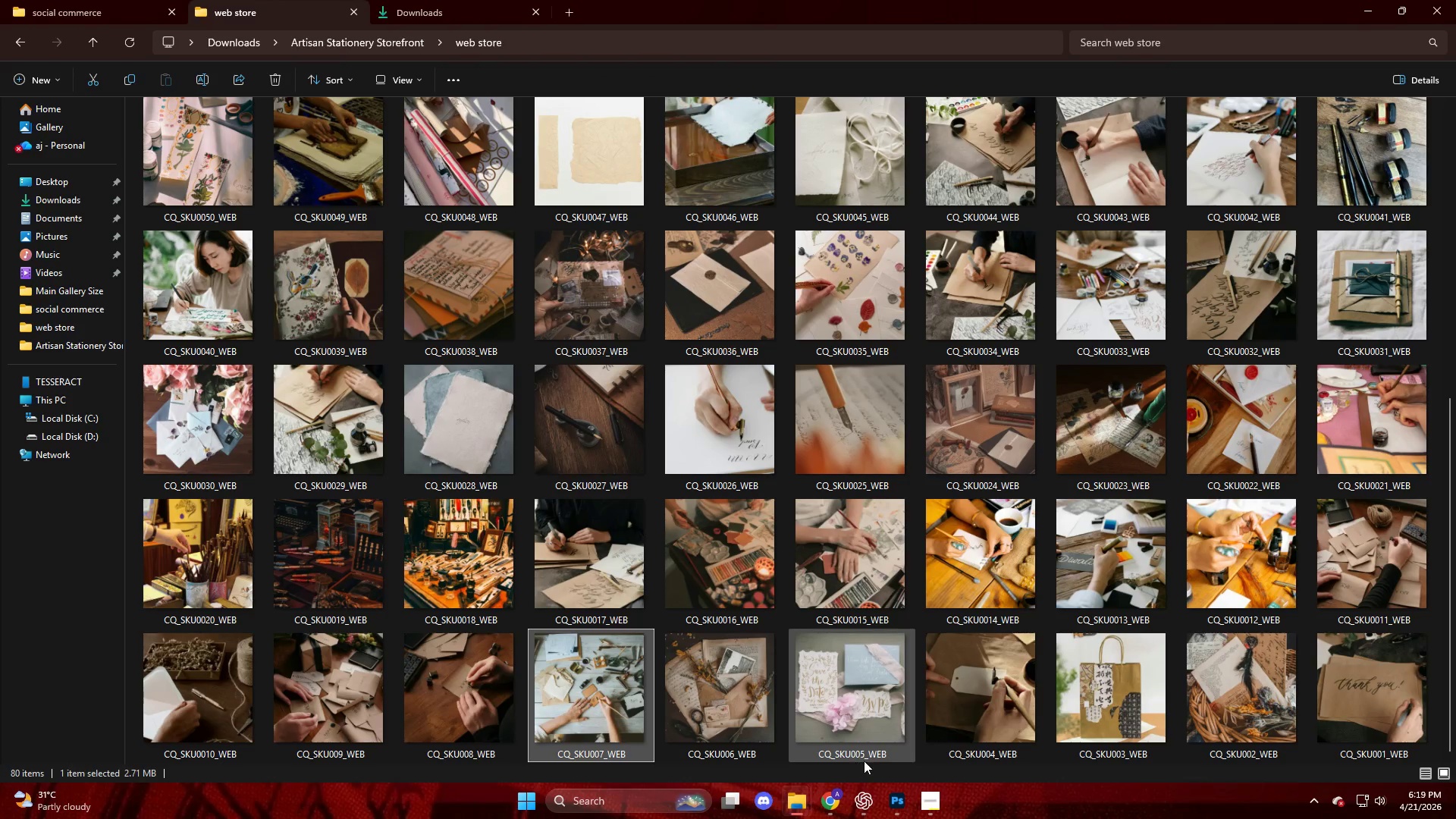 
left_click_drag(start_coordinate=[853, 717], to_coordinate=[696, 403])
 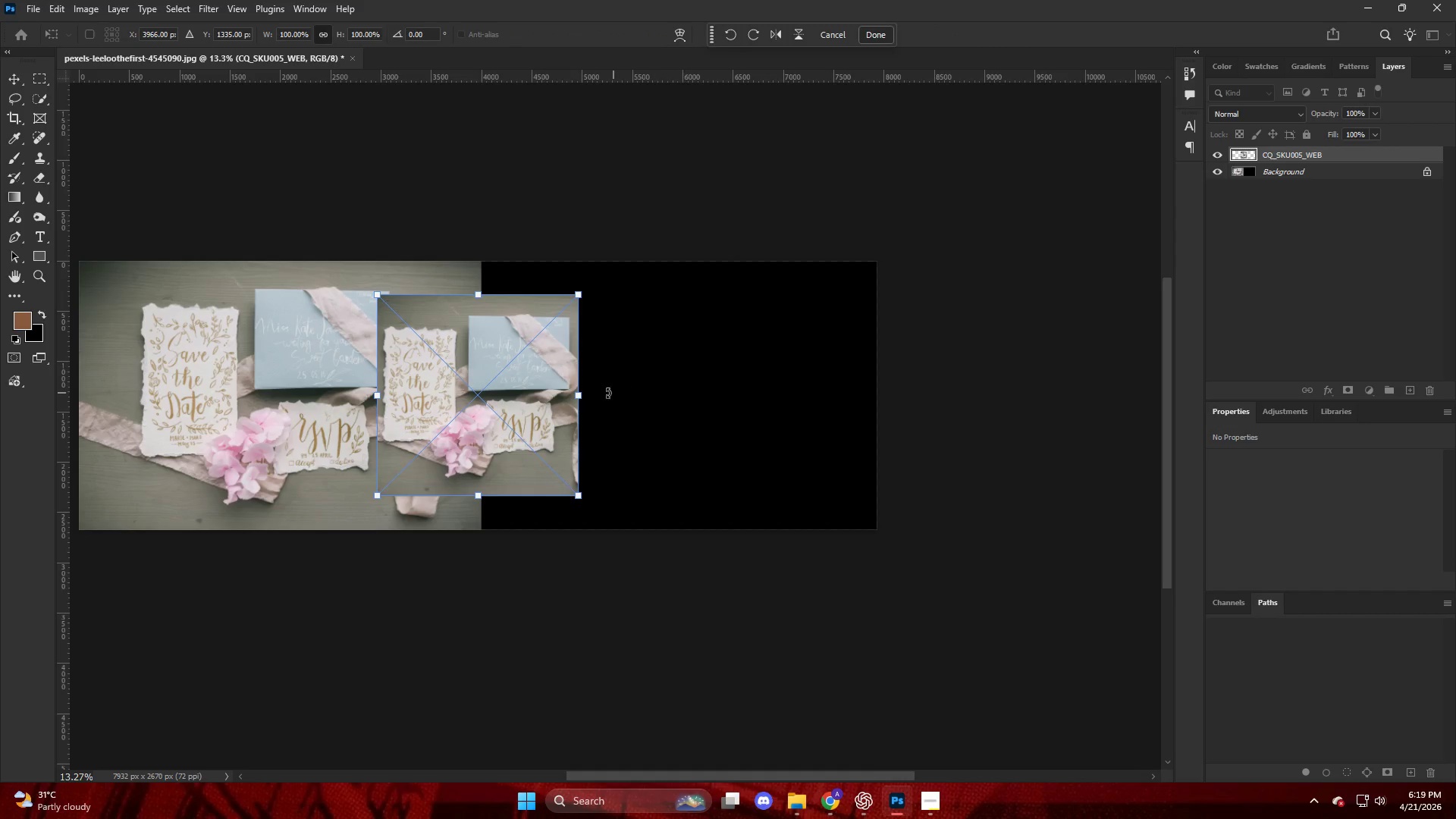 
left_click_drag(start_coordinate=[506, 397], to_coordinate=[624, 378])
 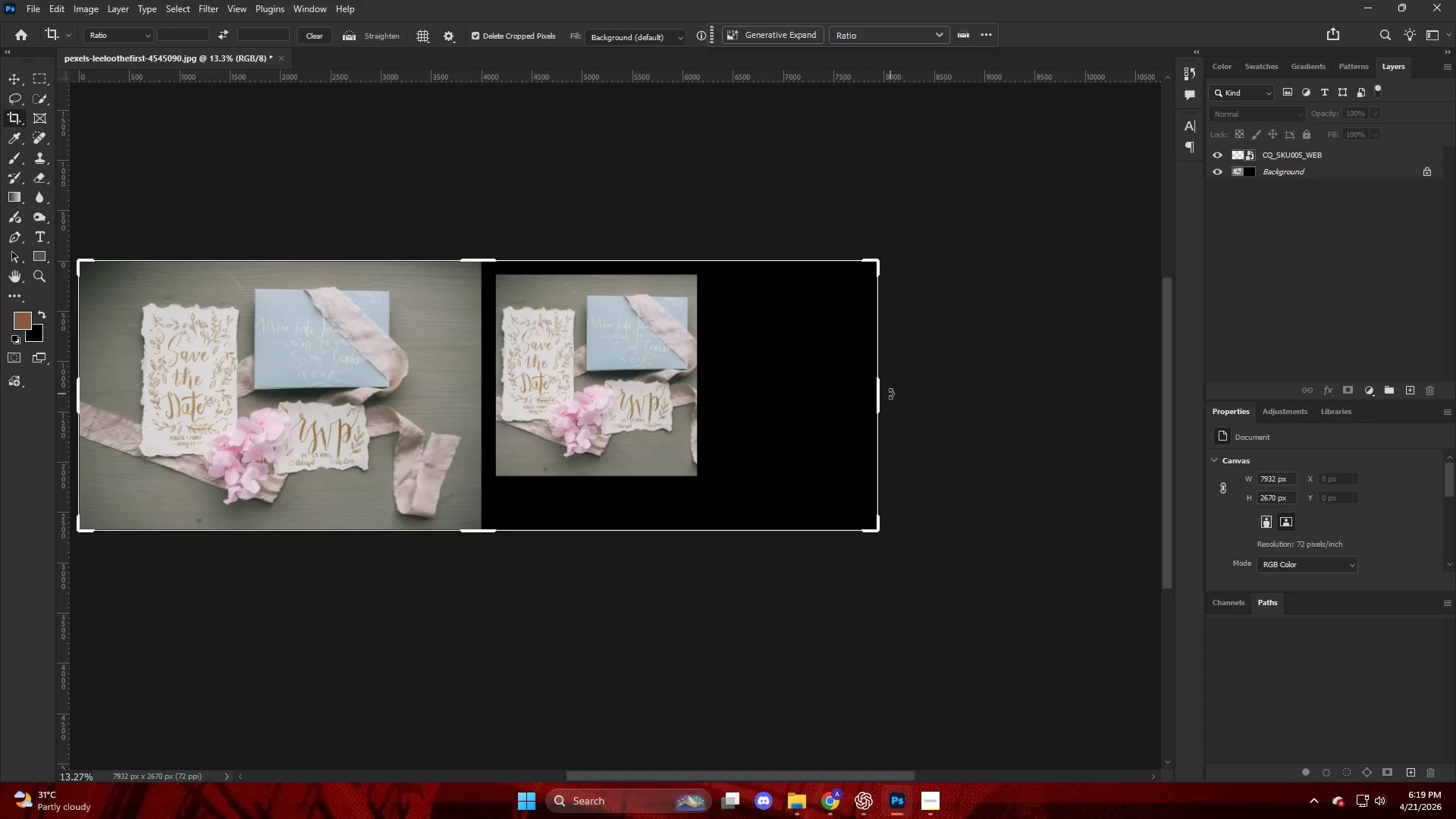 
left_click_drag(start_coordinate=[883, 393], to_coordinate=[936, 395])
 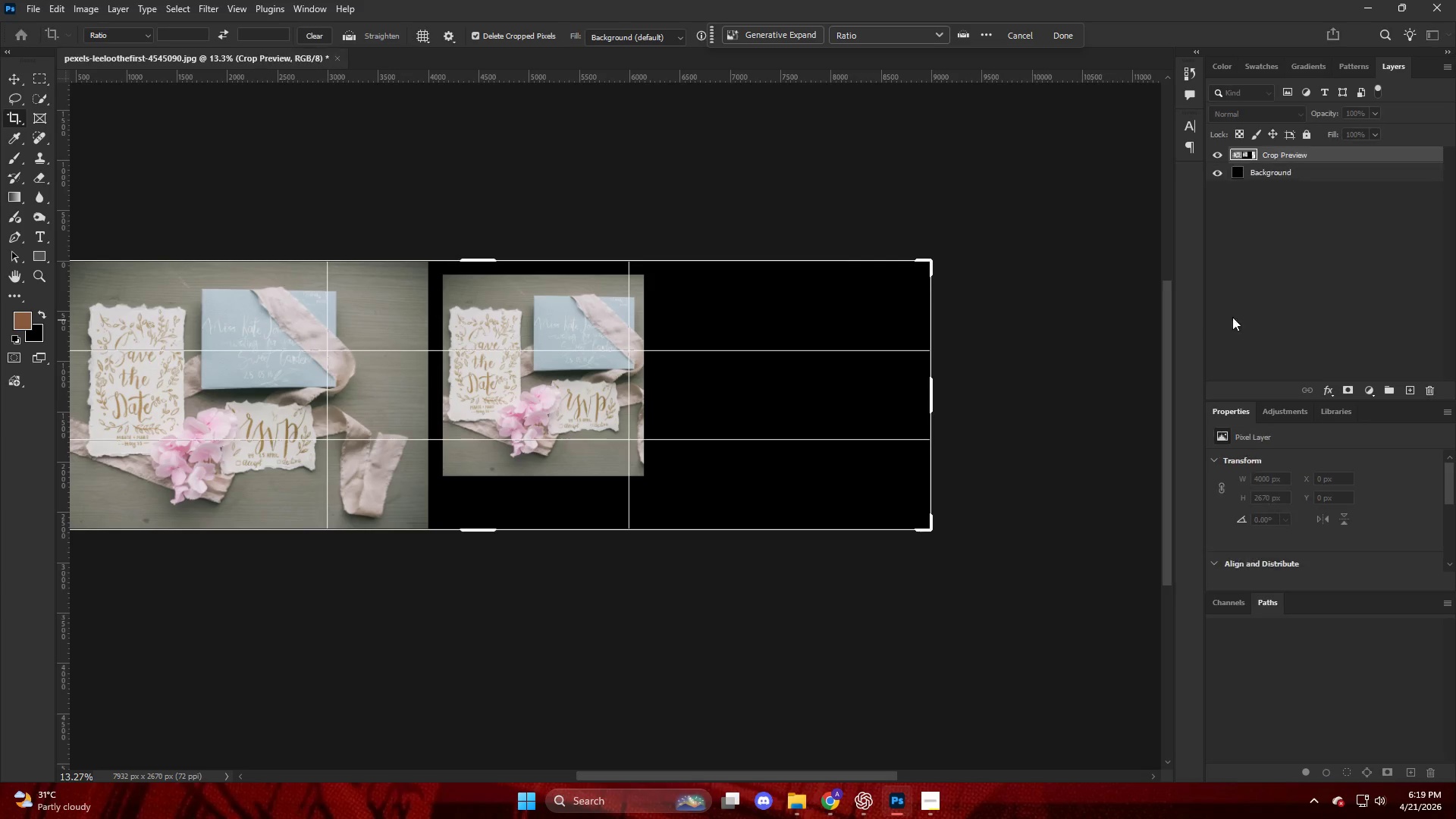 
left_click([1263, 313])
 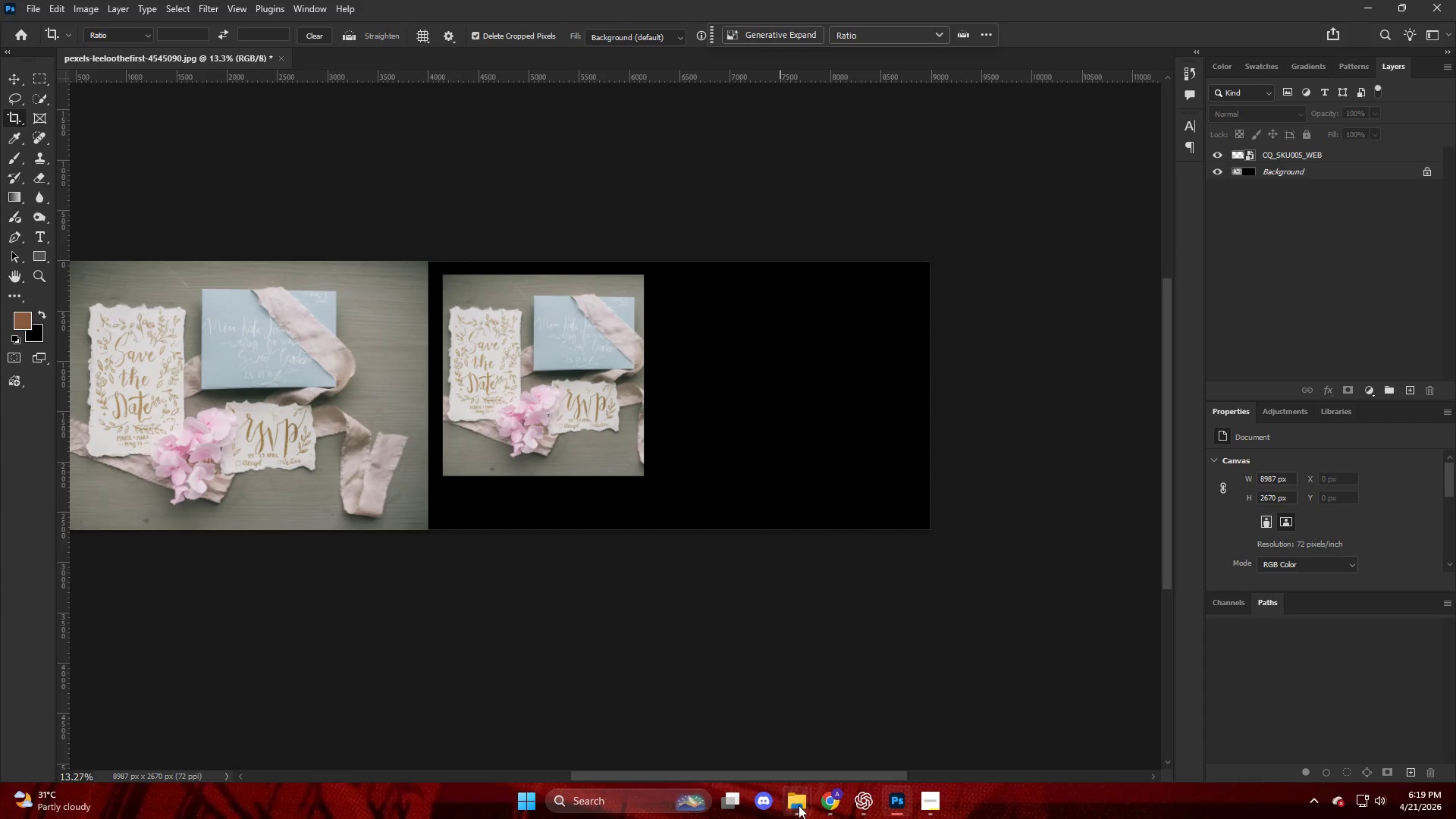 
double_click([643, 692])
 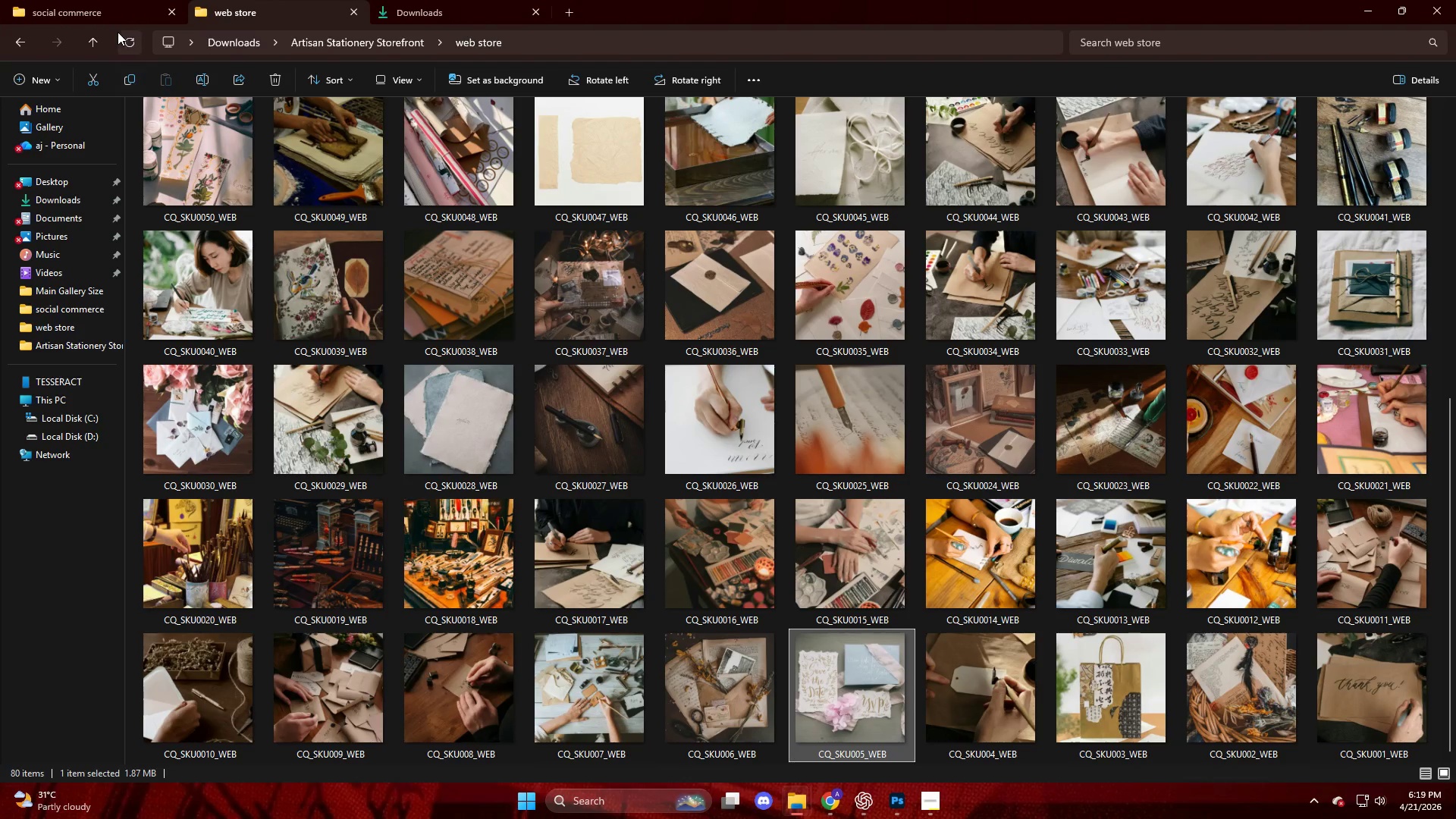 
left_click([121, 2])
 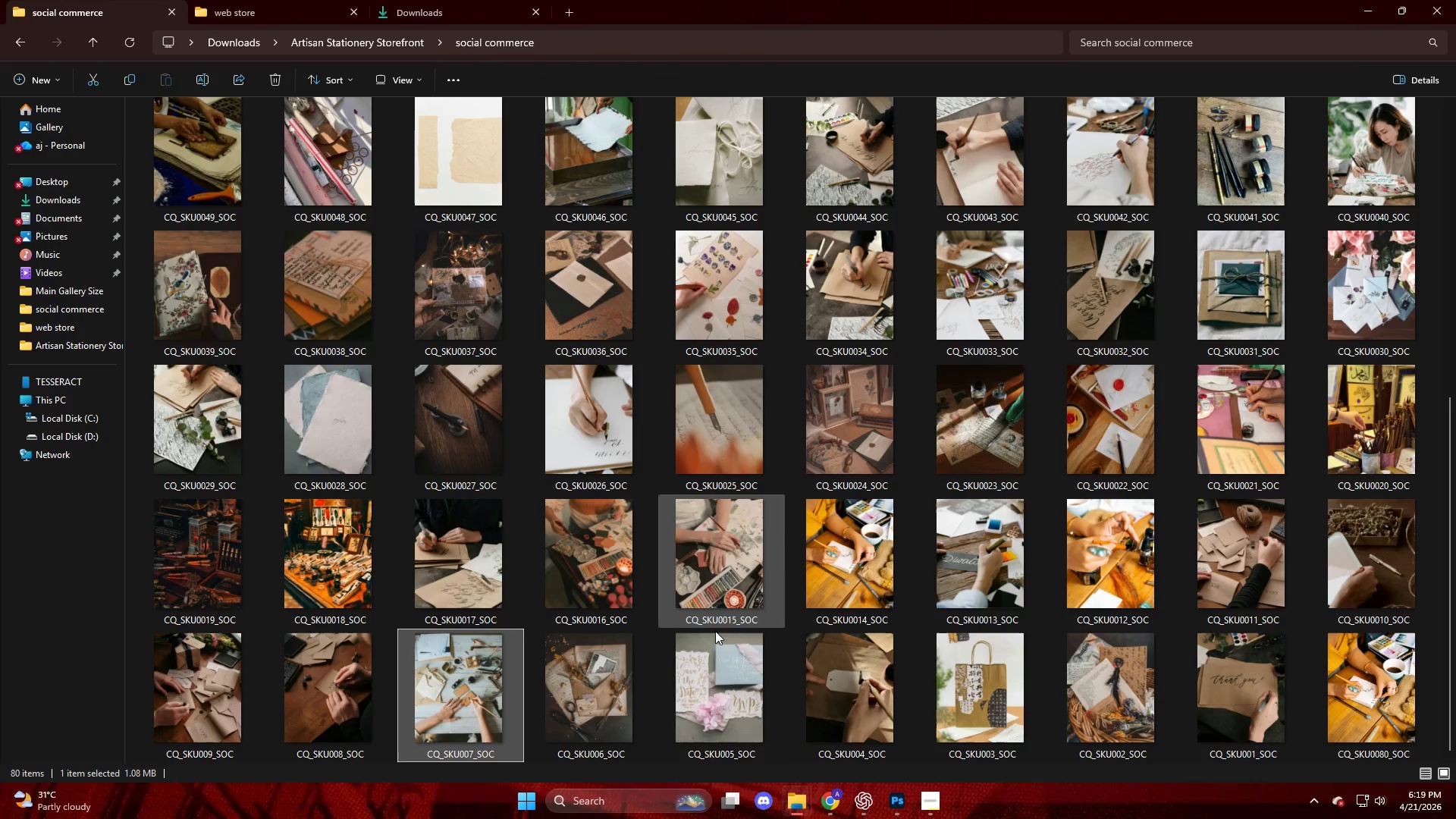 
left_click_drag(start_coordinate=[726, 708], to_coordinate=[821, 492])
 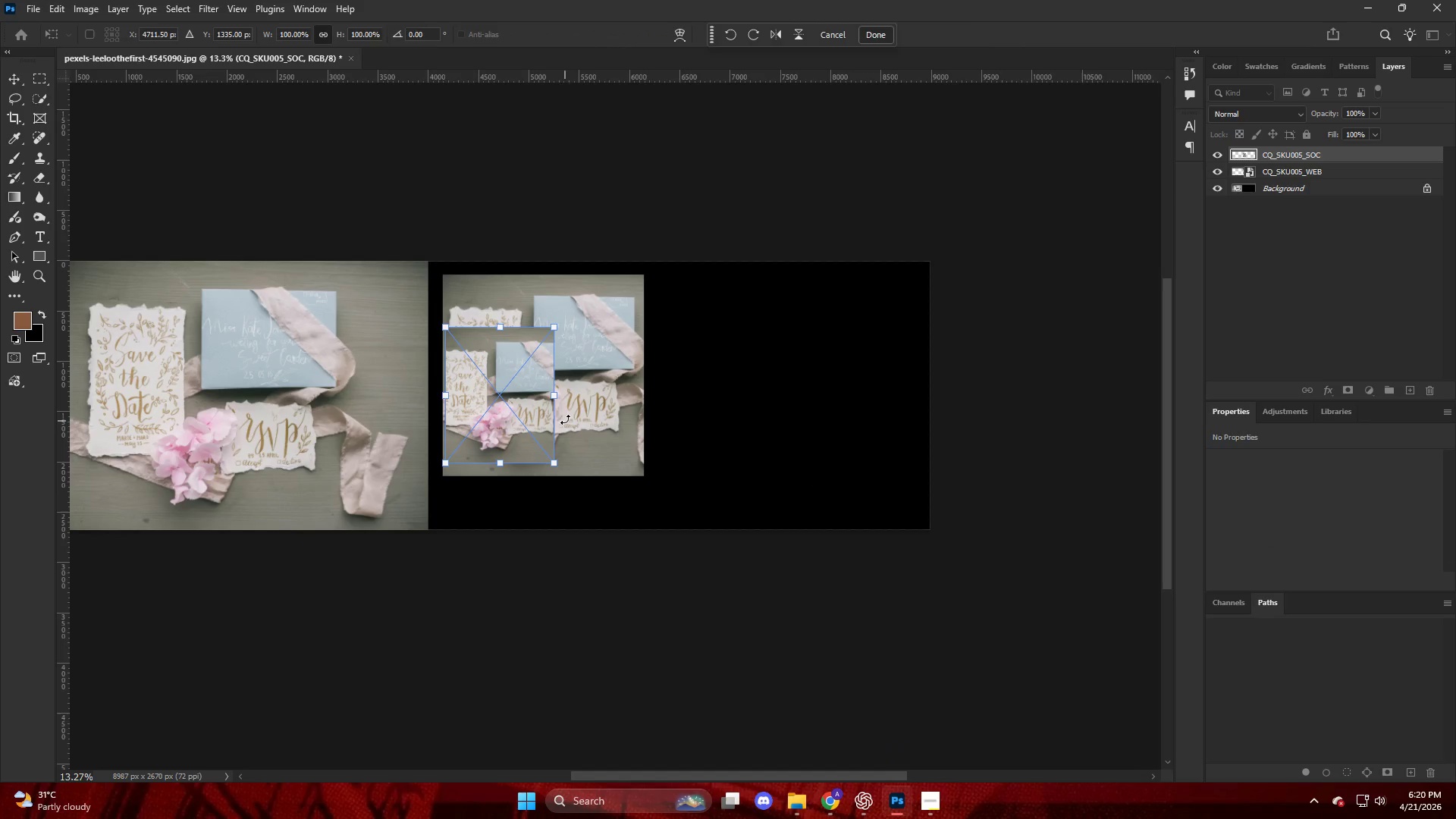 
left_click_drag(start_coordinate=[554, 405], to_coordinate=[644, 416])
 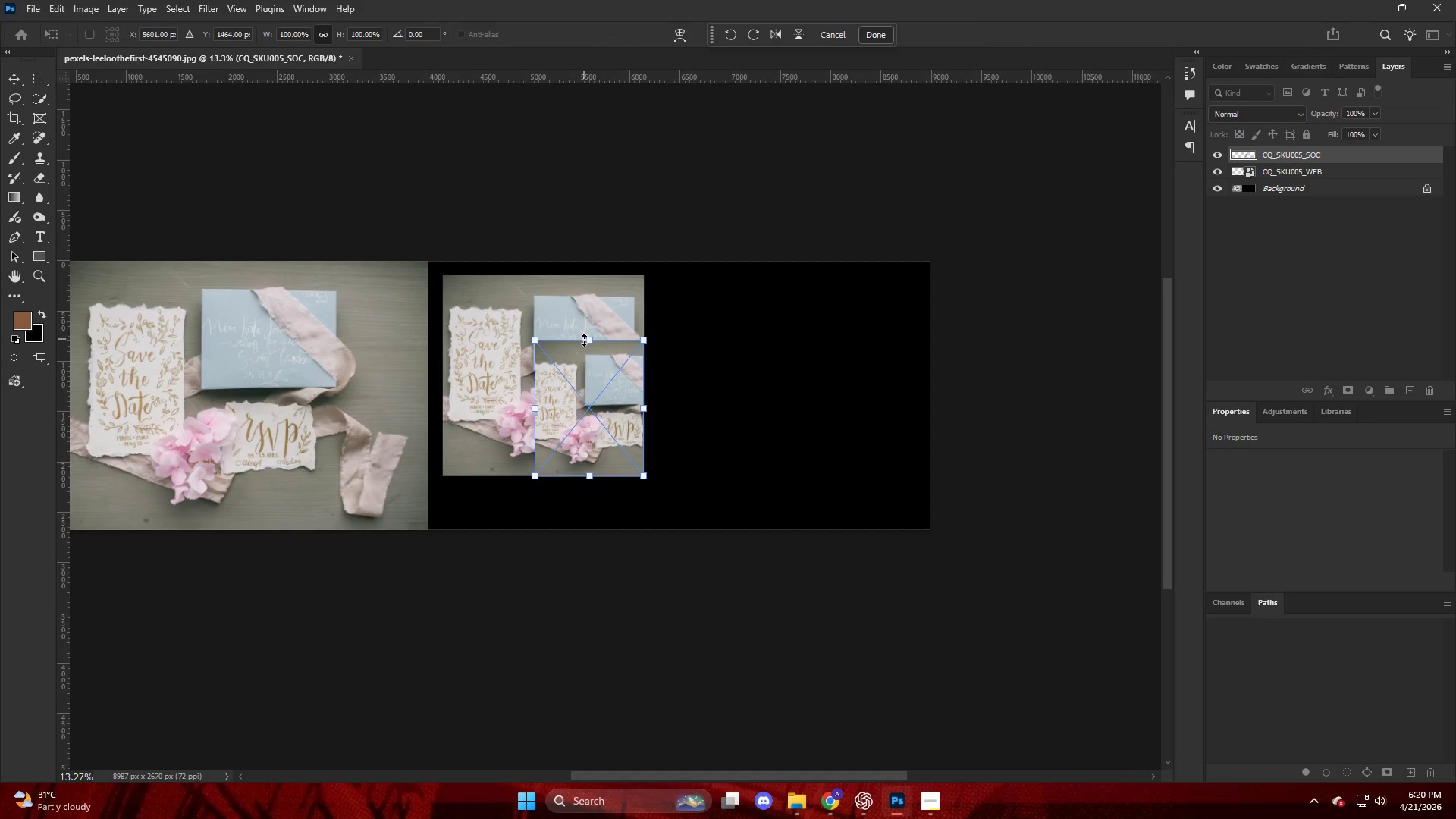 
left_click_drag(start_coordinate=[584, 343], to_coordinate=[598, 300])
 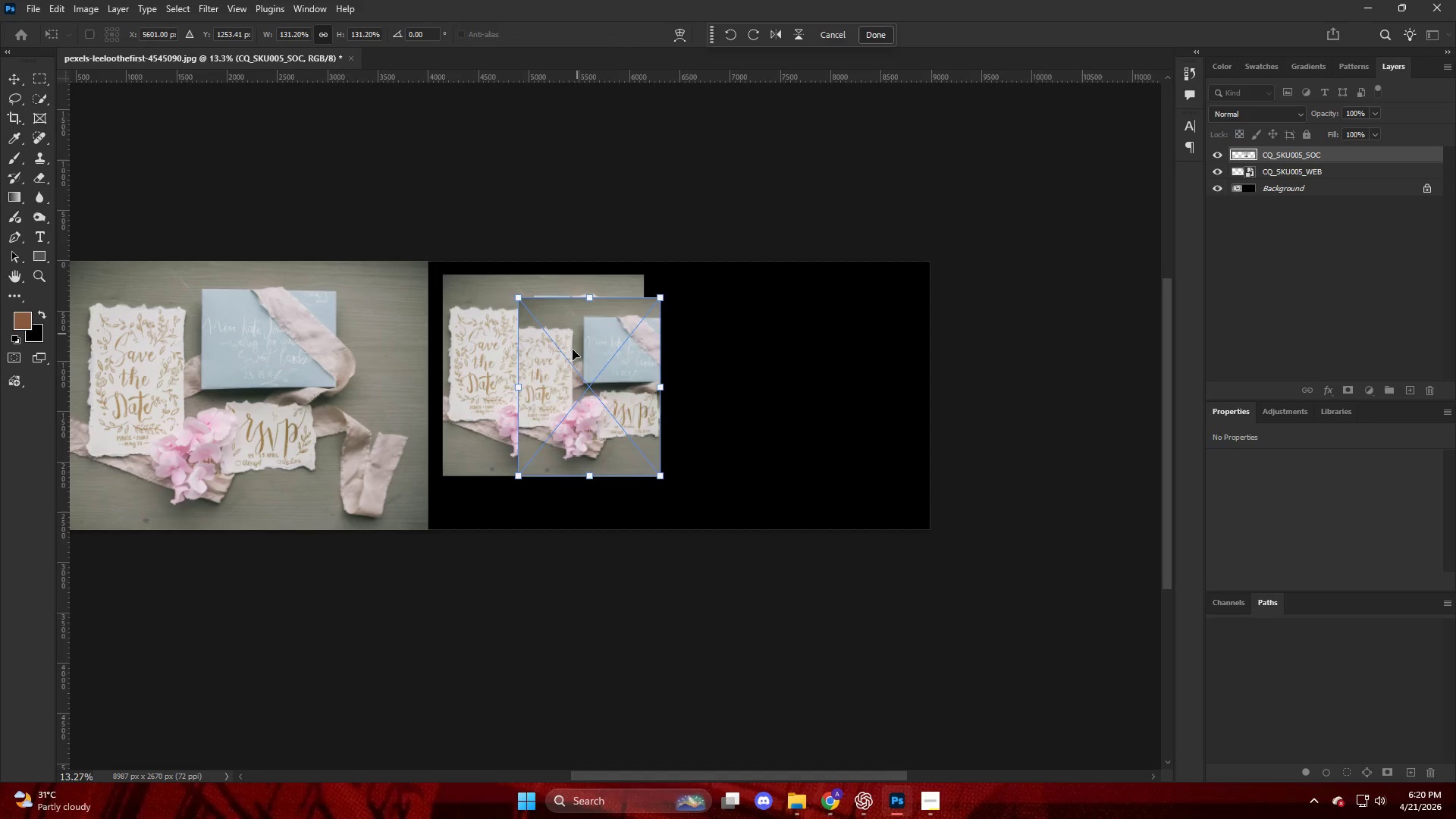 
left_click_drag(start_coordinate=[579, 359], to_coordinate=[724, 337])
 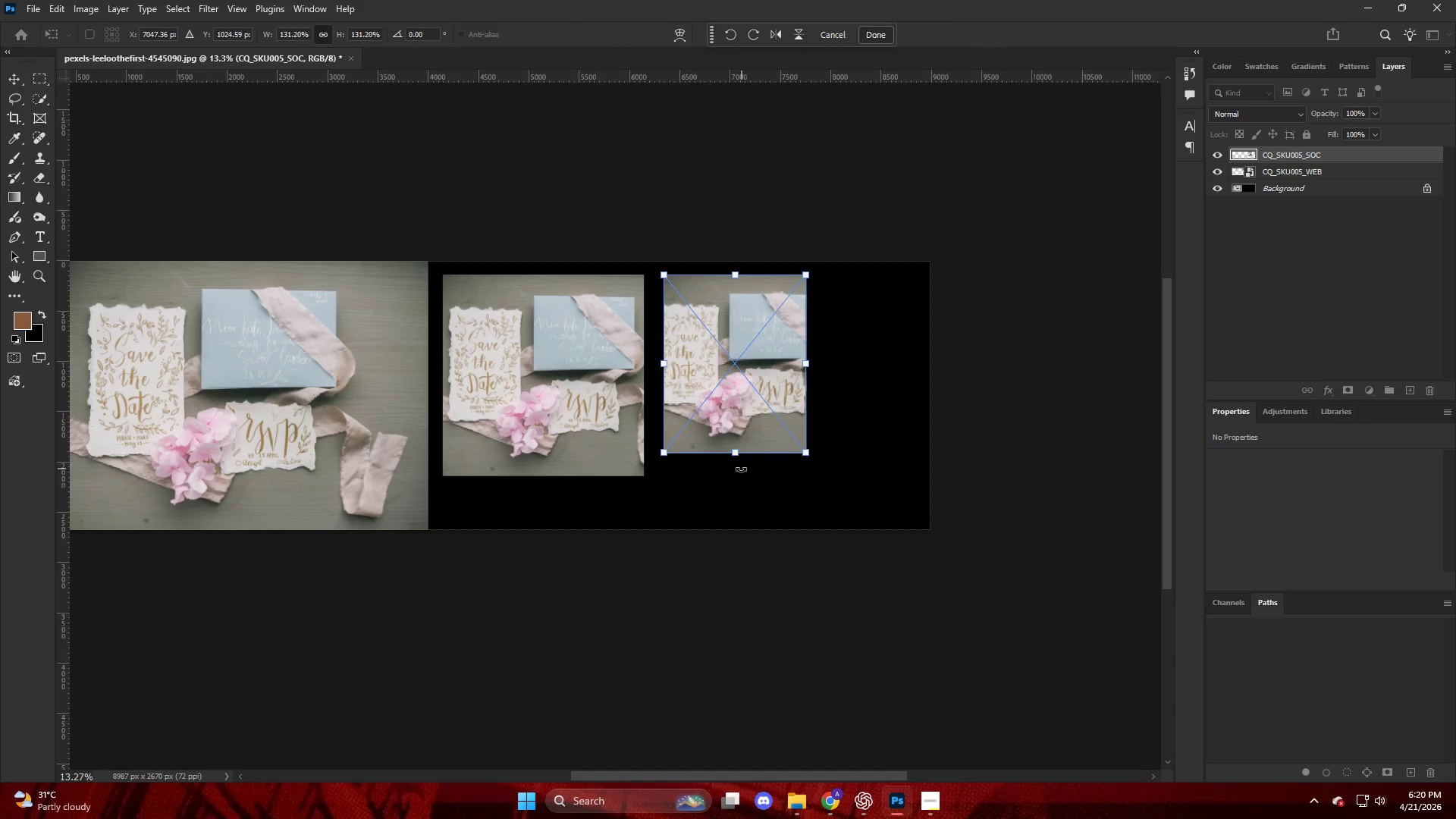 
left_click_drag(start_coordinate=[736, 459], to_coordinate=[749, 517])
 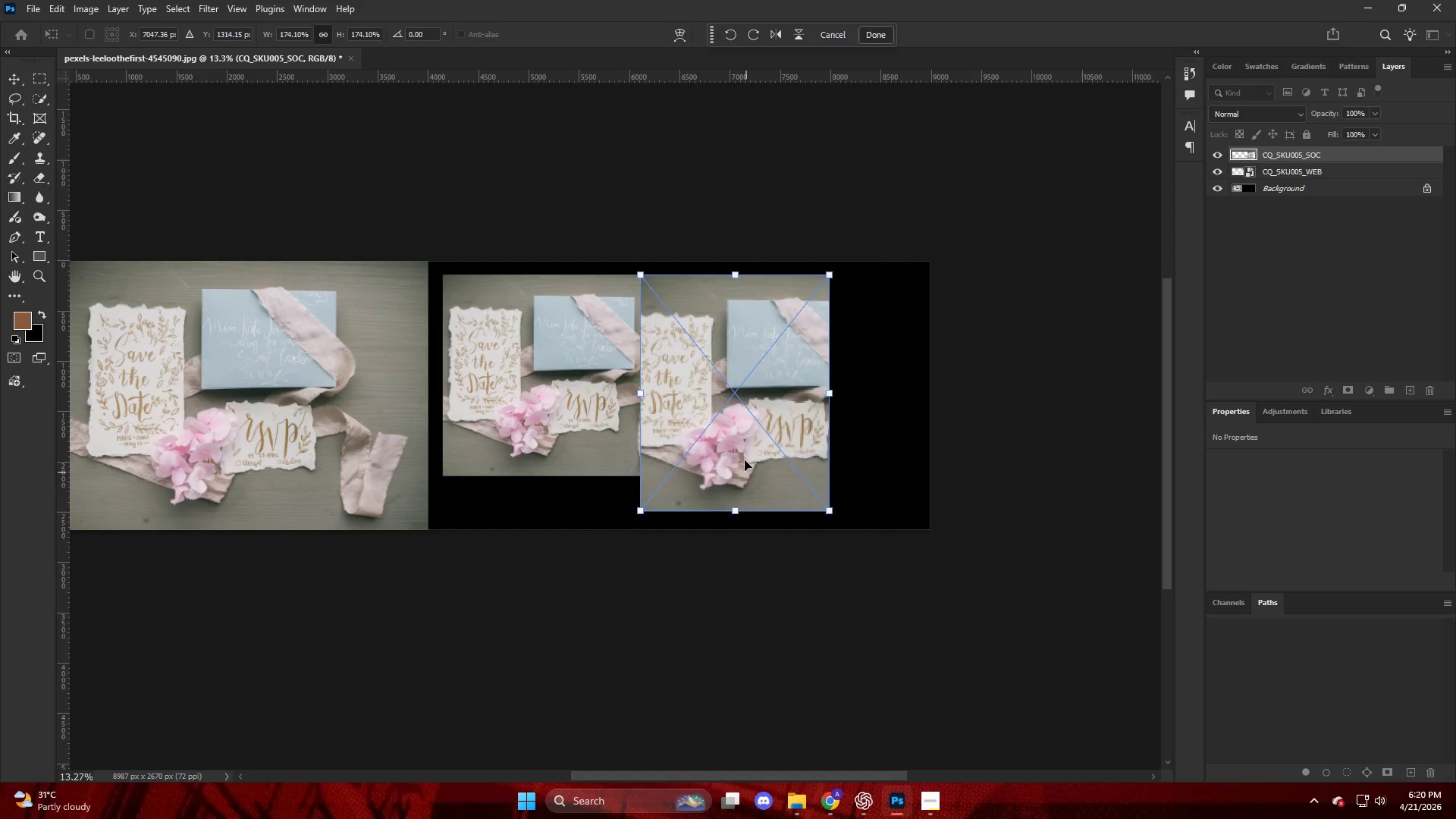 
left_click_drag(start_coordinate=[749, 445], to_coordinate=[770, 443])
 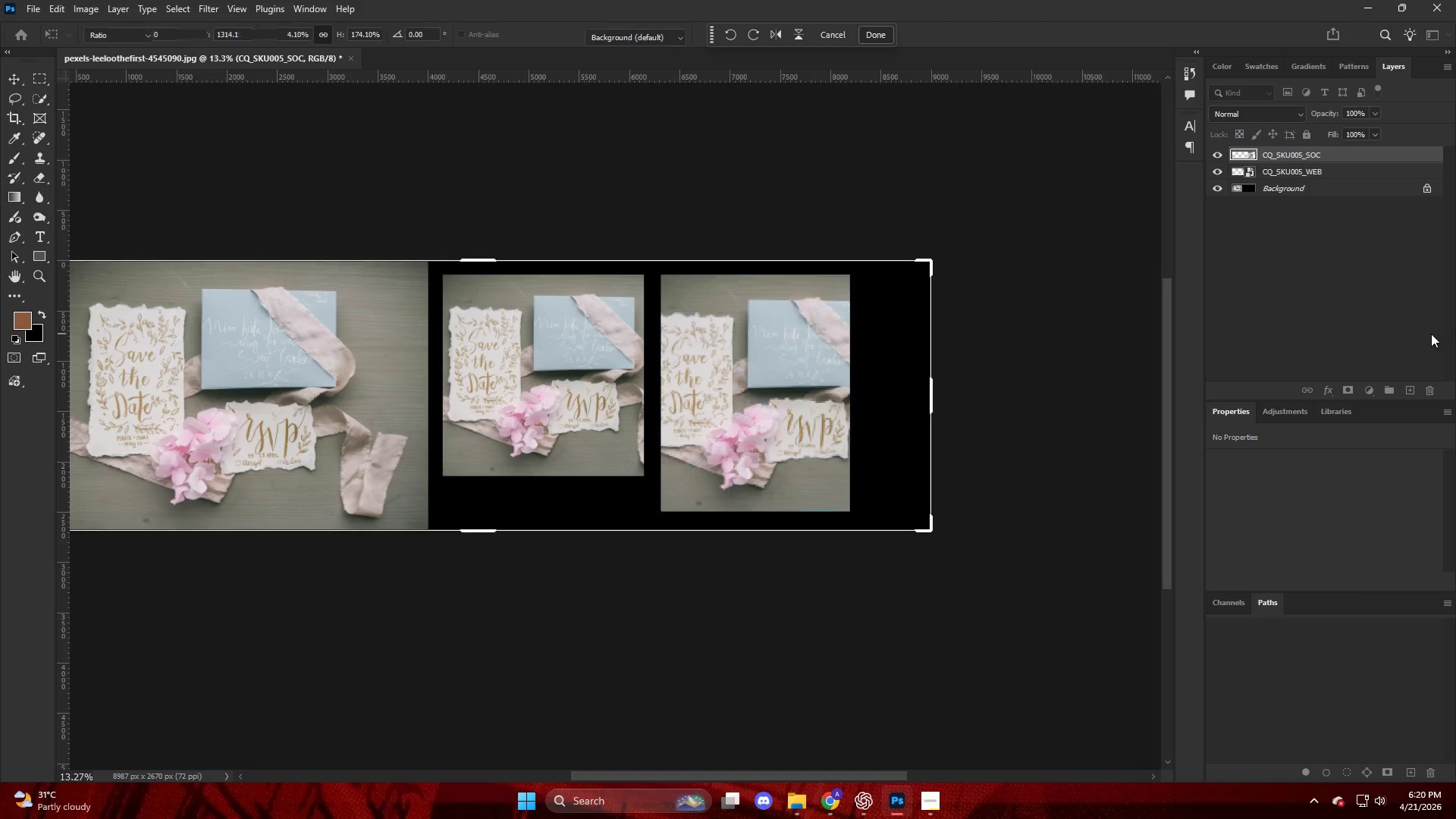 
hold_key(key=ControlLeft, duration=0.64)
scroll: coordinate [924, 410], scroll_direction: up, amount: 10.0
 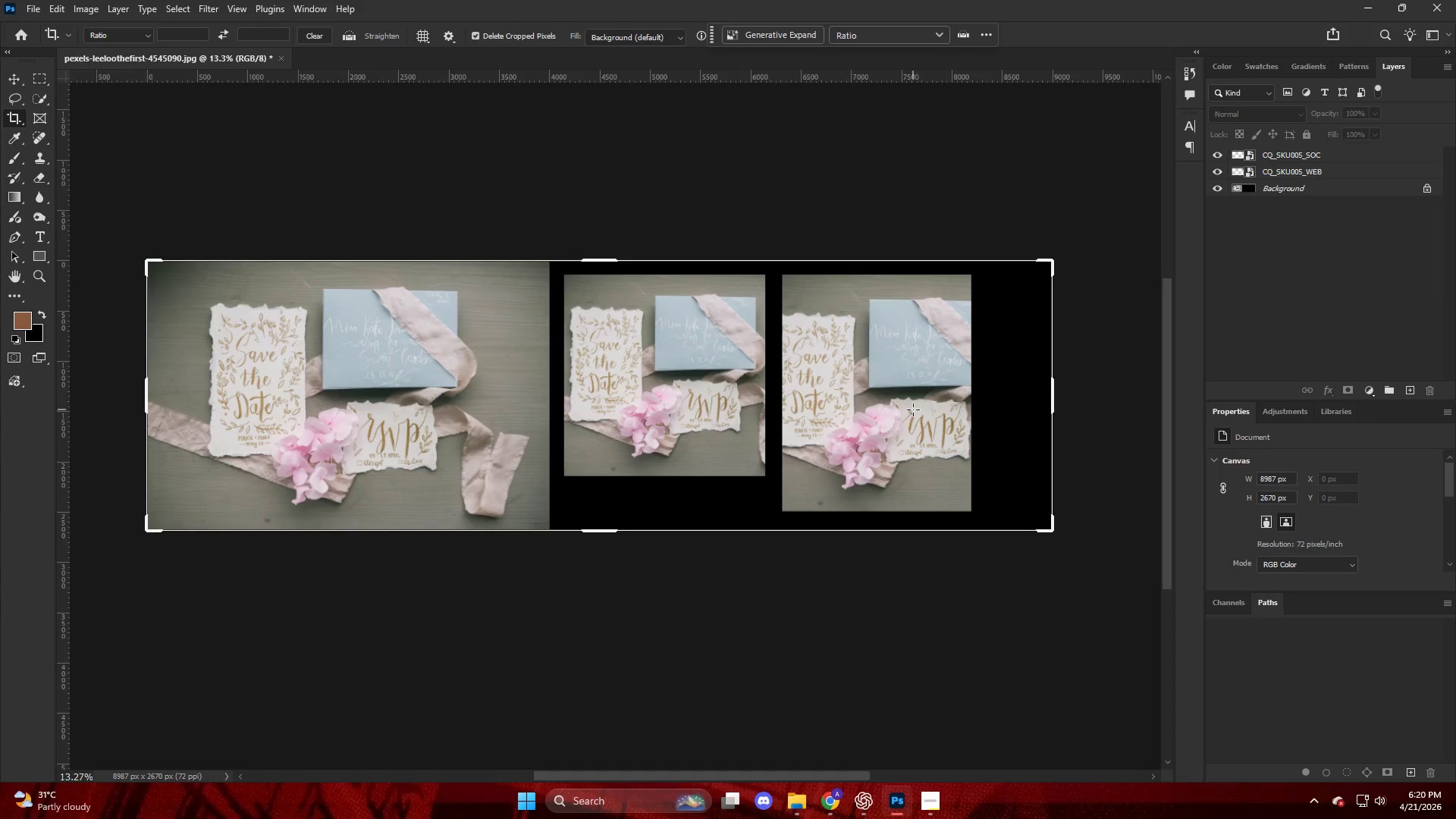 
type(CV)
 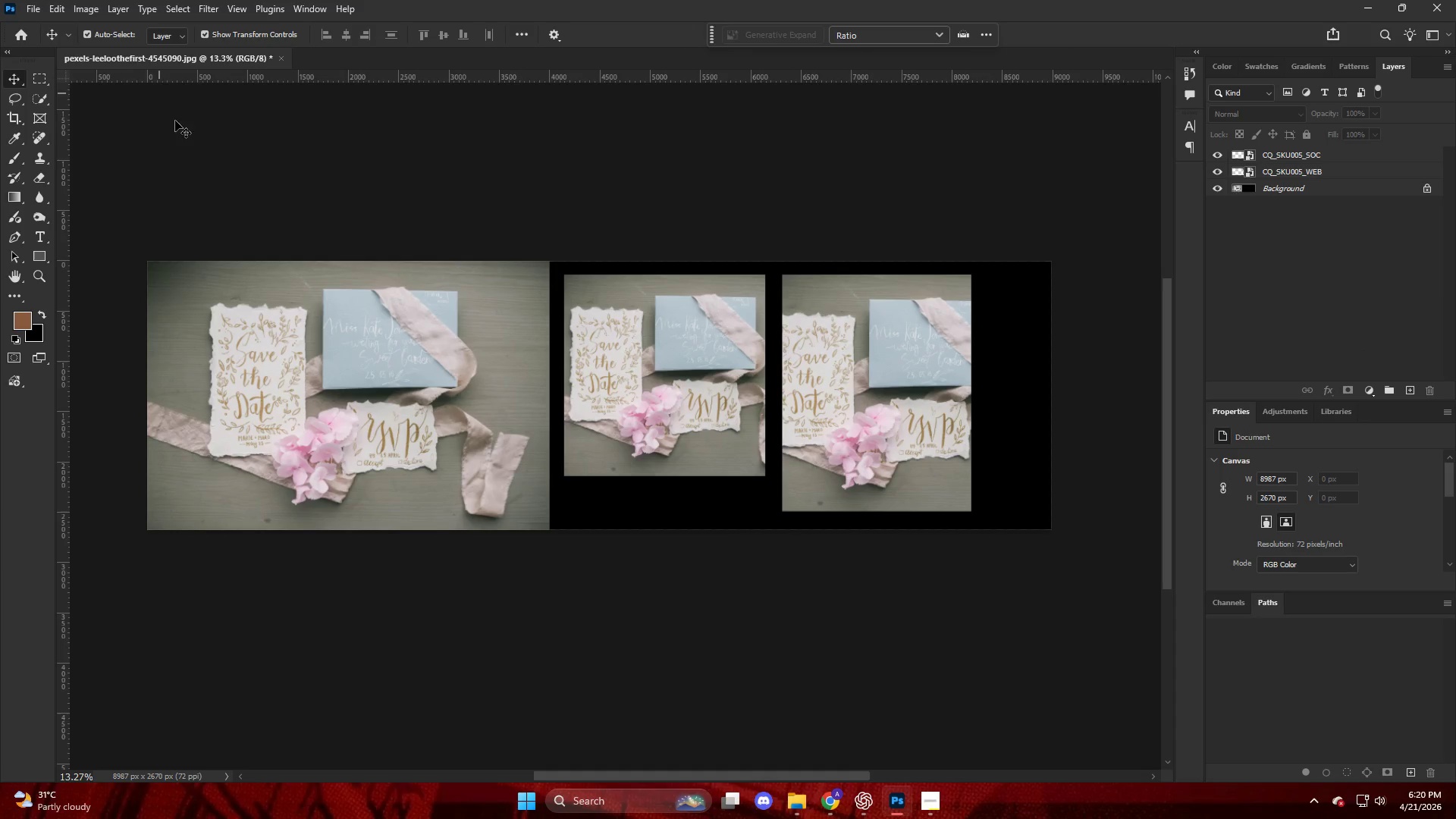 
key(Meta+MetaLeft)
 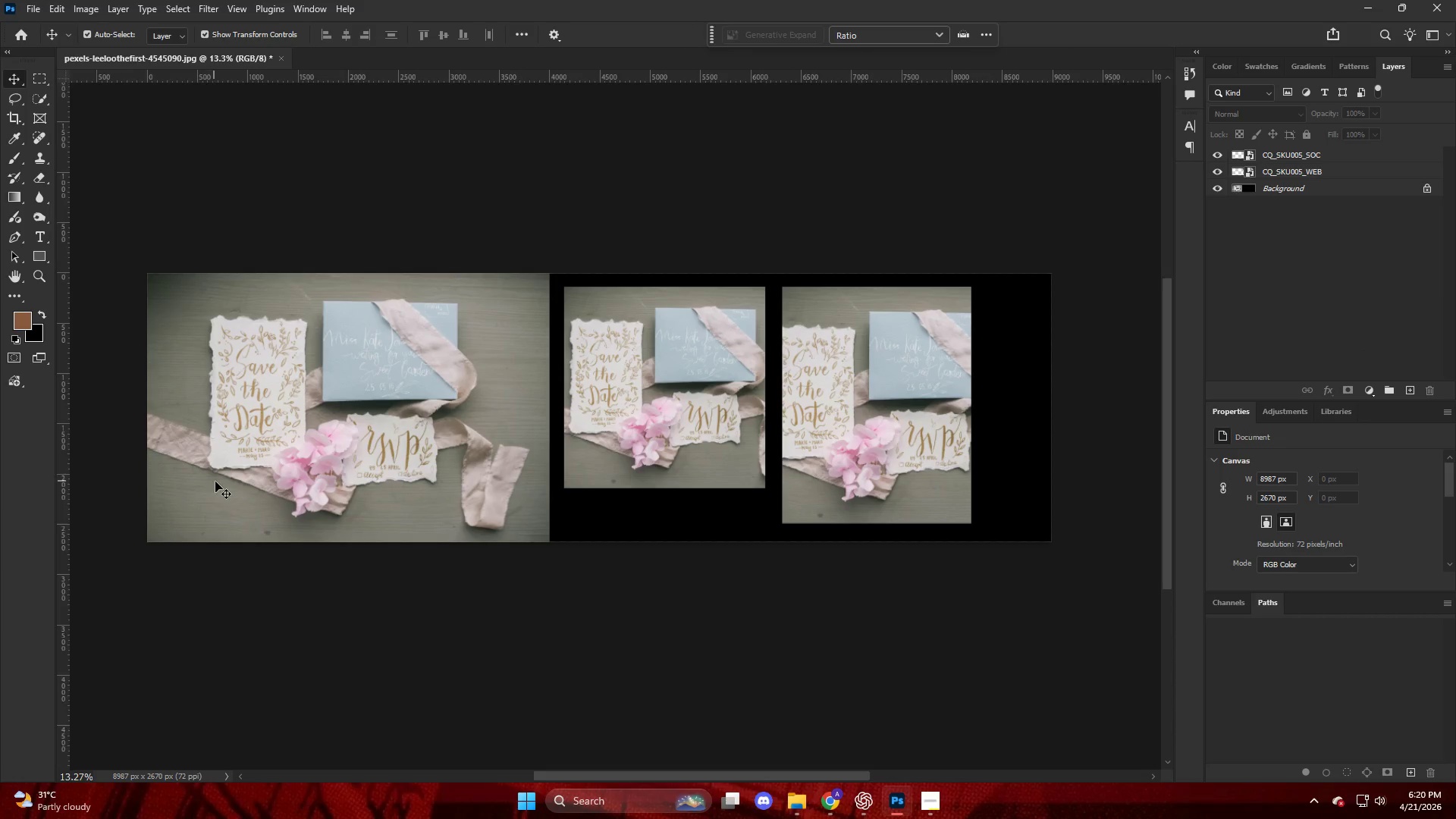 
hold_key(key=ControlLeft, duration=0.34)
 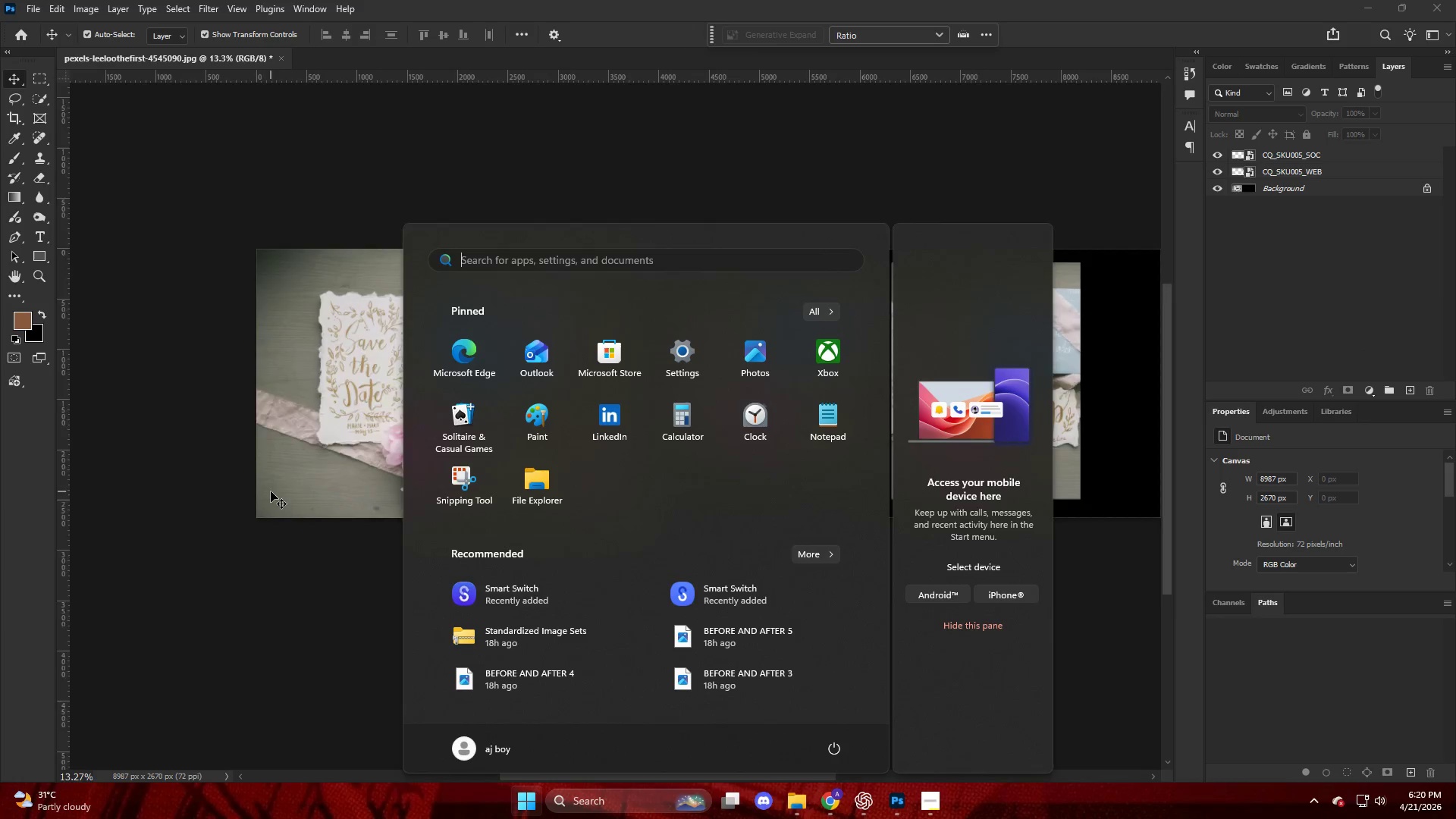 
key(Alt+AltLeft)
 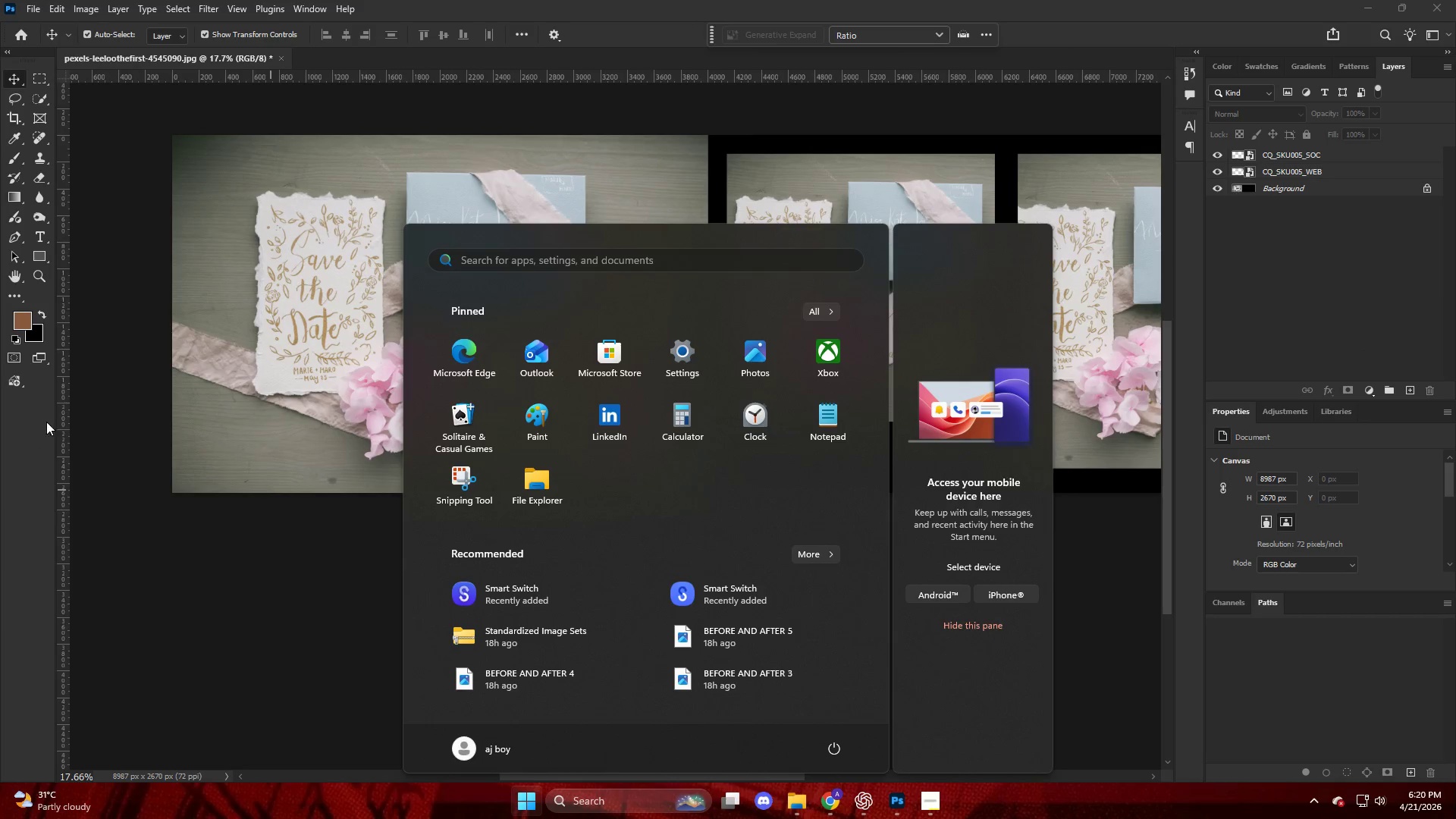 
scroll: coordinate [271, 490], scroll_direction: up, amount: 8.0
 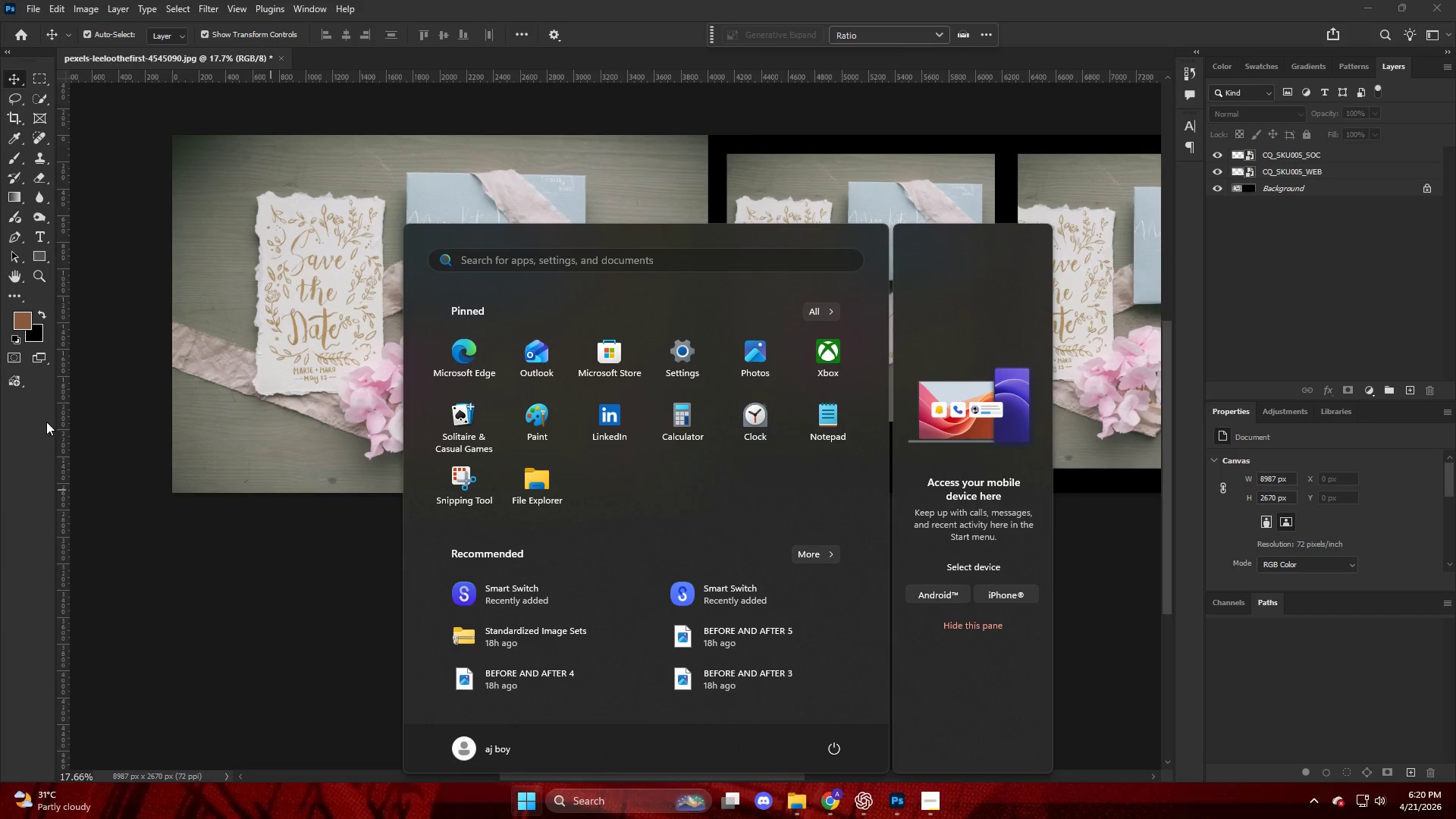 
left_click_drag(start_coordinate=[187, 603], to_coordinate=[177, 595])
 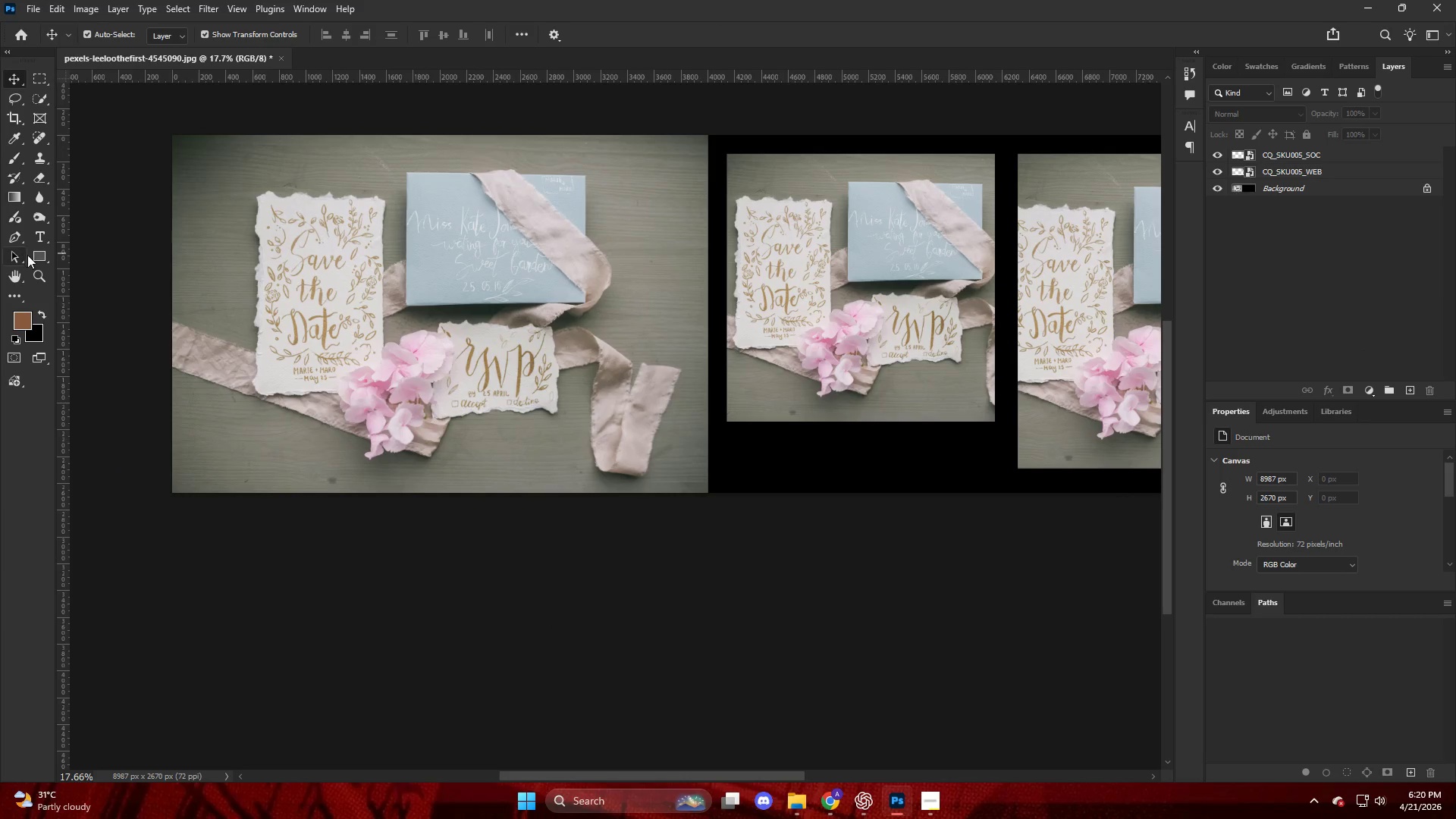 
left_click([37, 257])
 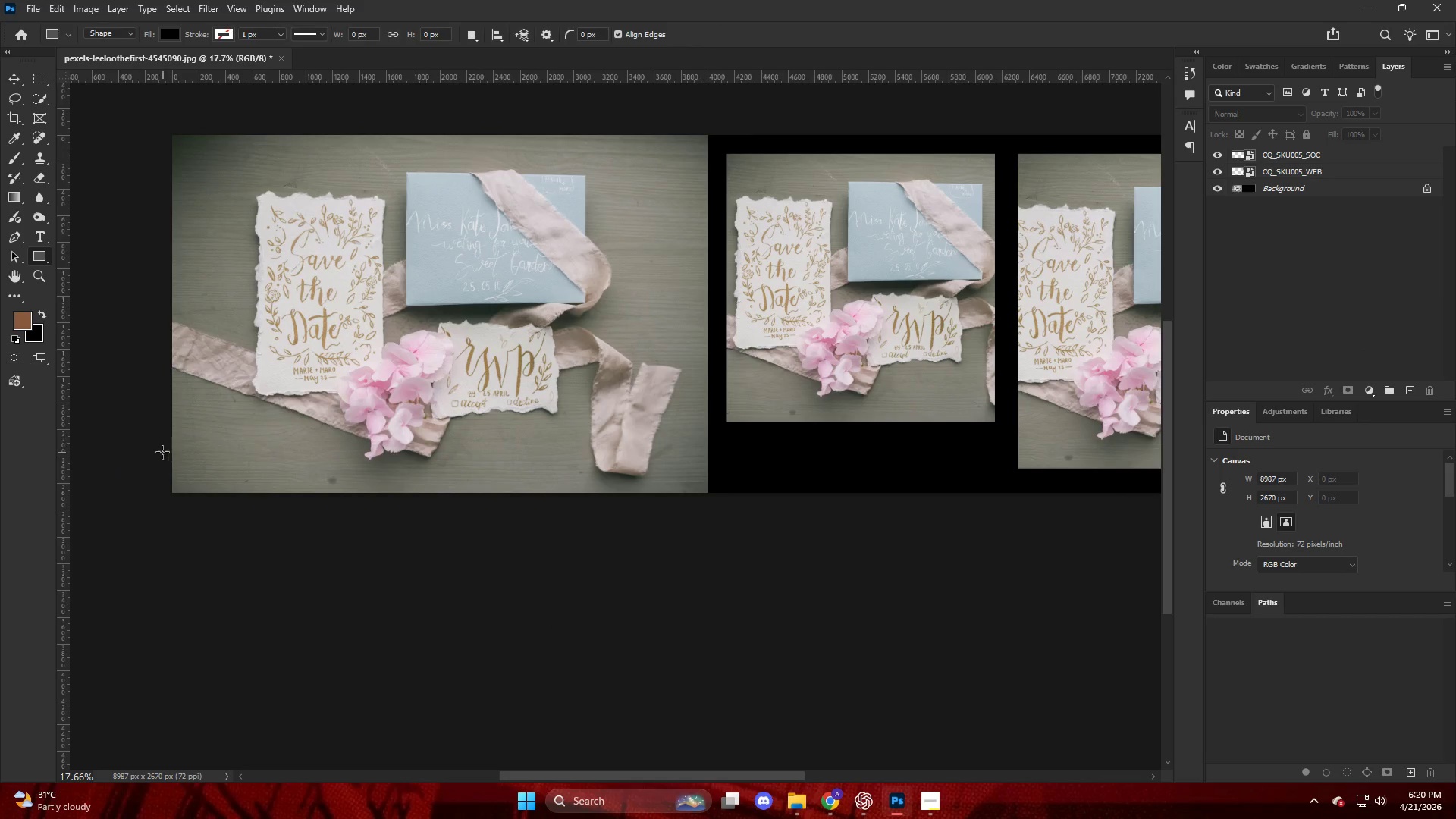 
left_click_drag(start_coordinate=[159, 422], to_coordinate=[352, 493])
 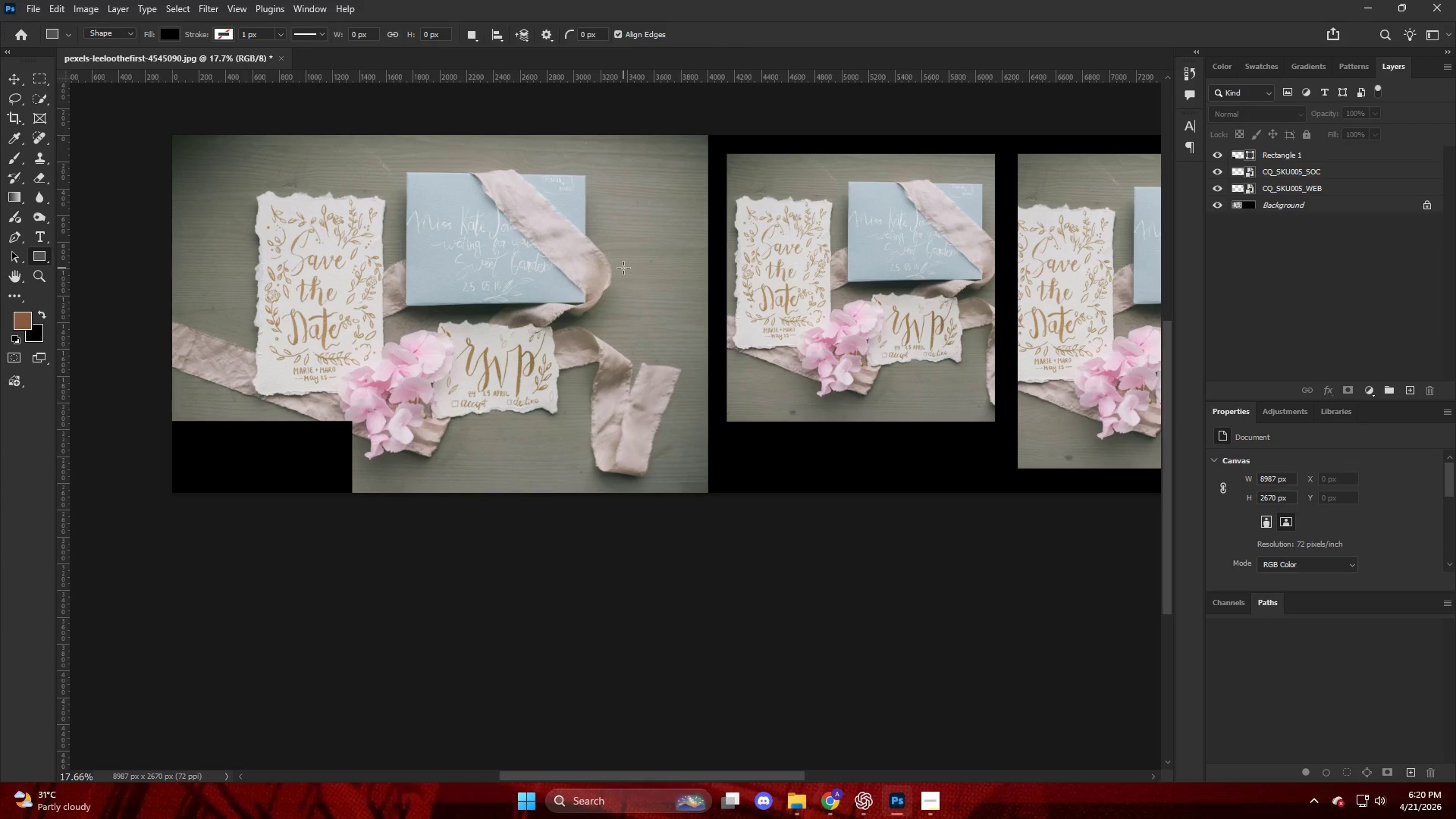 
key(T)
 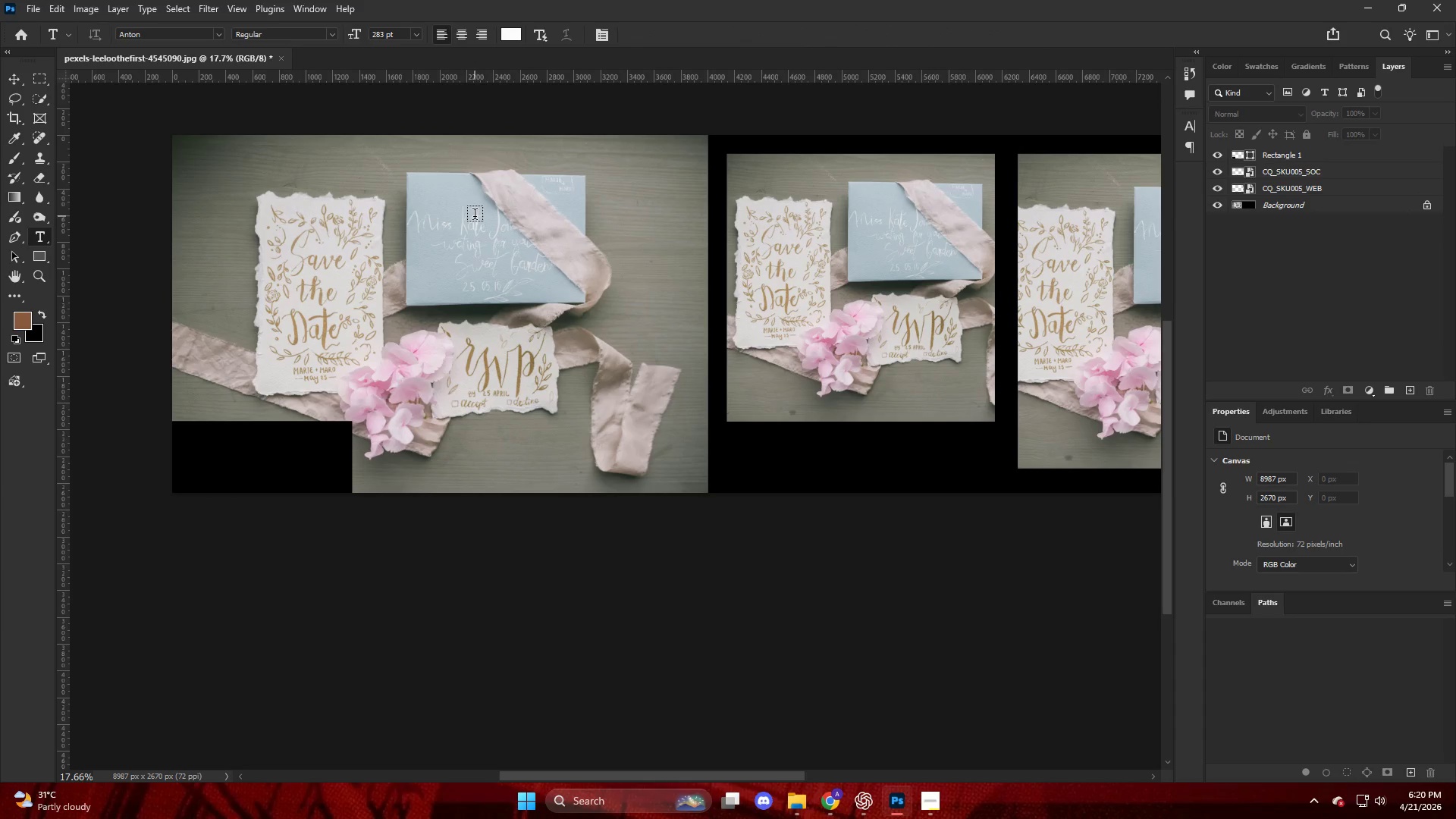 
left_click([475, 216])
 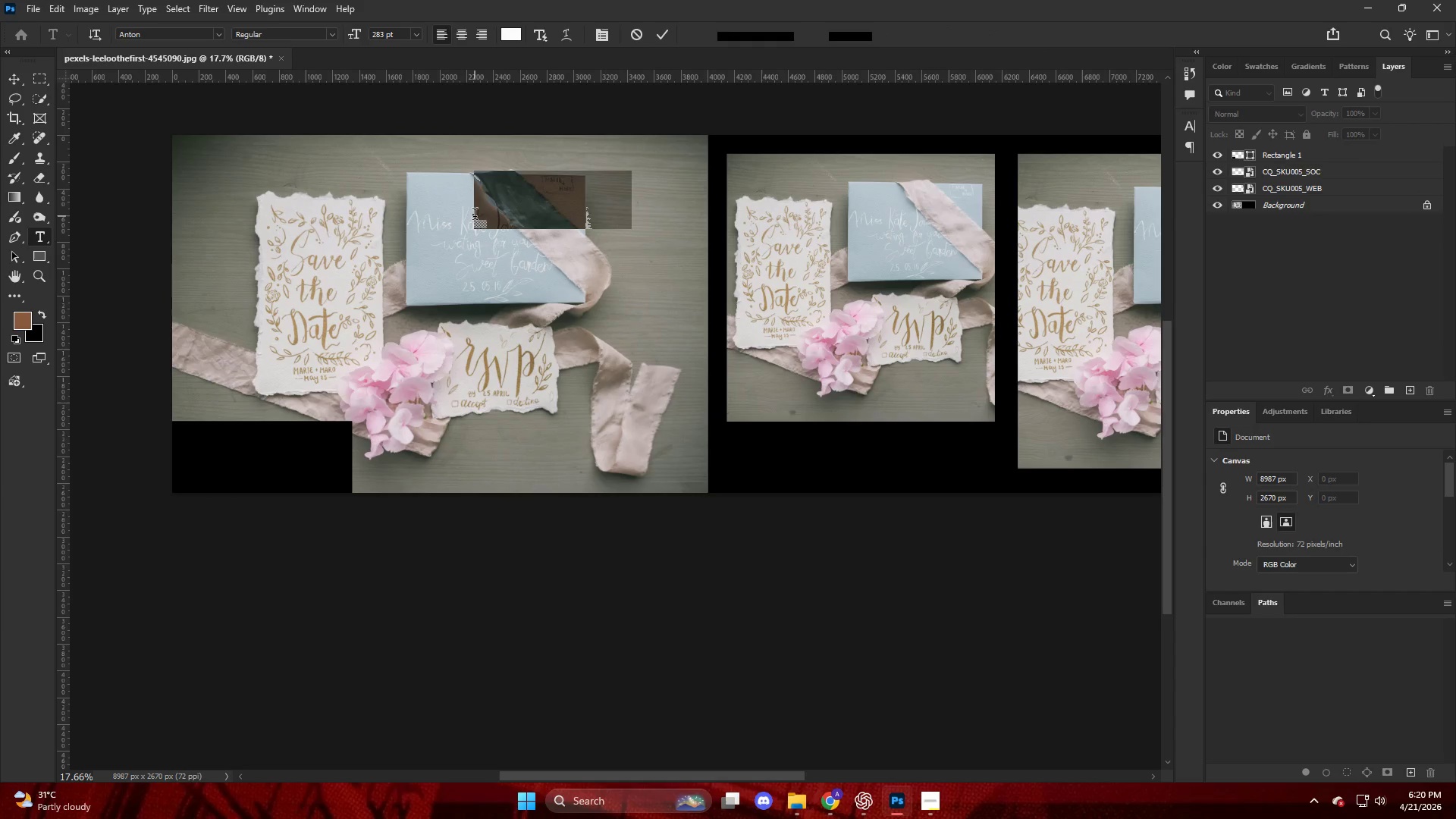 
type(before)
 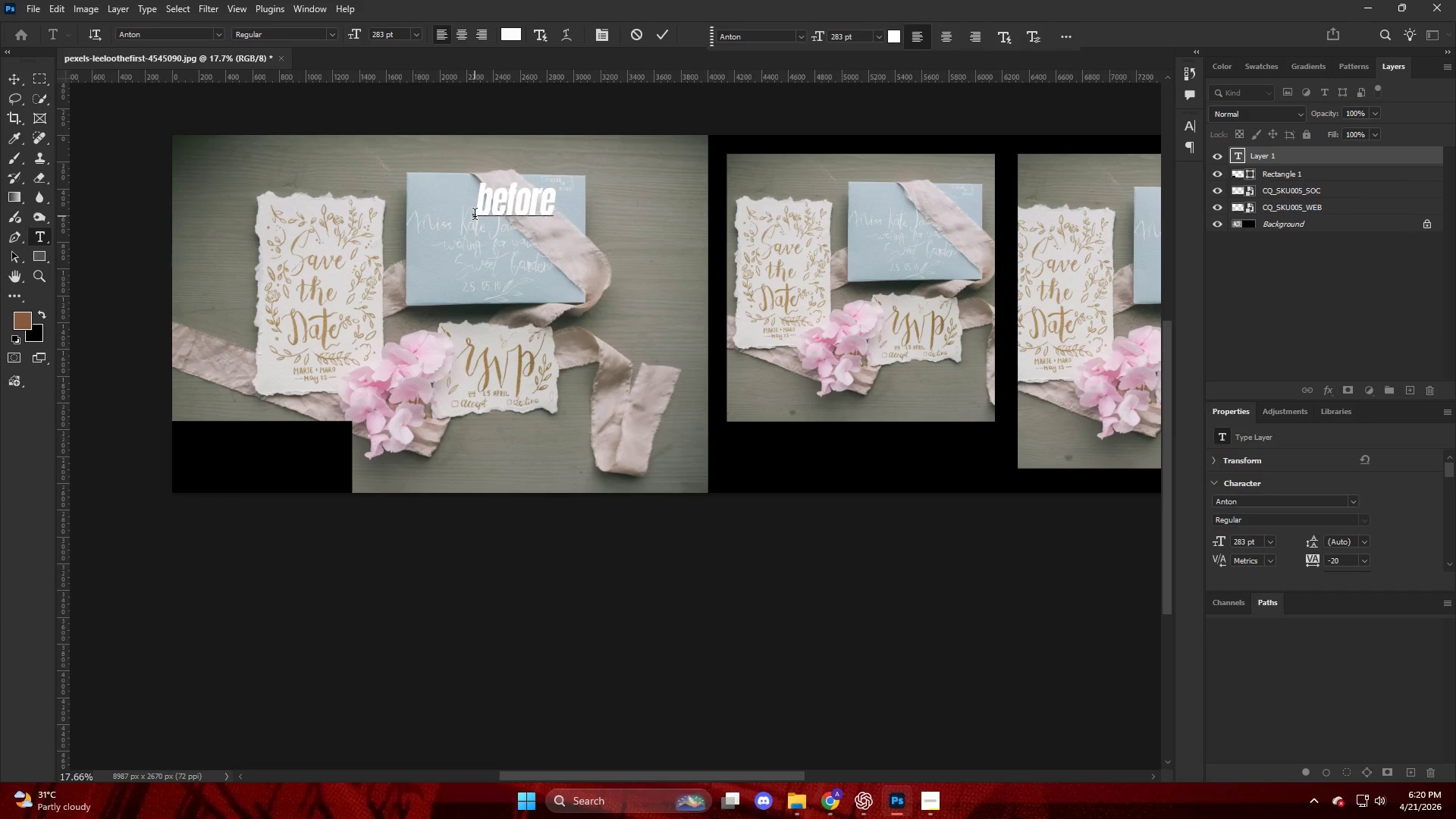 
key(Control+Z)
 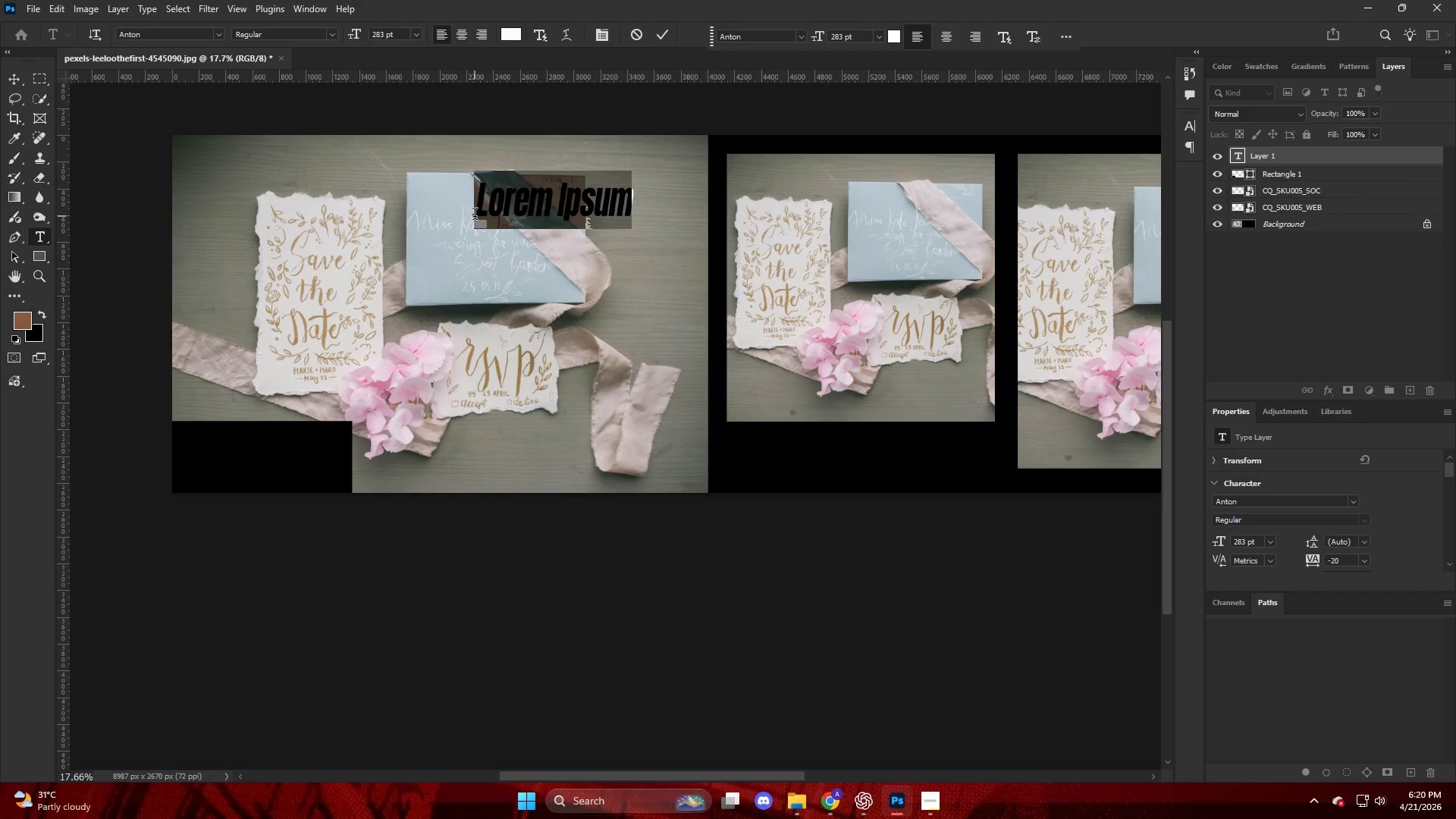 
type(BEFORE)
key(NumpadEnter)
type(V)
 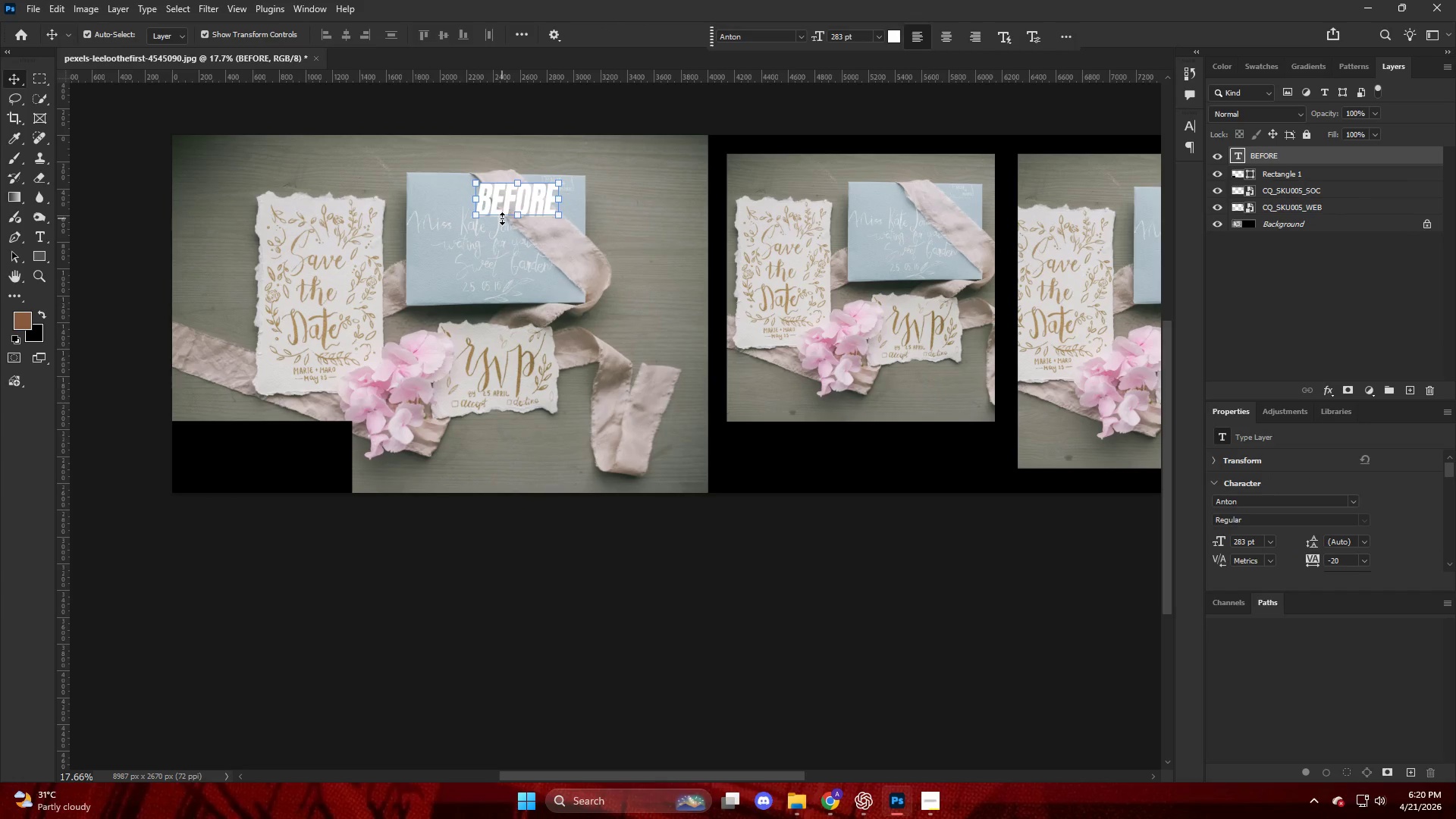 
left_click_drag(start_coordinate=[521, 195], to_coordinate=[258, 457])
 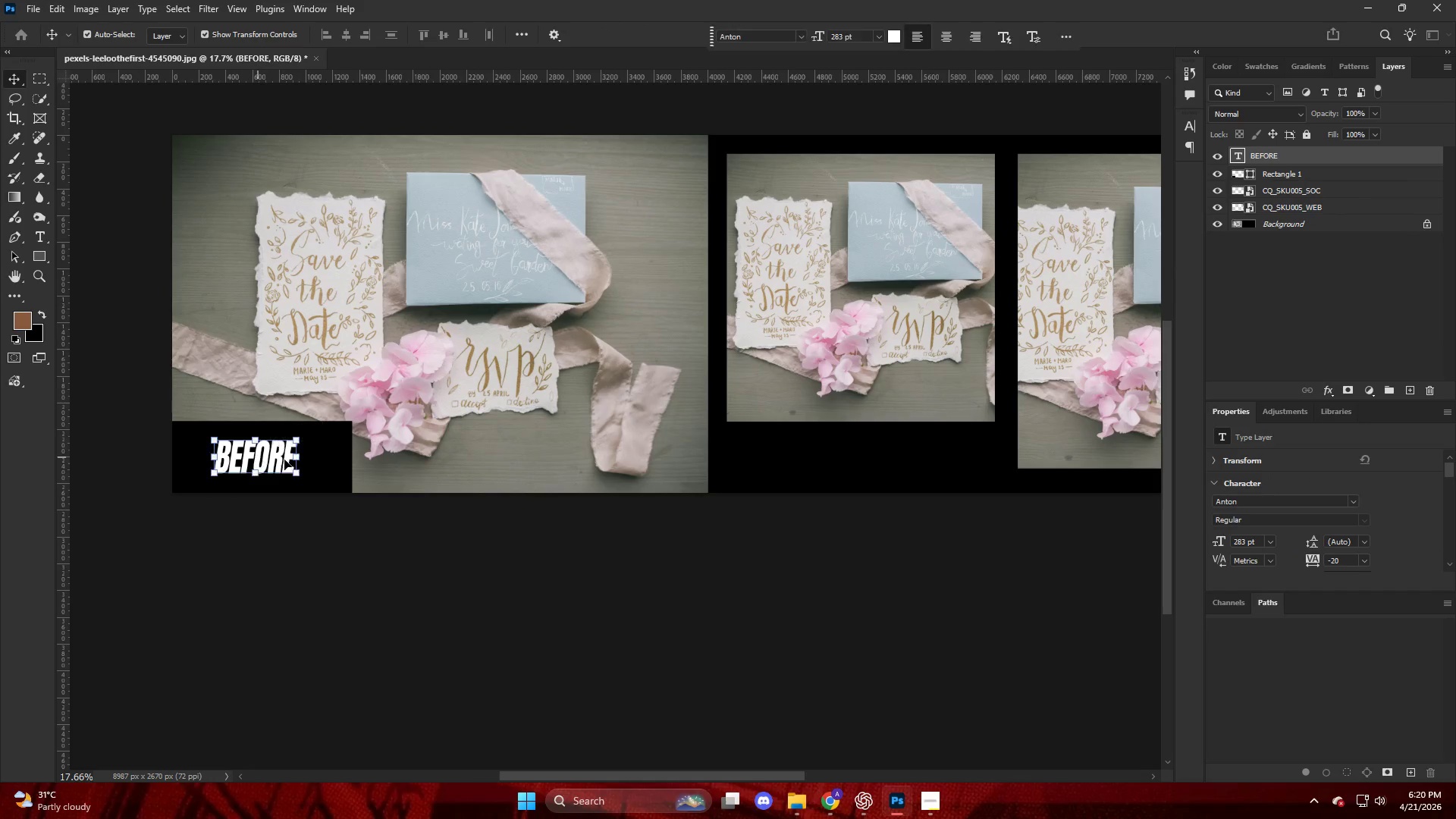 
hold_key(key=AltLeft, duration=1.38)
left_click_drag(start_coordinate=[300, 460], to_coordinate=[325, 462])
 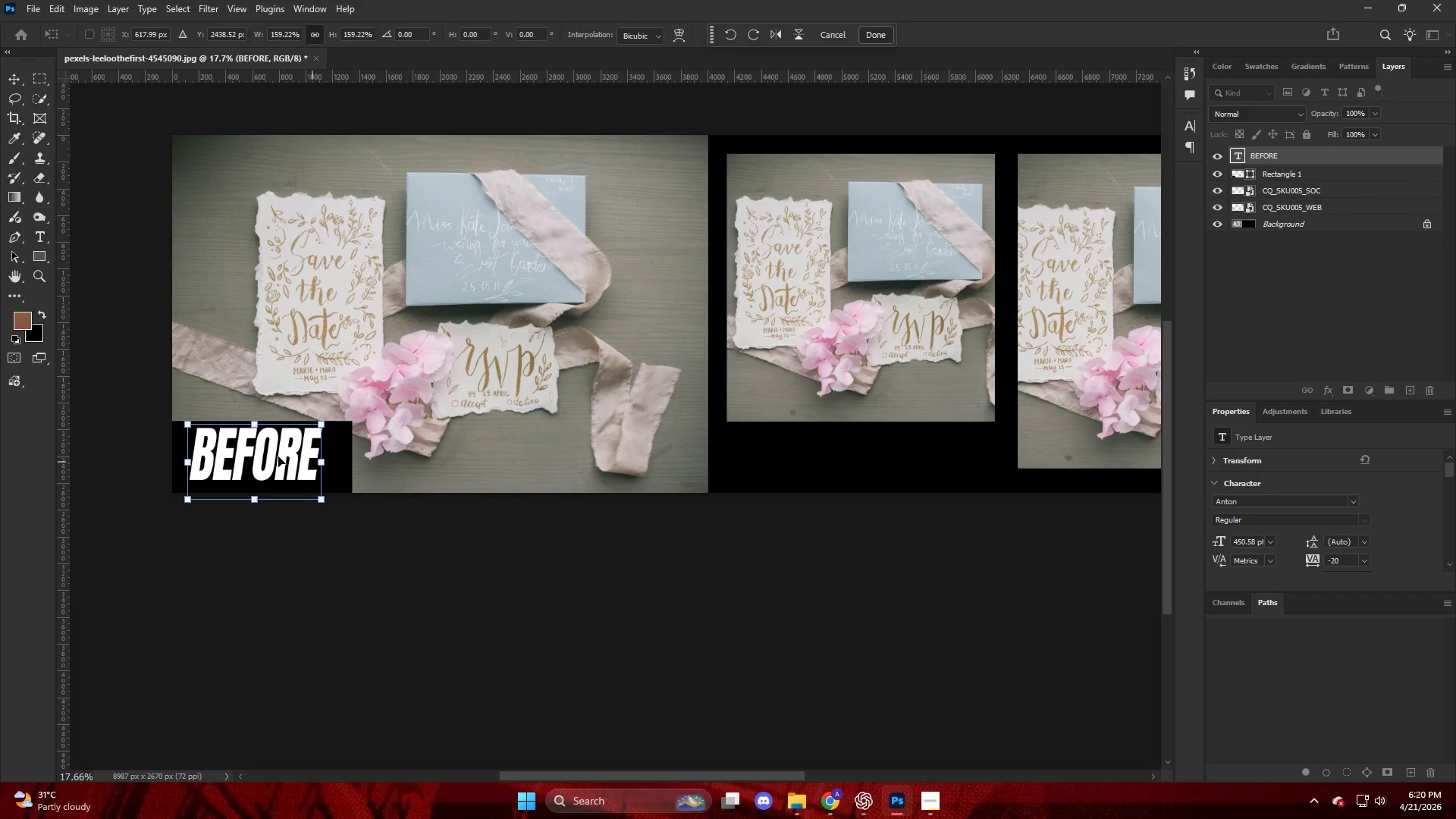 
left_click_drag(start_coordinate=[279, 457], to_coordinate=[283, 461])
 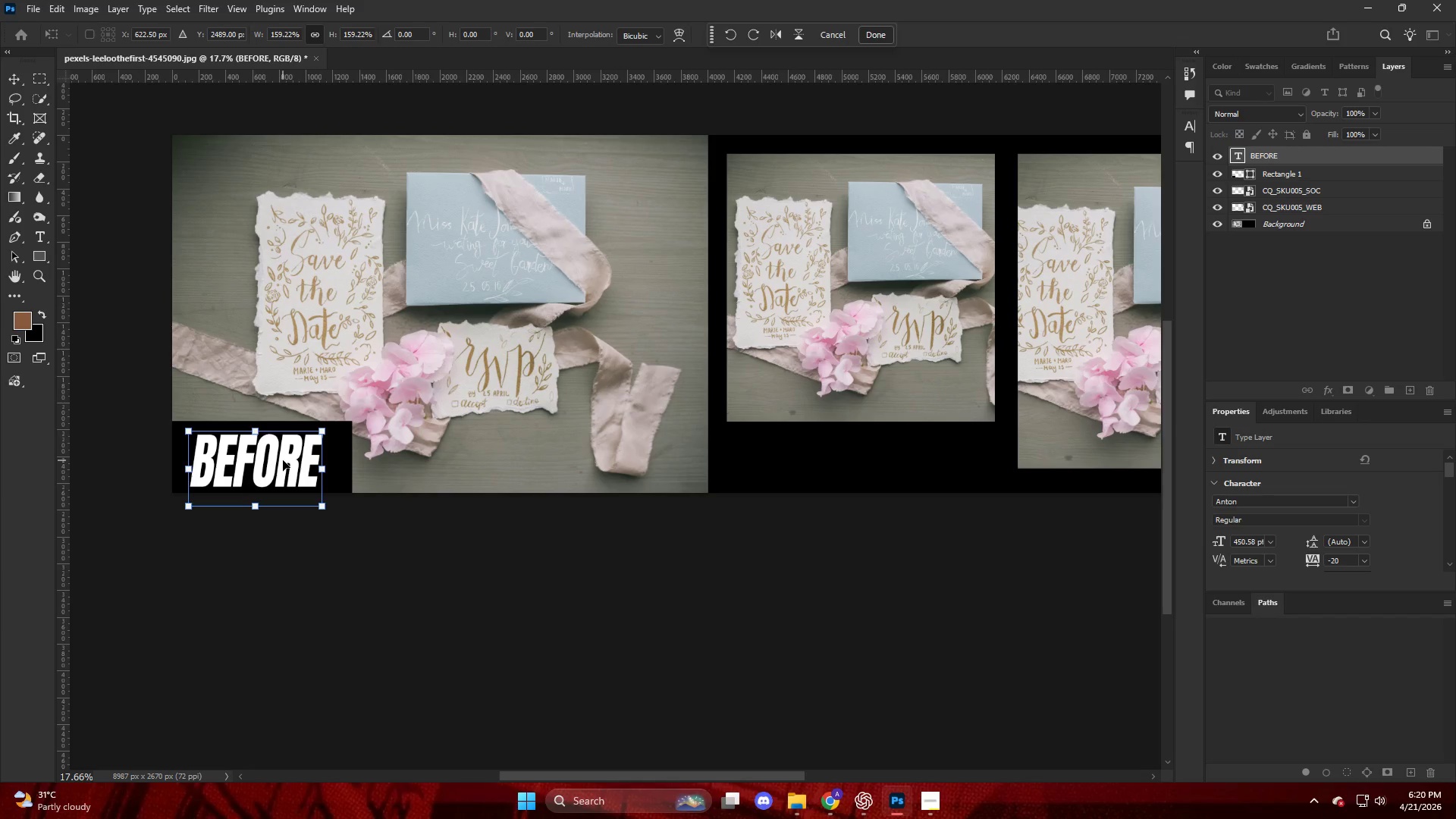 
key(ArrowUp)
 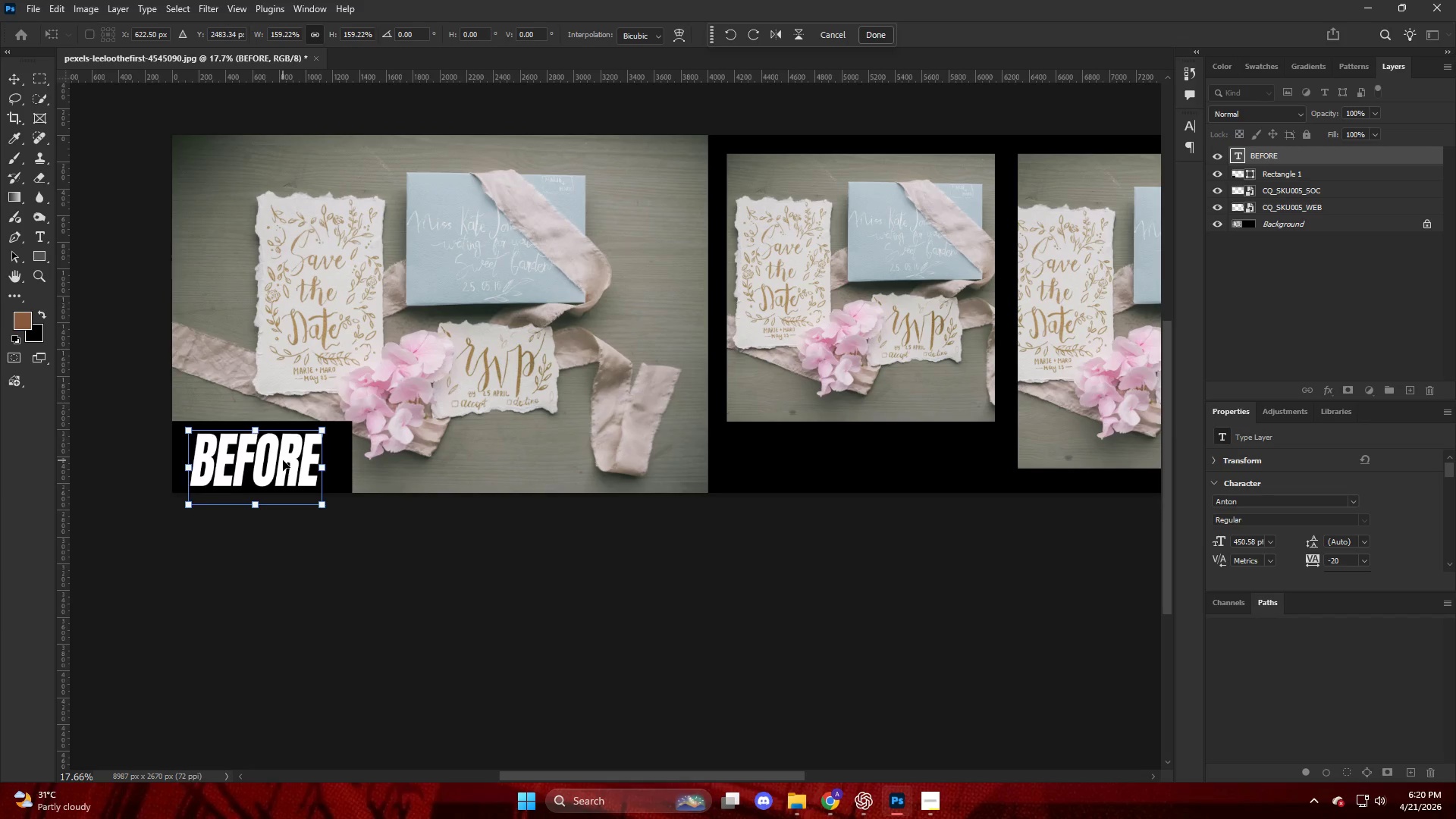 
key(ArrowUp)
 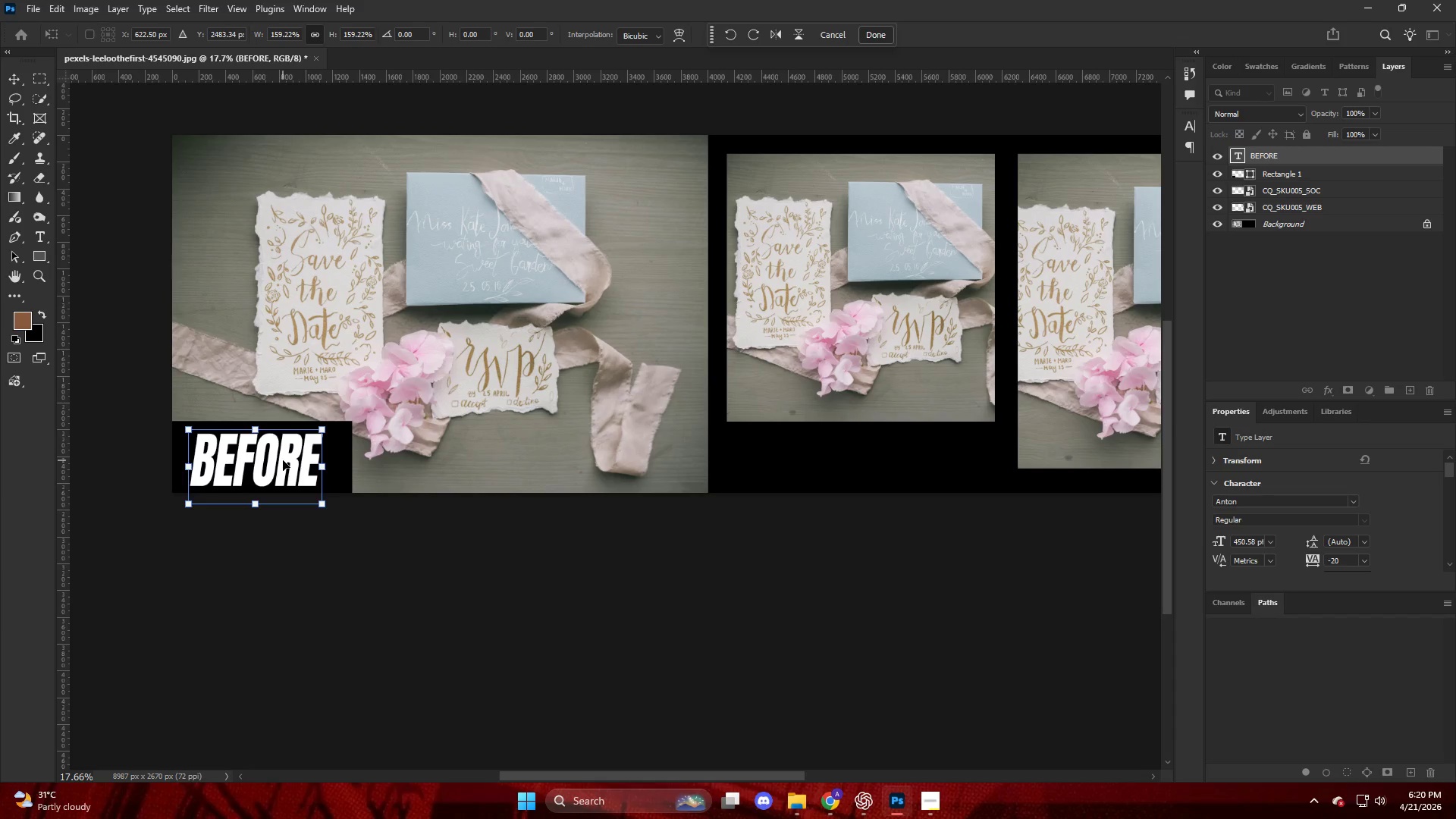 
key(ArrowUp)
 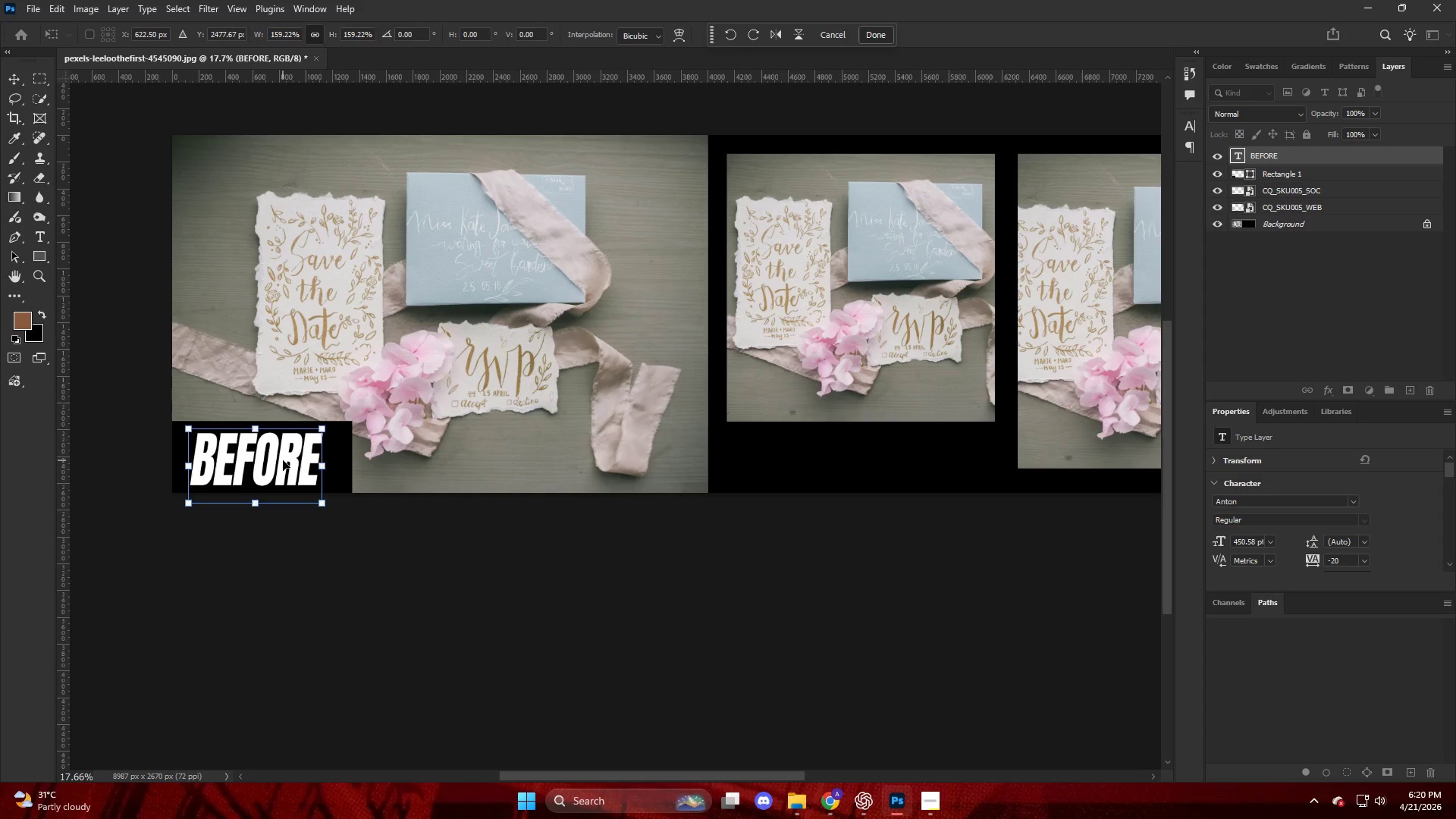 
key(ArrowUp)
 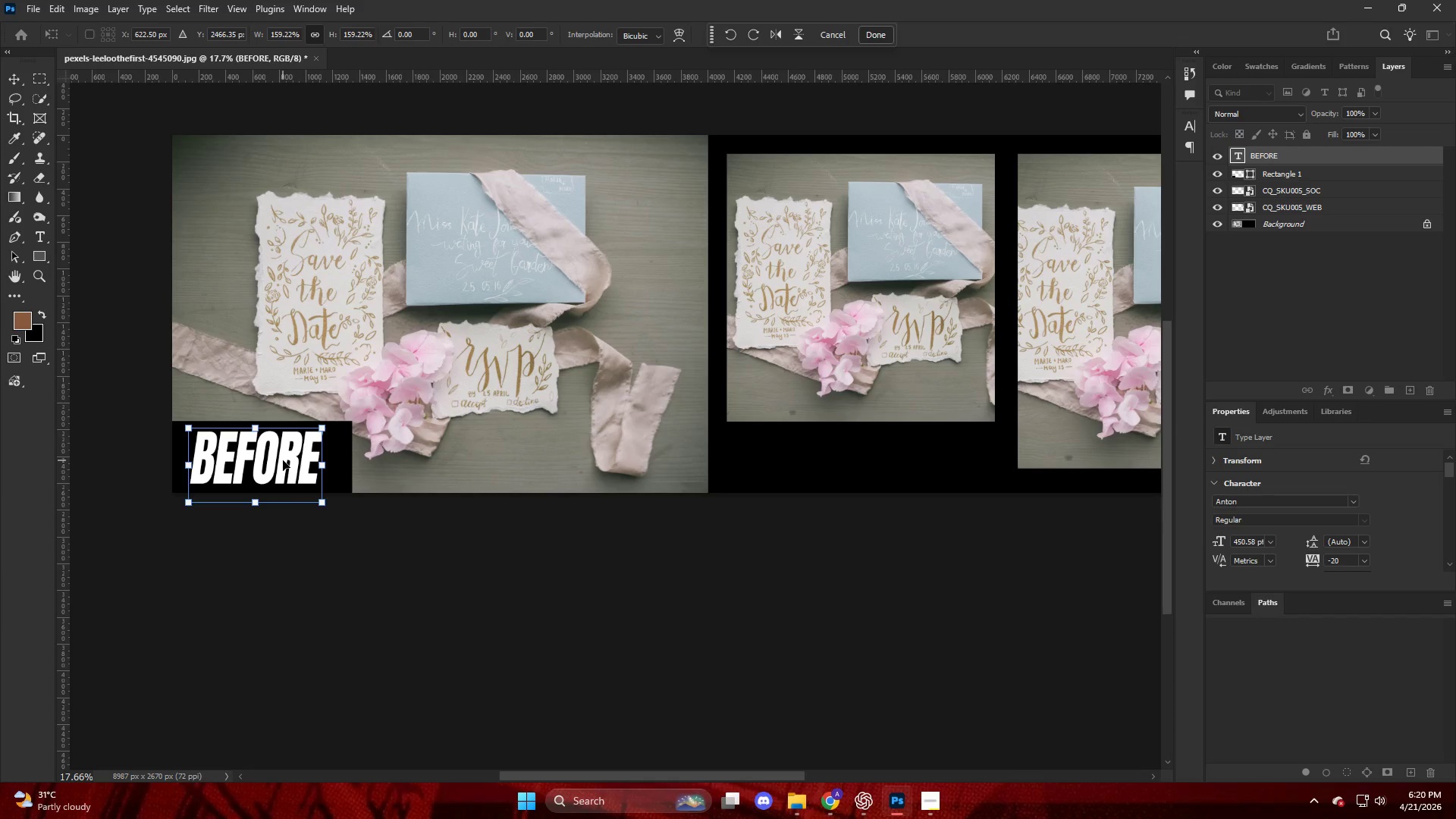 
key(ArrowUp)
 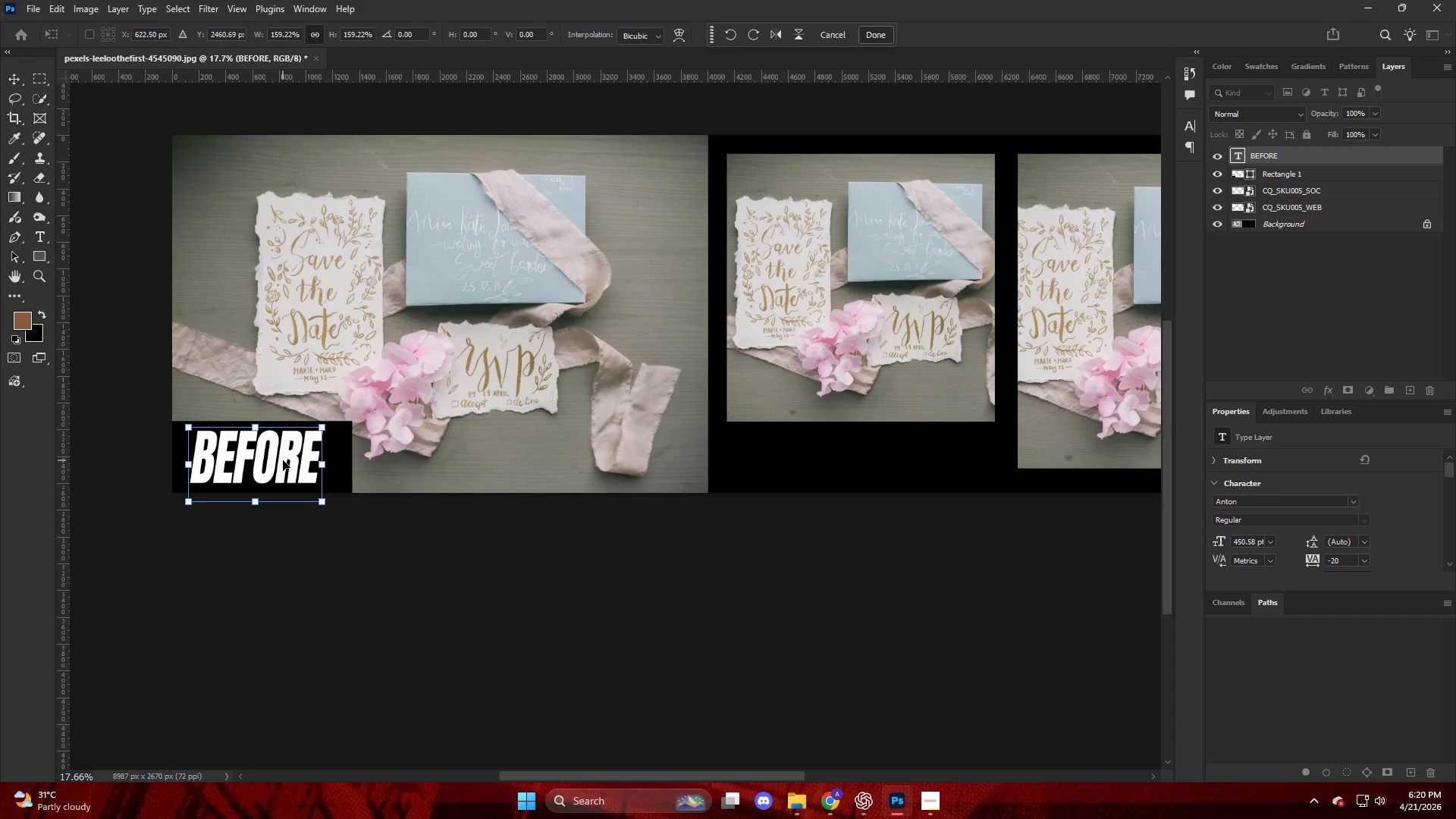 
key(NumpadEnter)
 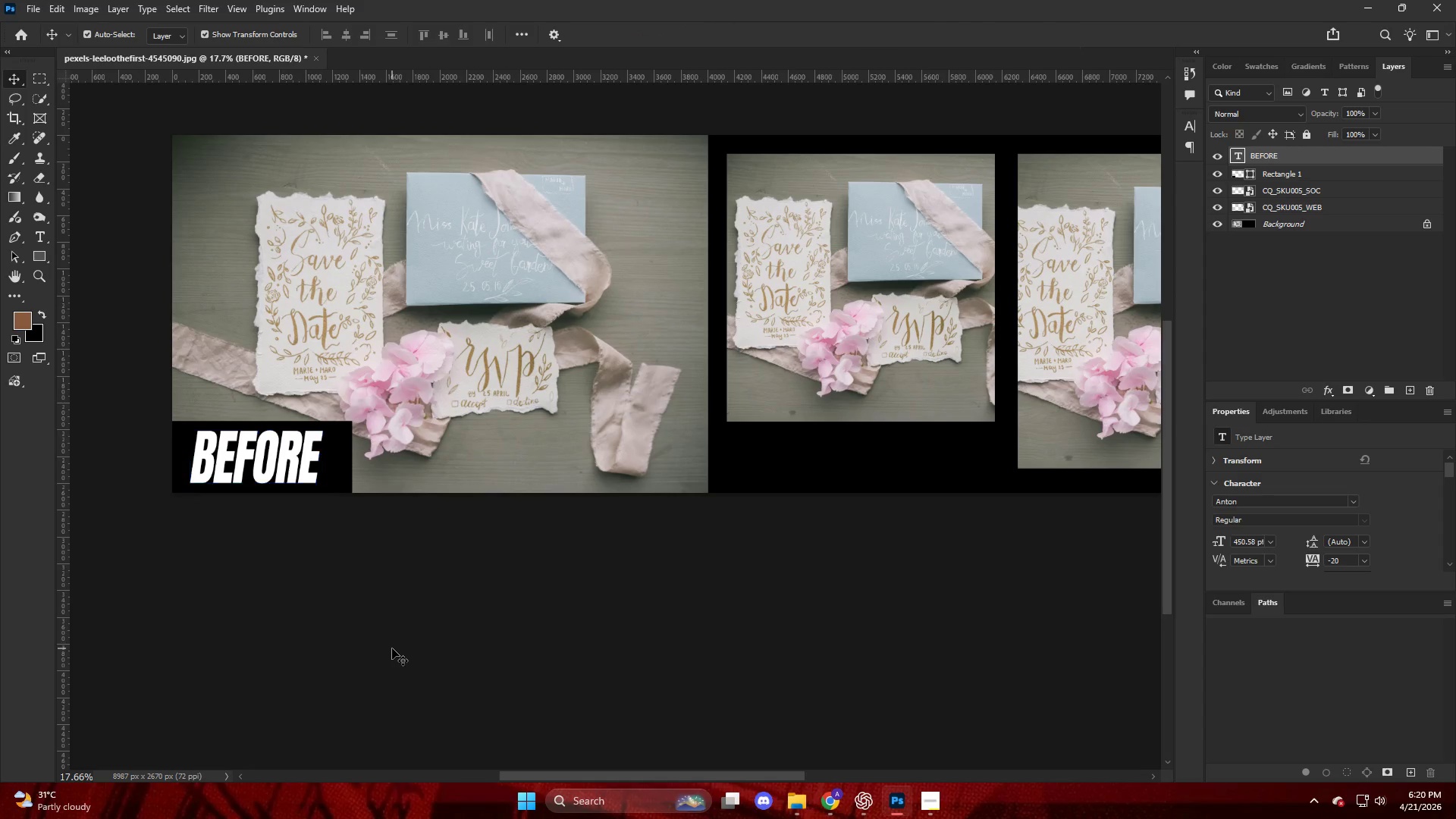 
key(V)
 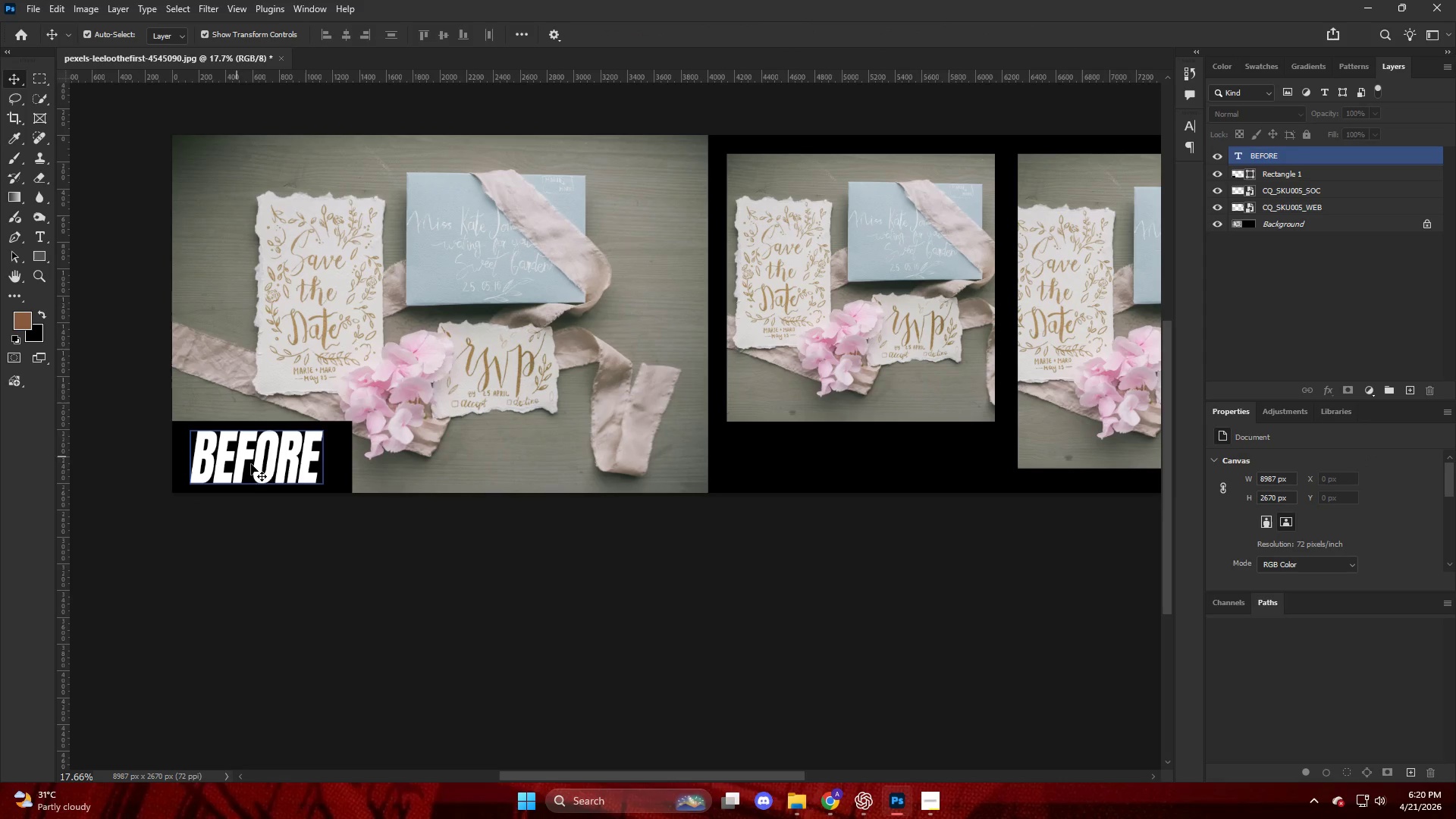 
hold_key(key=AltLeft, duration=1.36)
left_click_drag(start_coordinate=[271, 469], to_coordinate=[809, 469])
 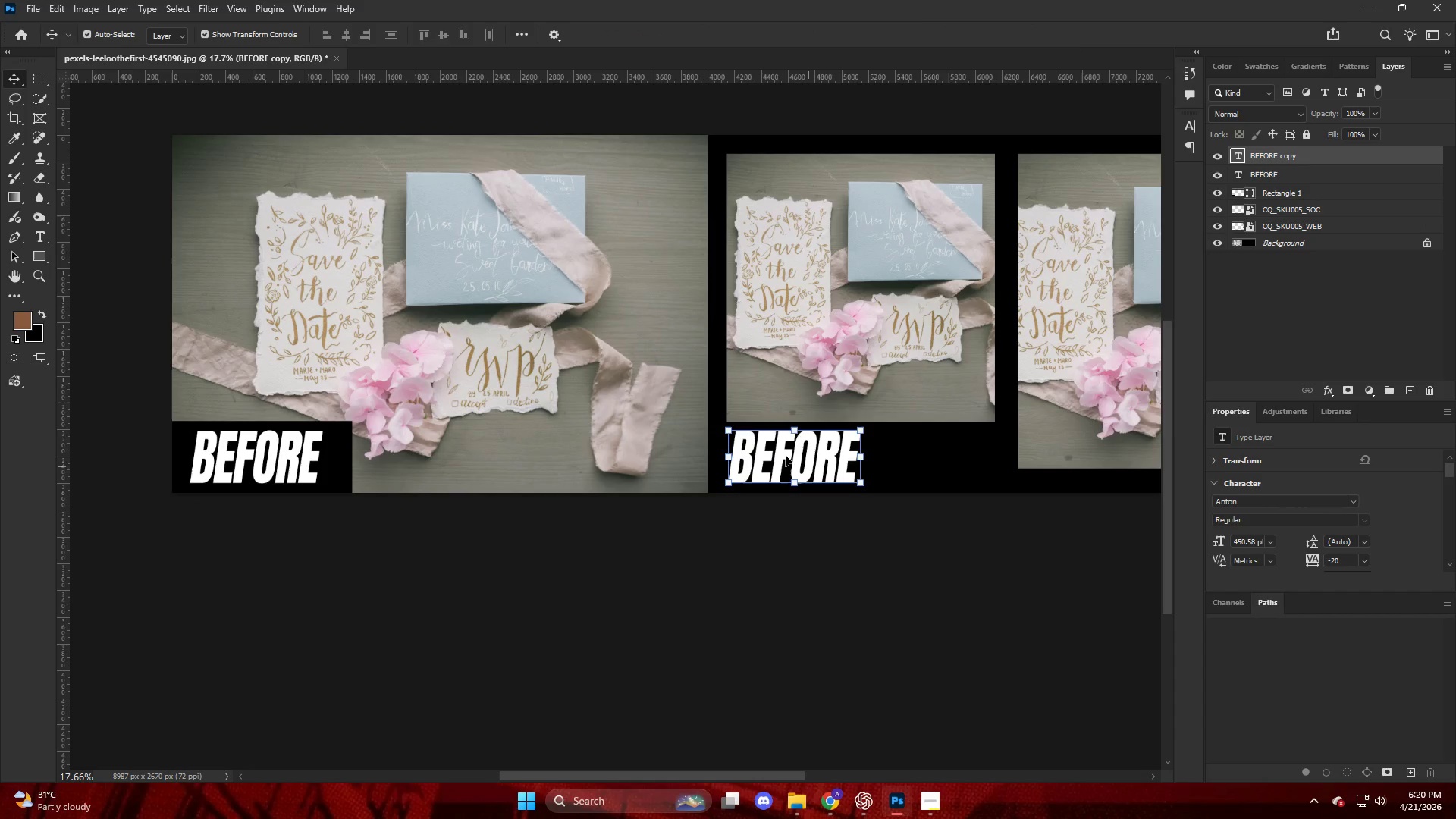 
key(T)
 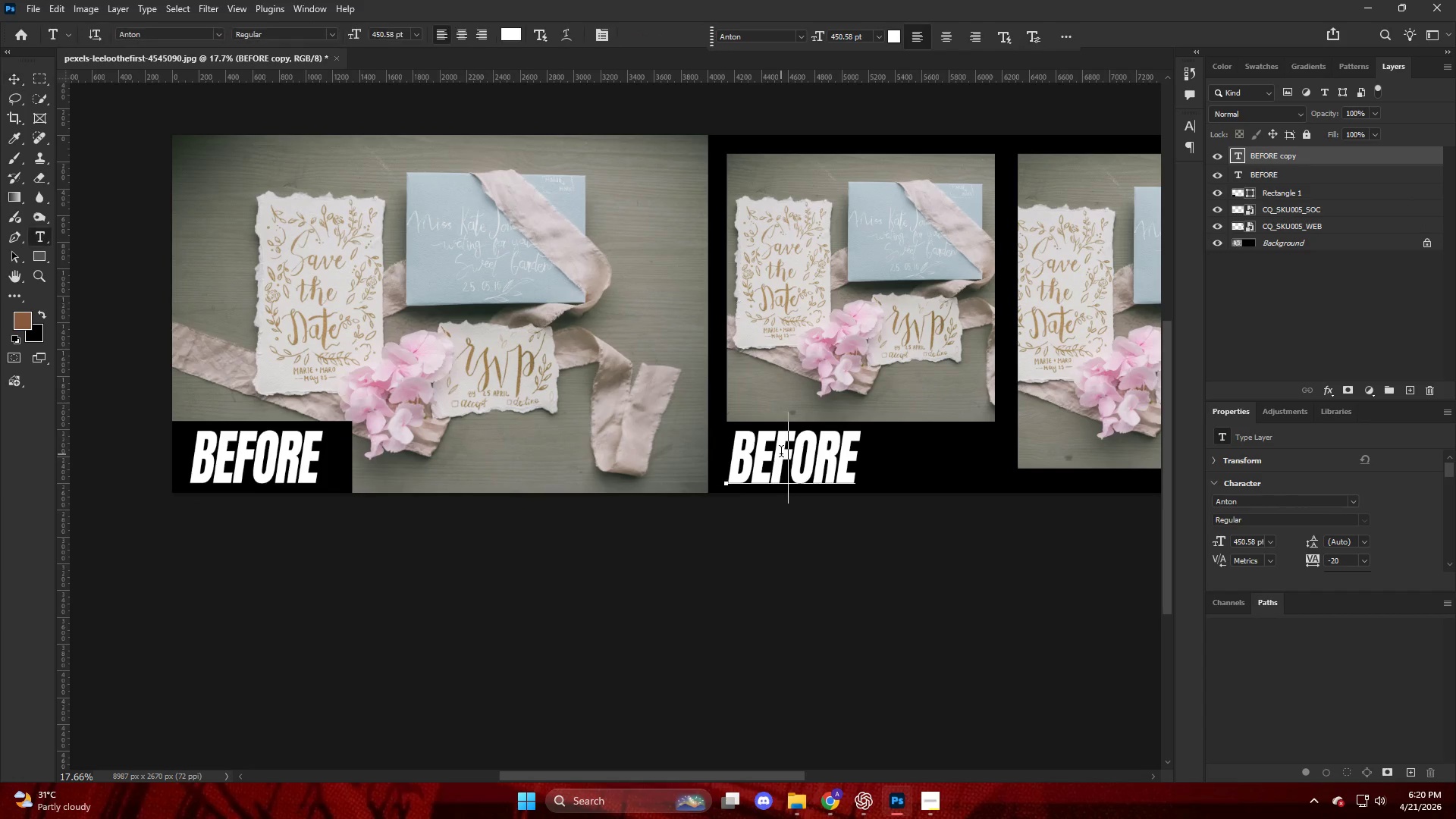 
double_click([781, 453])
 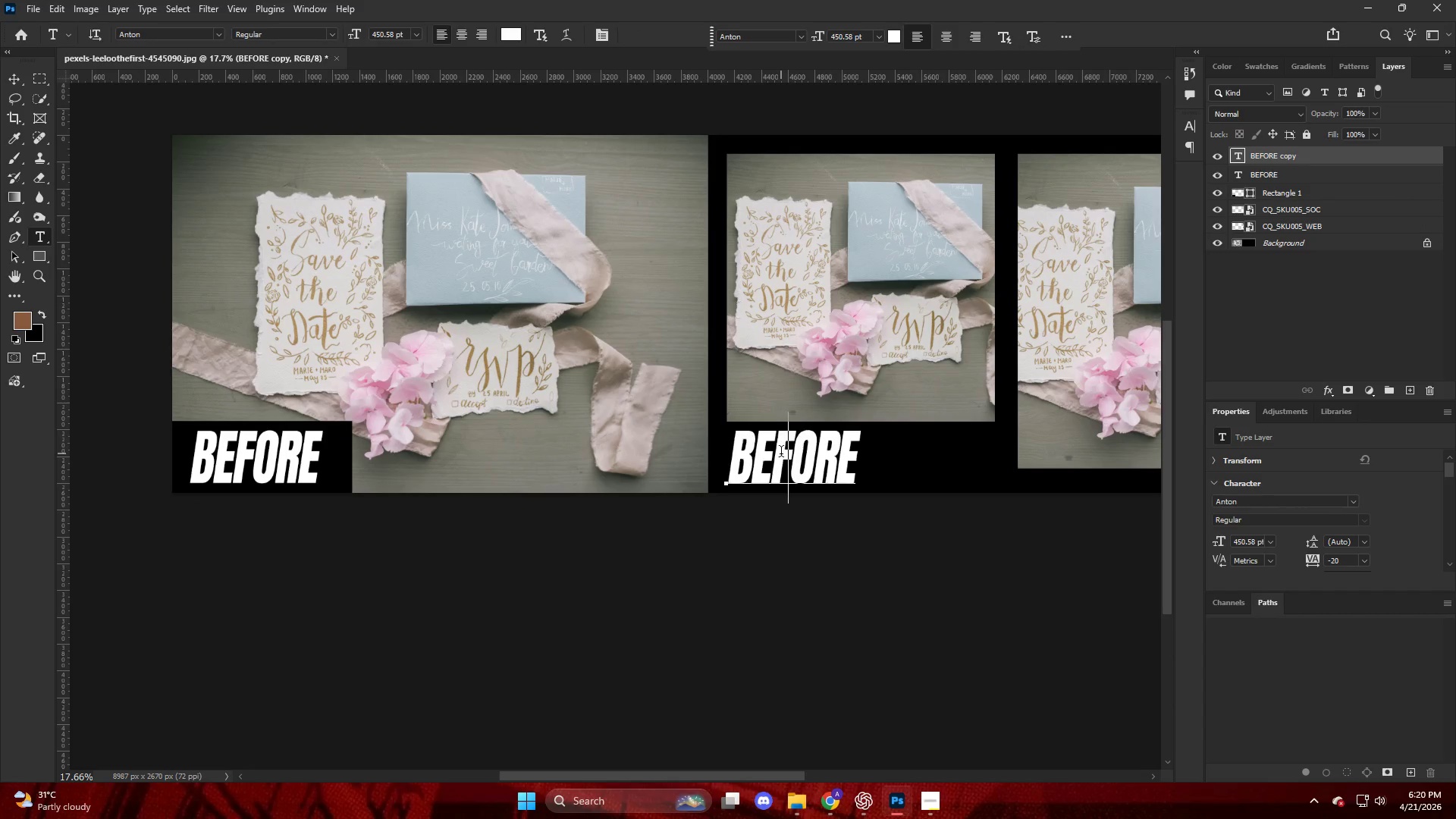 
triple_click([781, 453])
 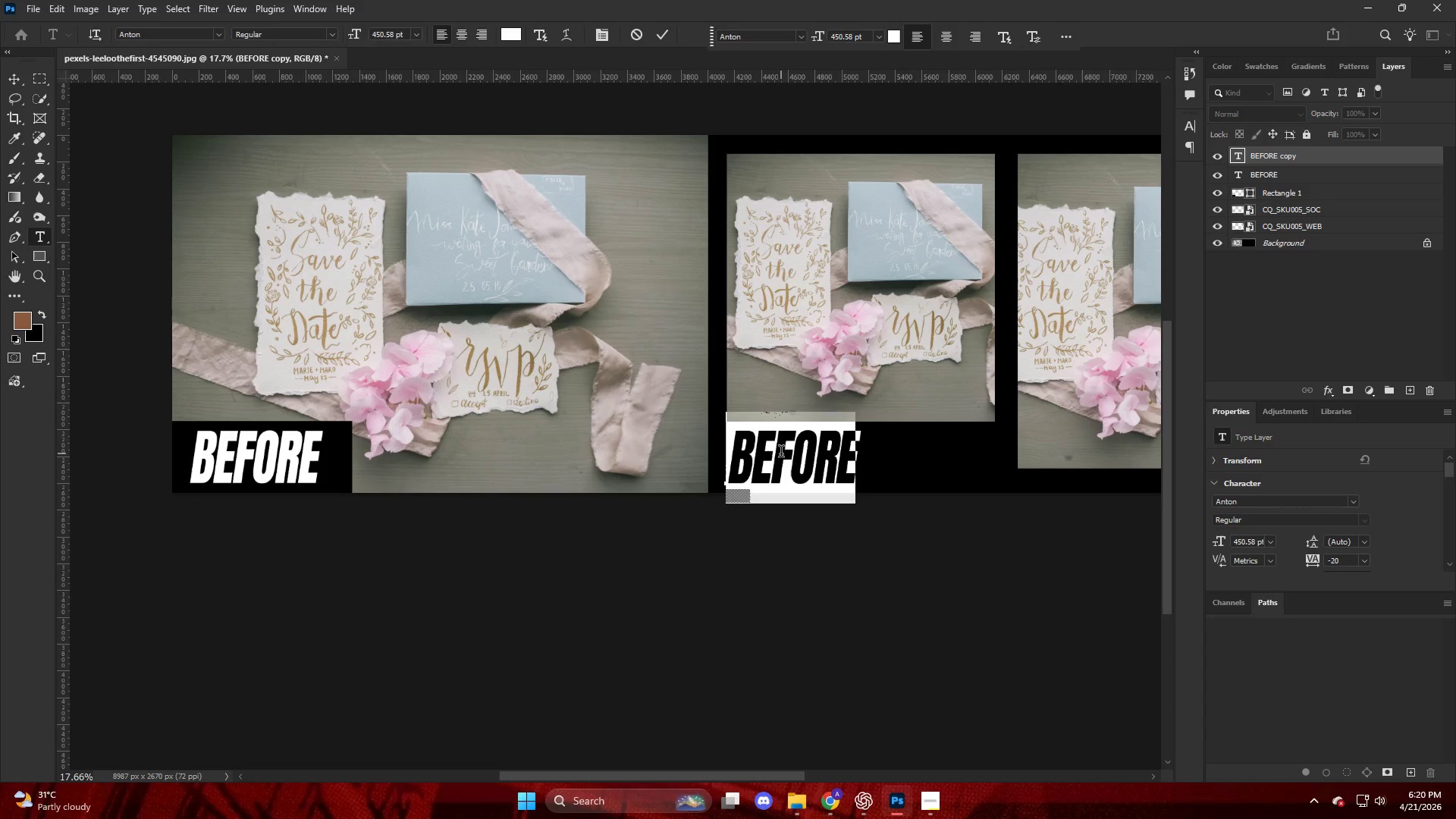 
type(AFTER)
key(NumpadEnter)
 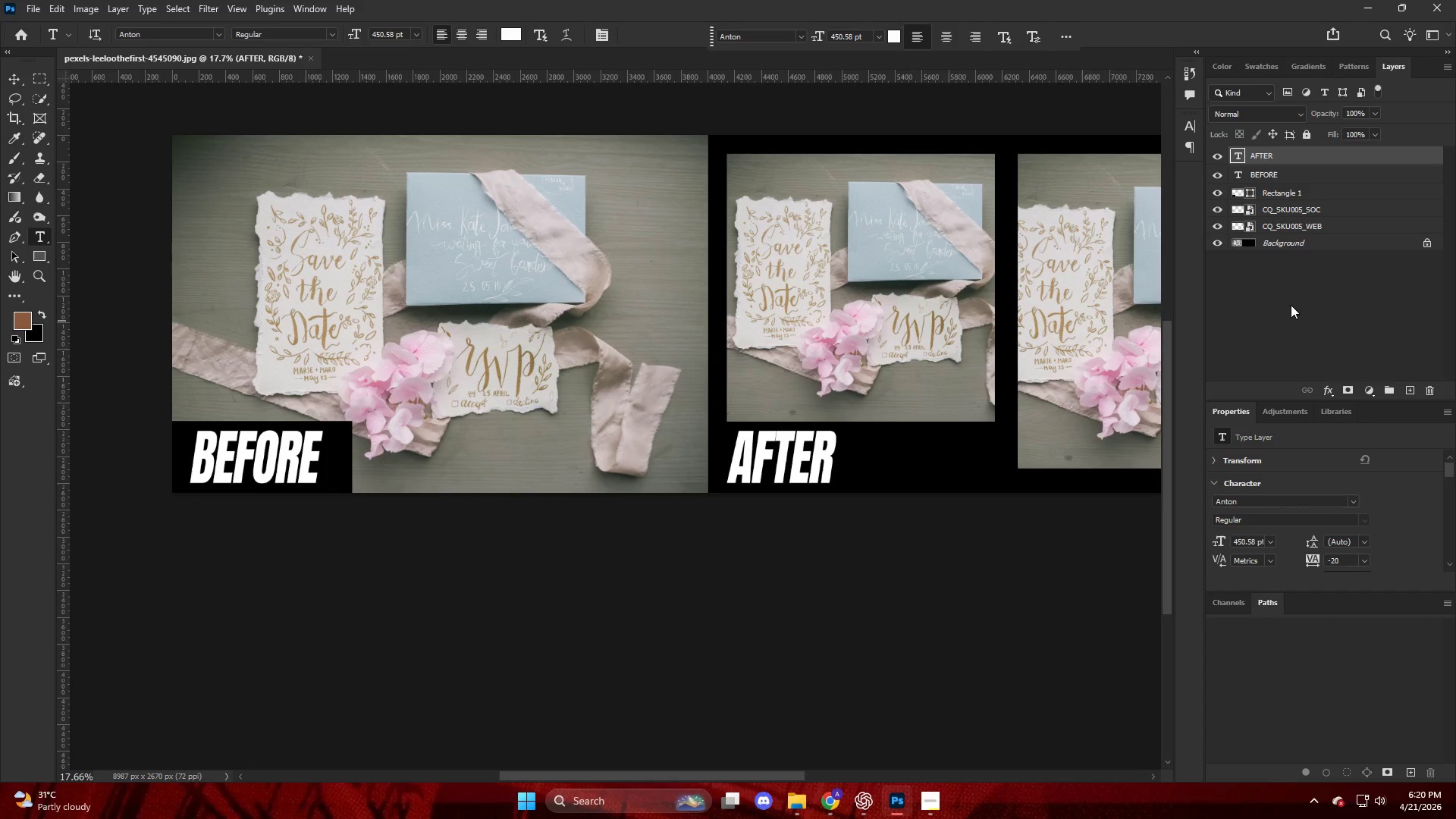 
key(Control+Shift+ShiftLeft)
 